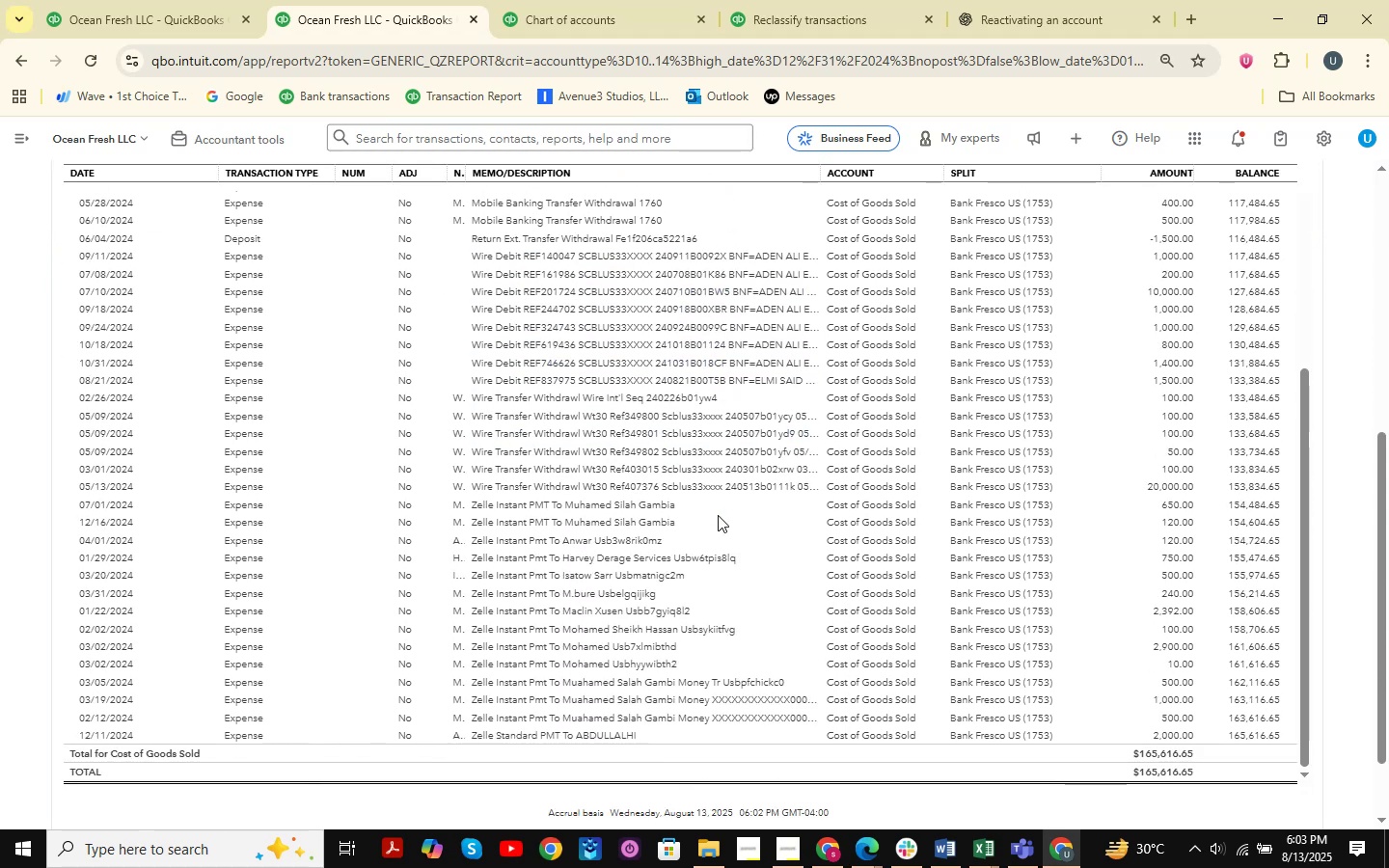 
scroll: coordinate [449, 289], scroll_direction: up, amount: 19.0
 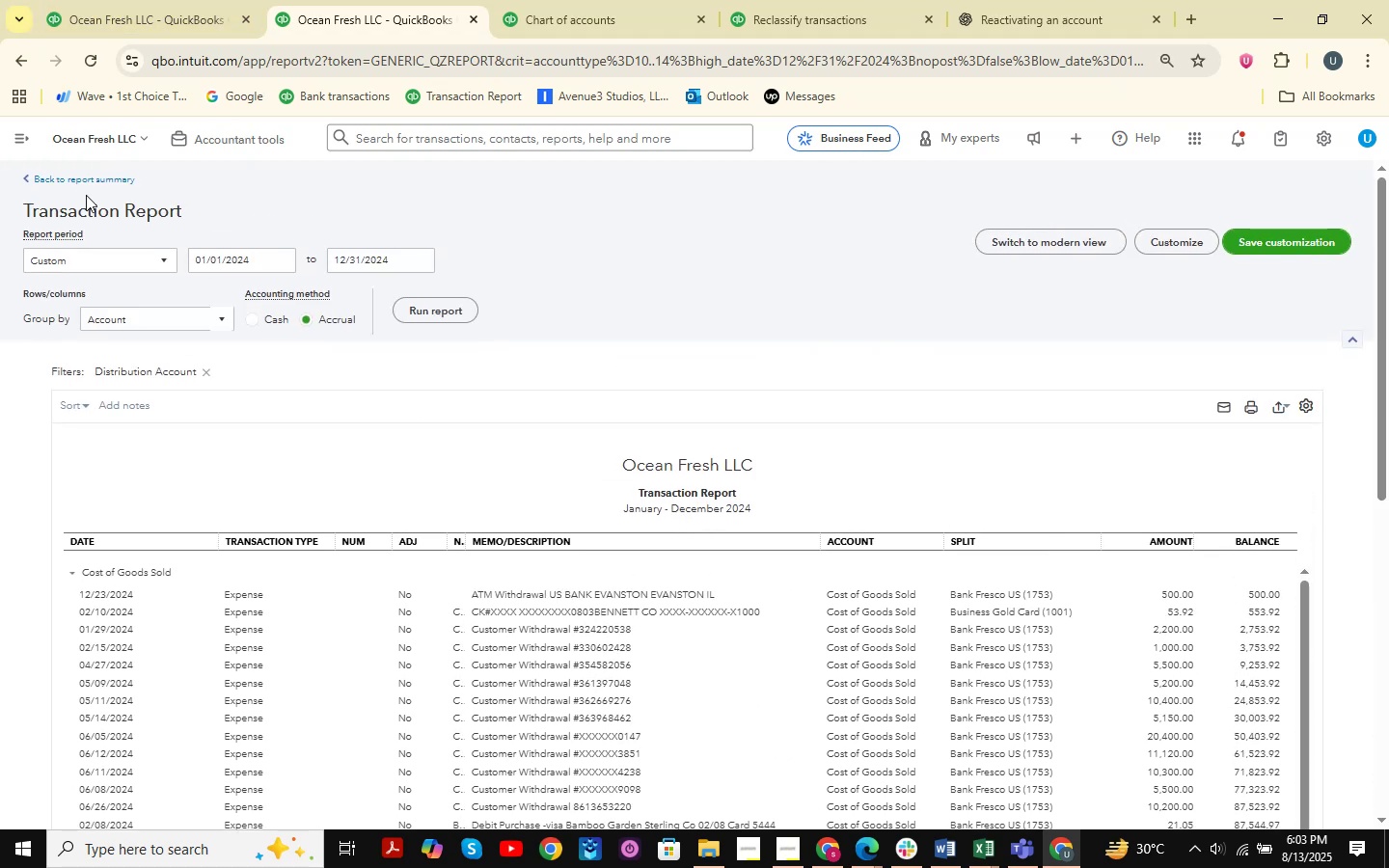 
left_click([98, 185])
 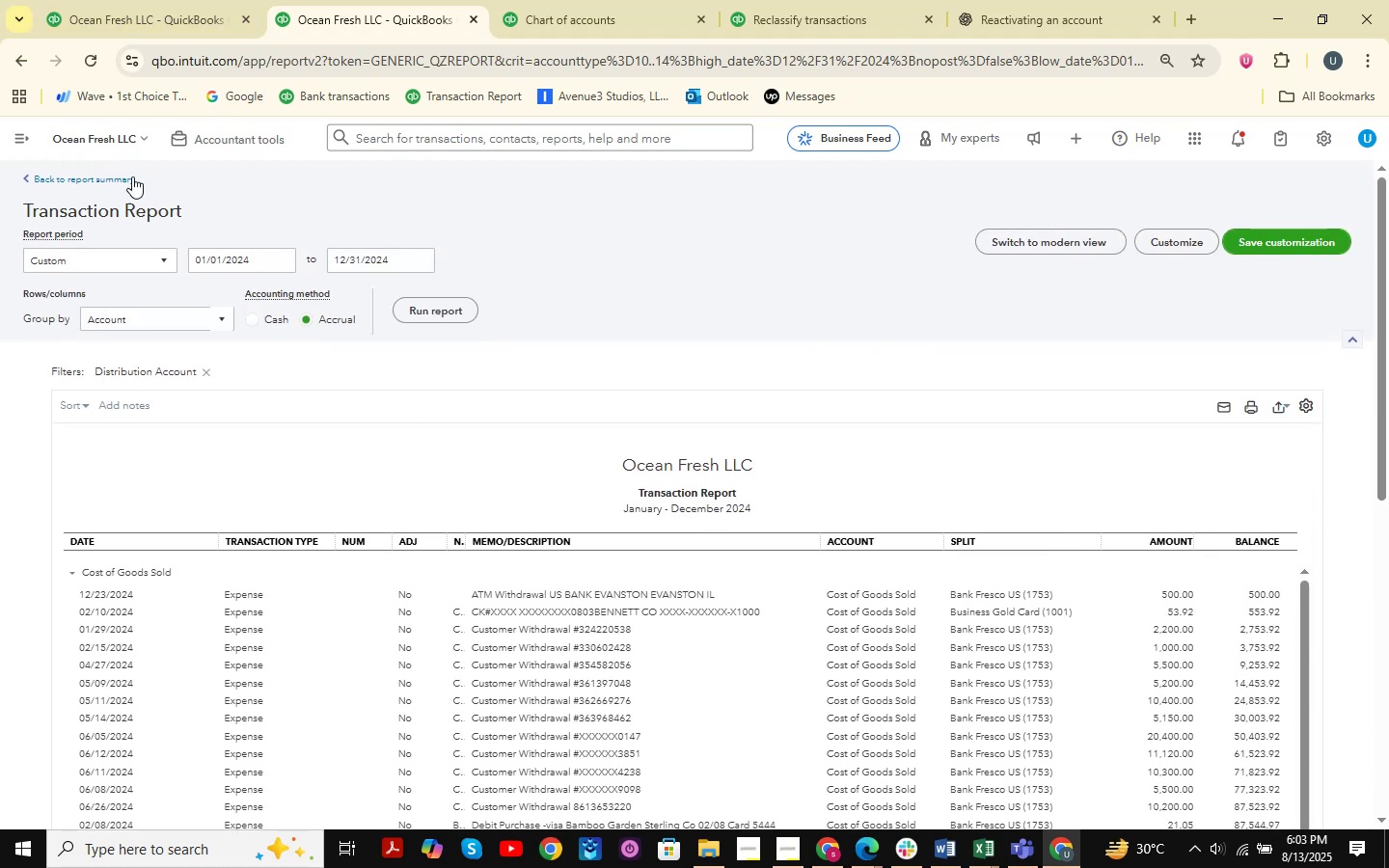 
left_click([131, 176])
 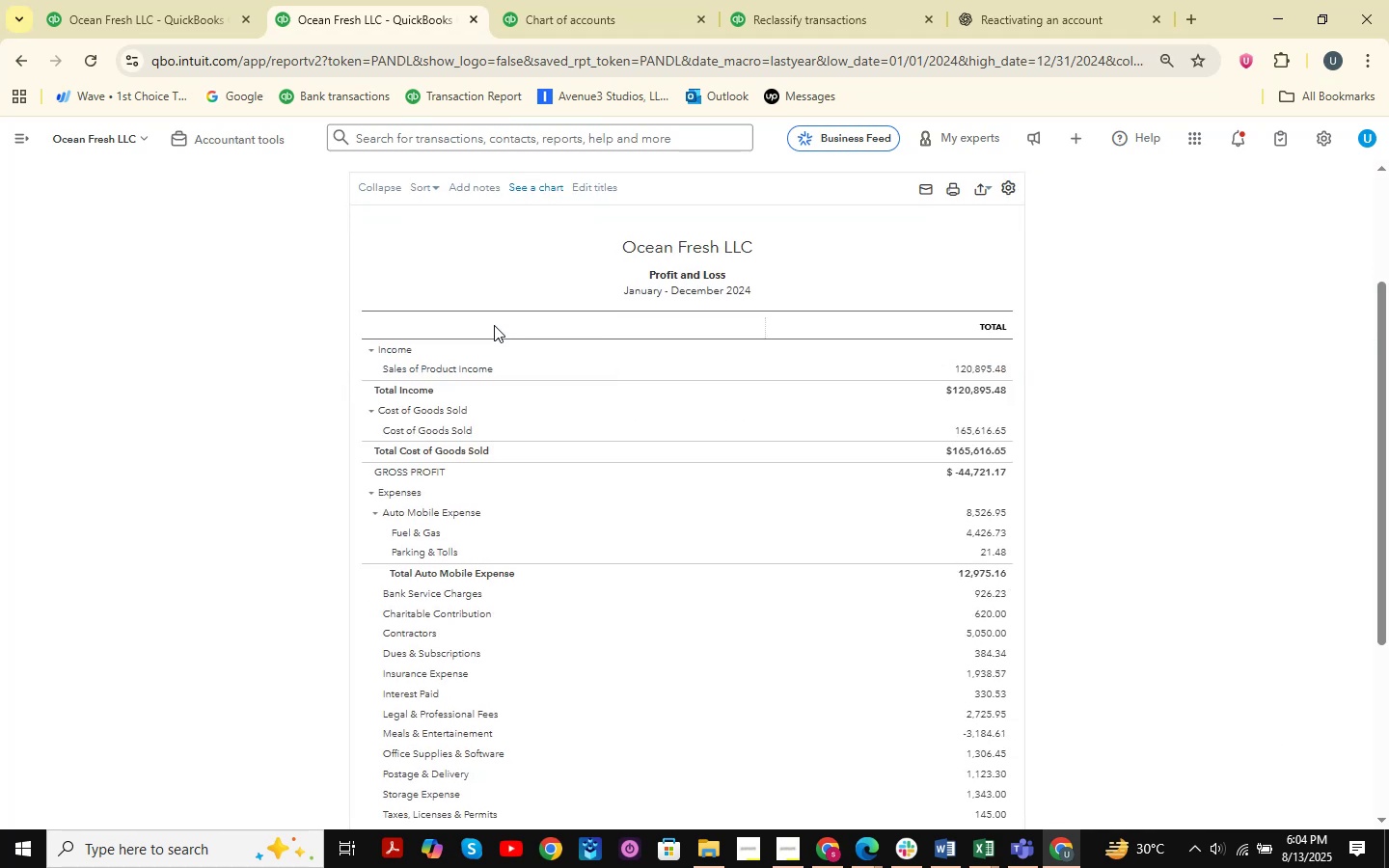 
wait(6.71)
 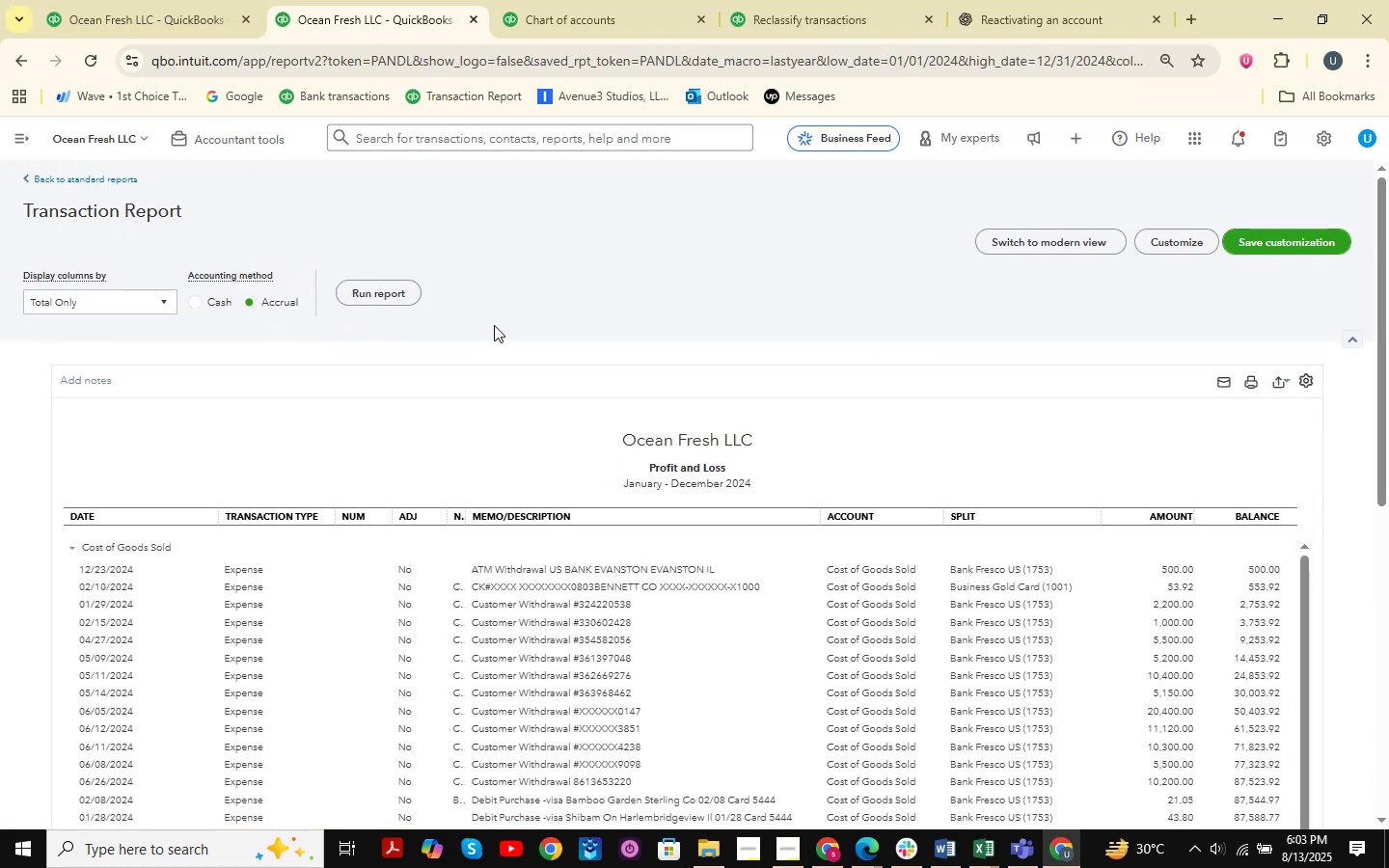 
left_click([987, 509])
 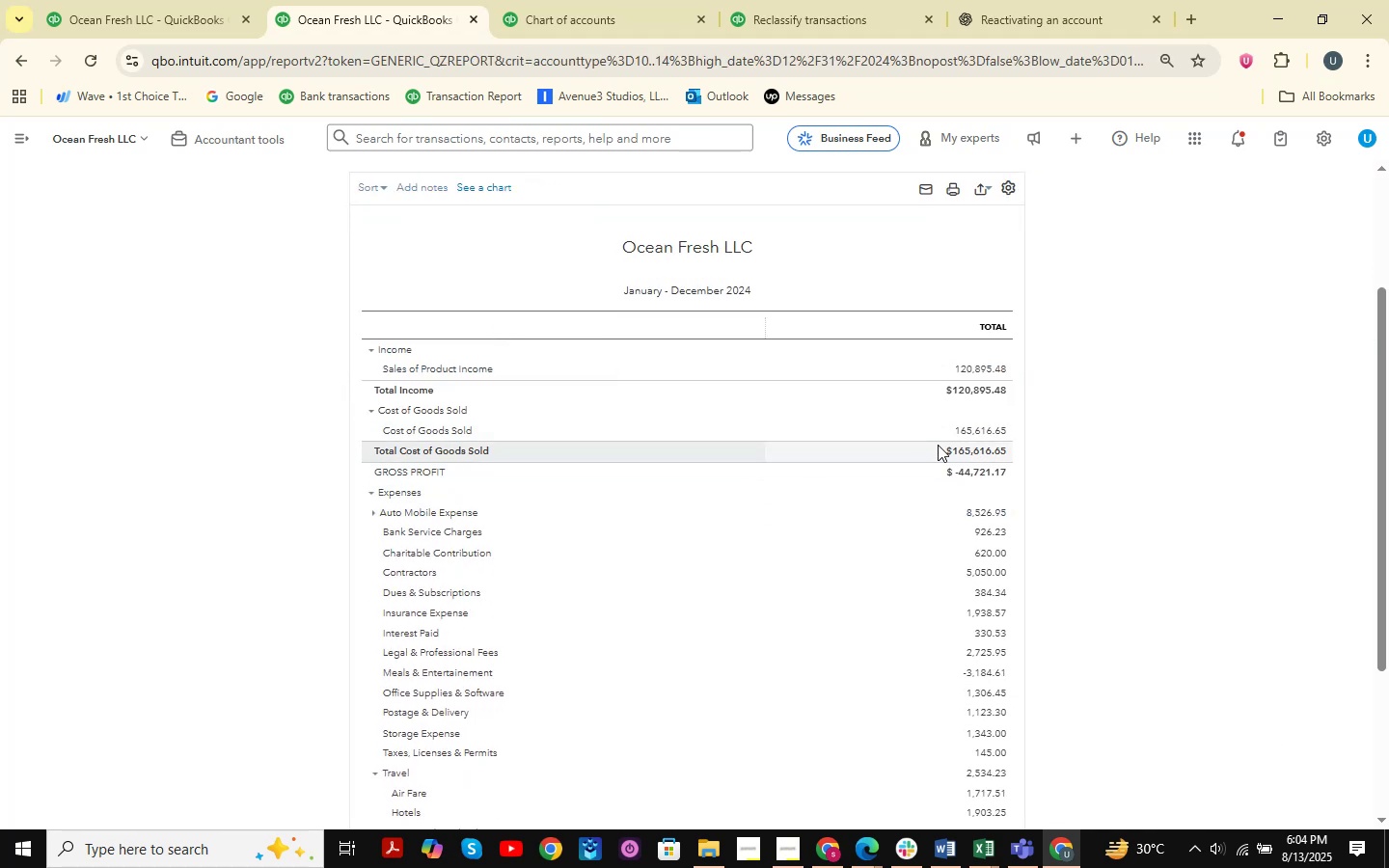 
scroll: coordinate [941, 391], scroll_direction: down, amount: 9.0
 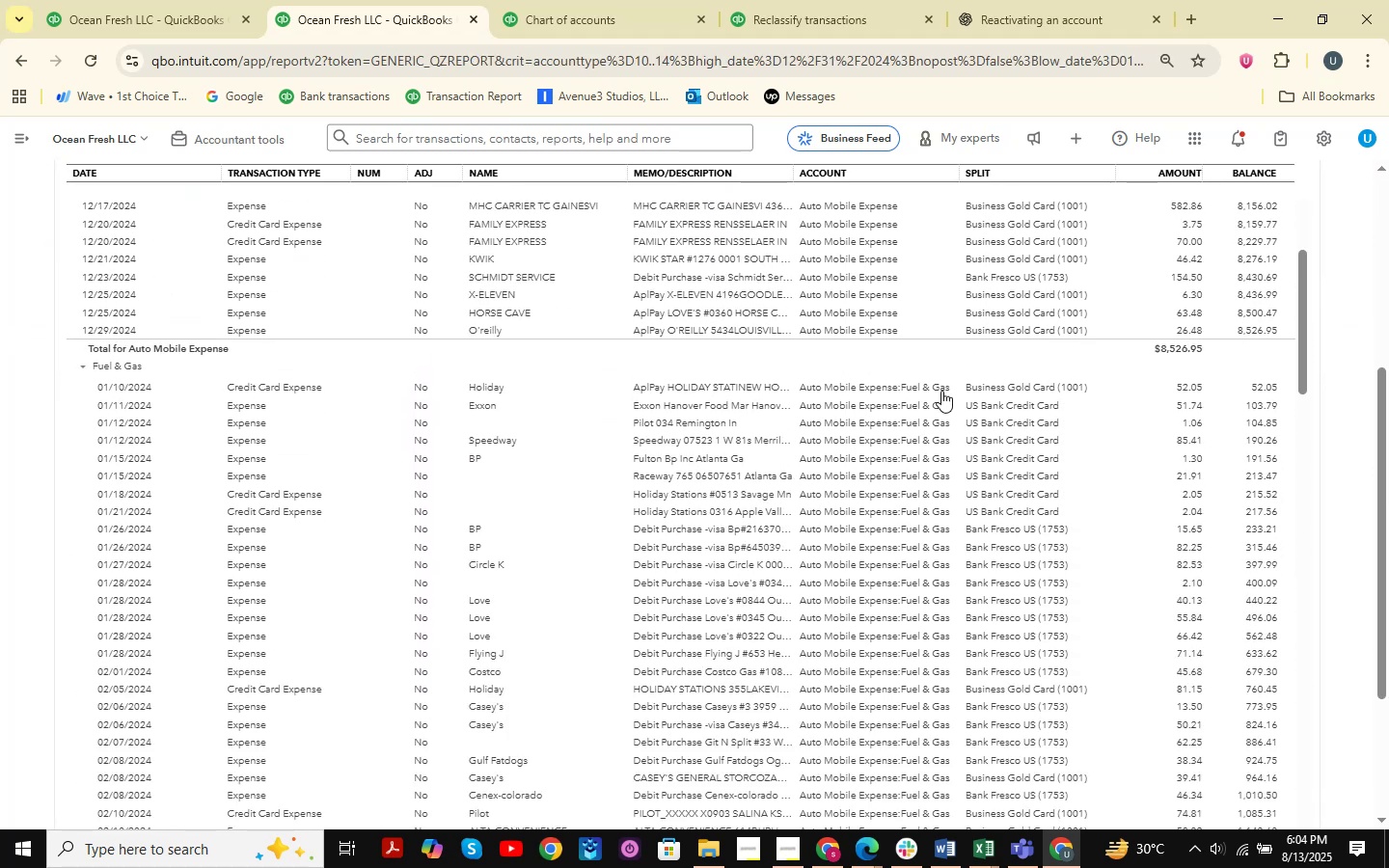 
scroll: coordinate [872, 403], scroll_direction: up, amount: 17.0
 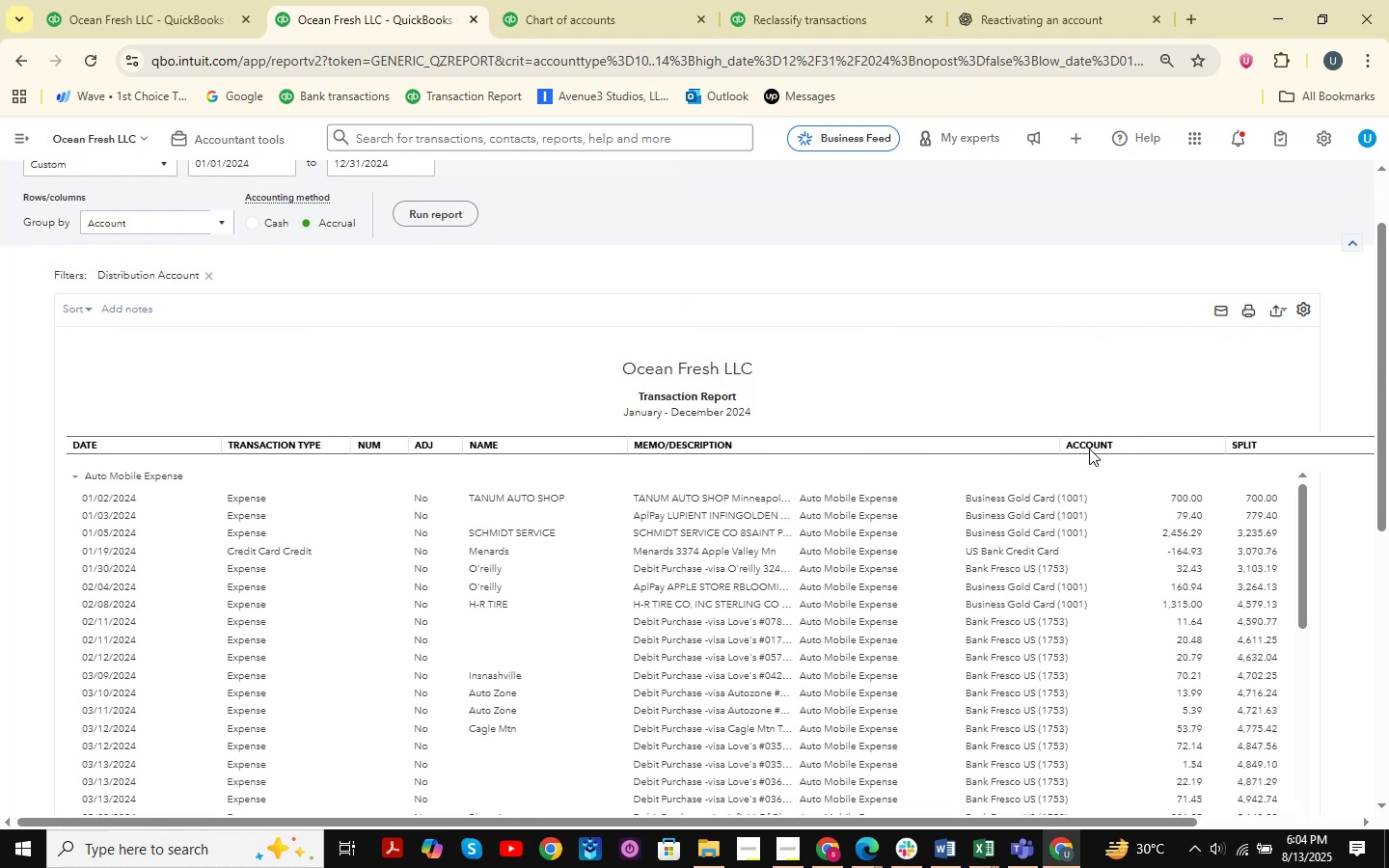 
scroll: coordinate [1055, 415], scroll_direction: down, amount: 5.0
 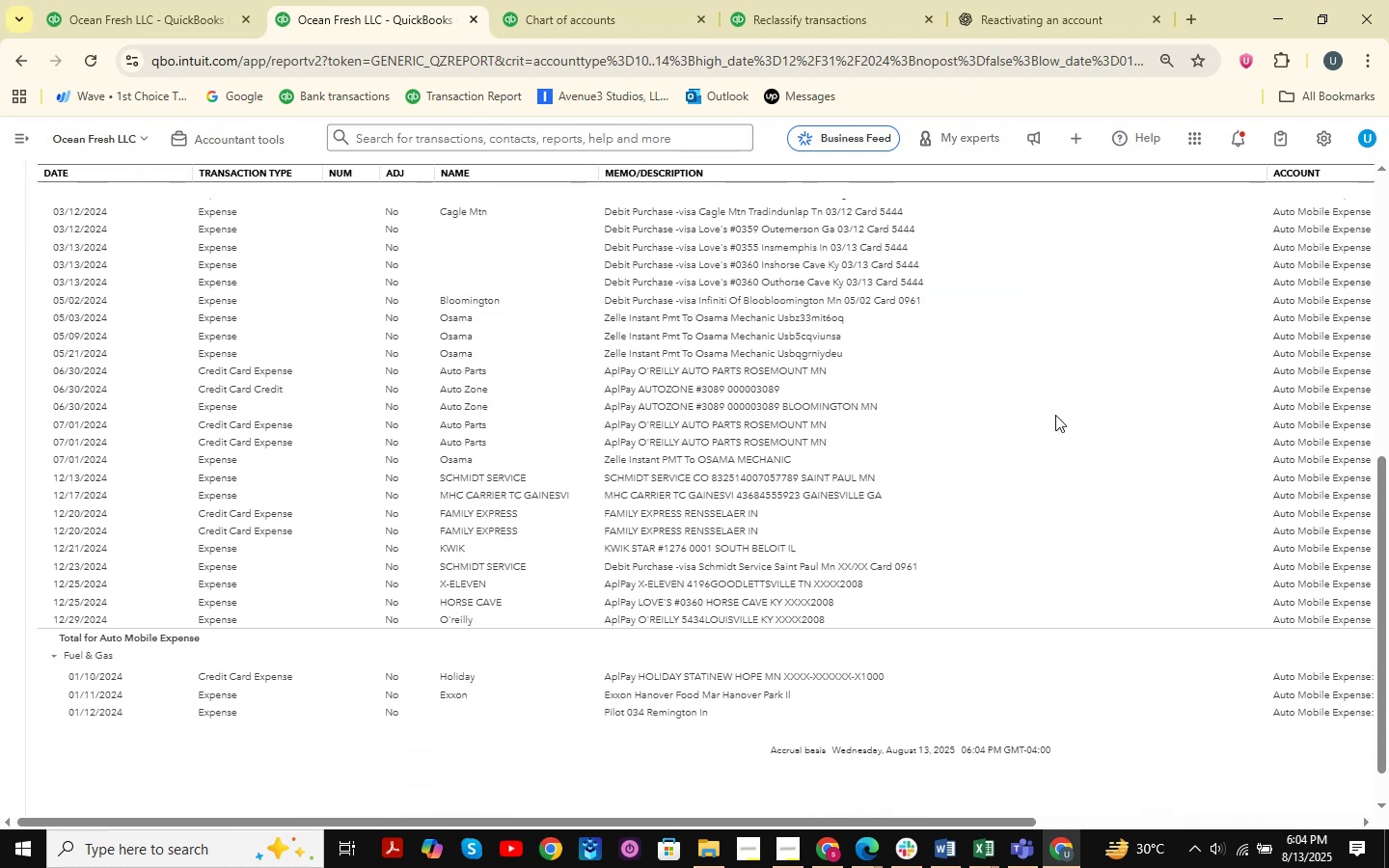 
scroll: coordinate [914, 387], scroll_direction: up, amount: 7.0
 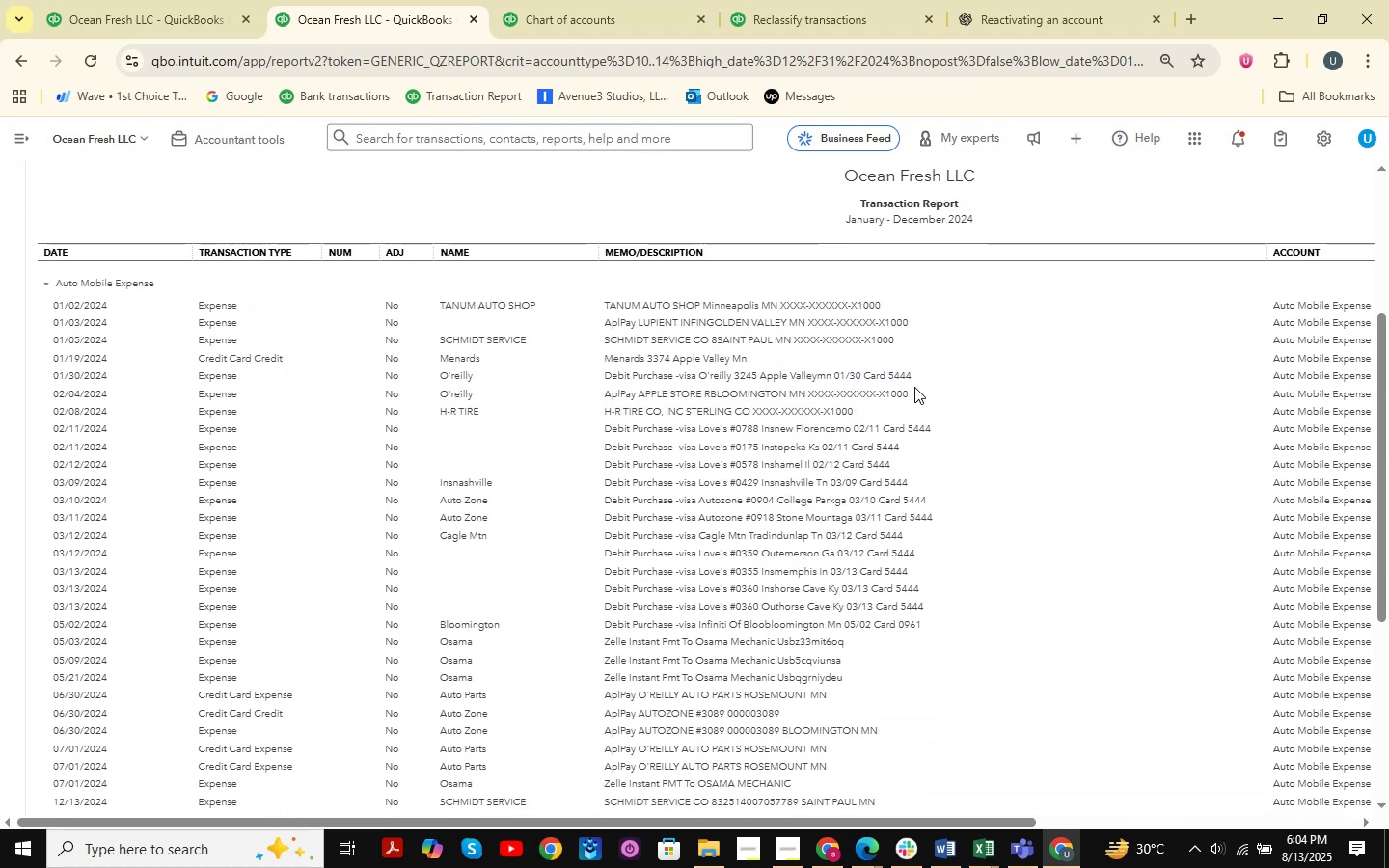 
scroll: coordinate [914, 387], scroll_direction: none, amount: 0.0
 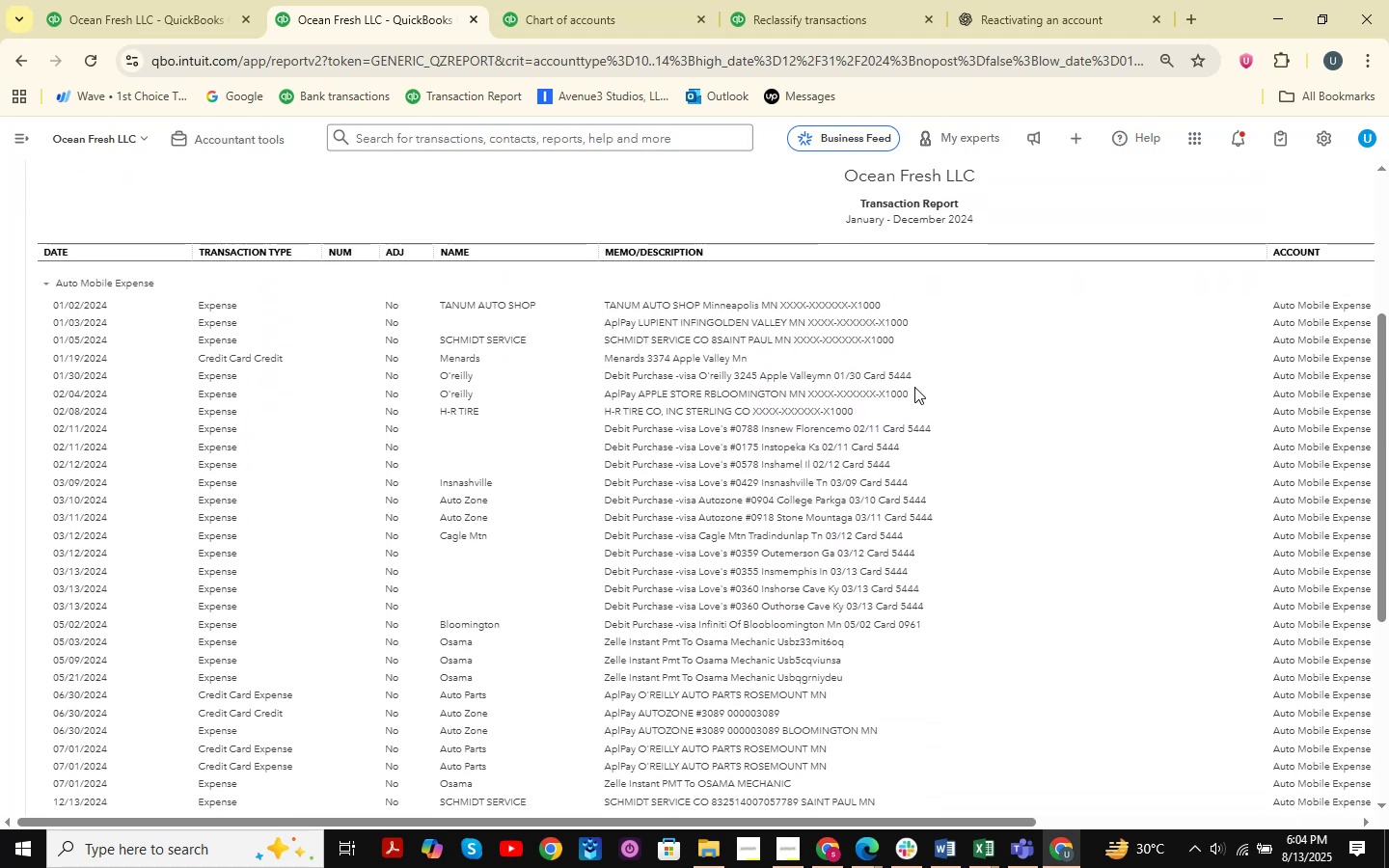 
key(Shift+ShiftLeft)
 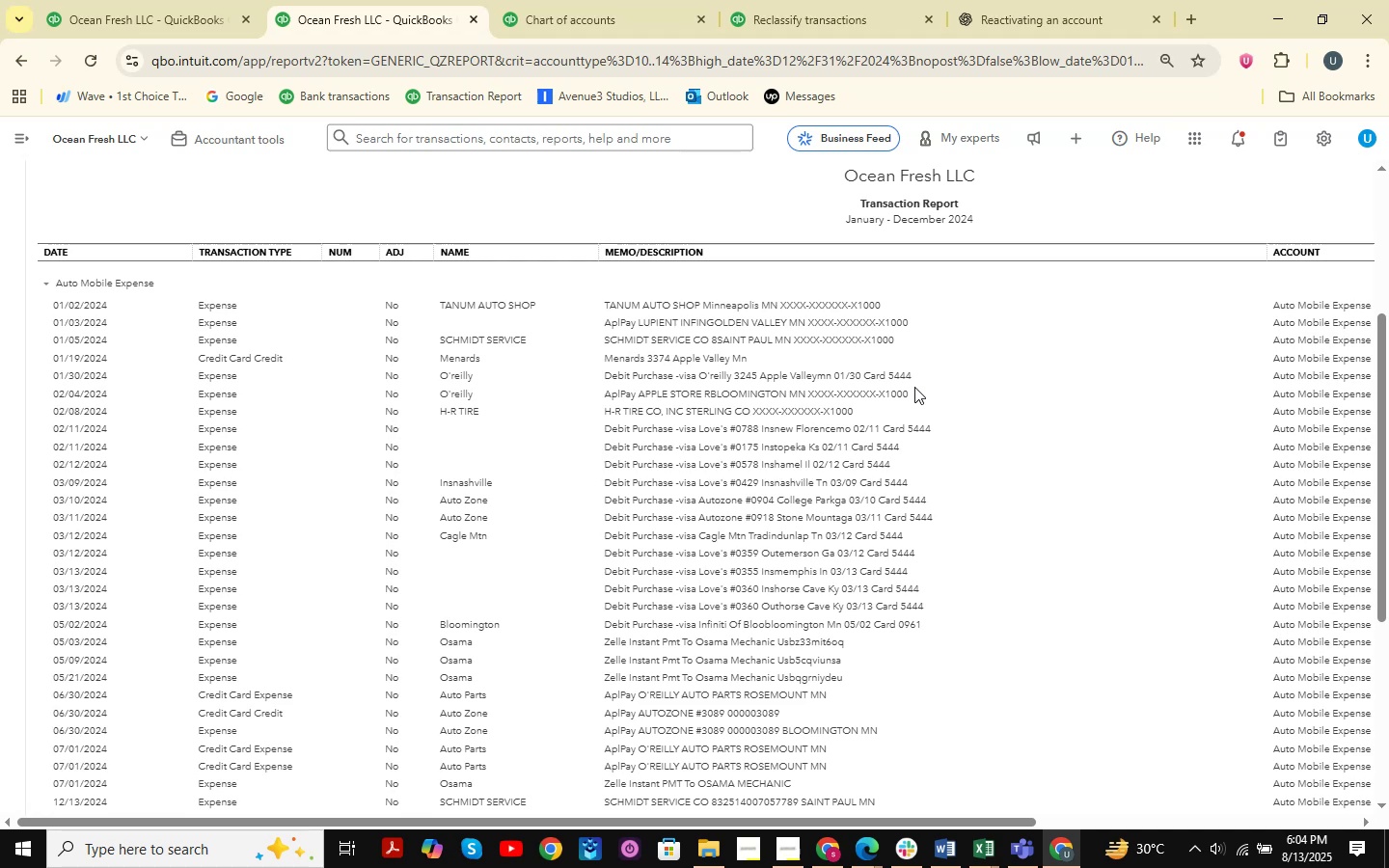 
key(Meta+Shift+MetaLeft)
 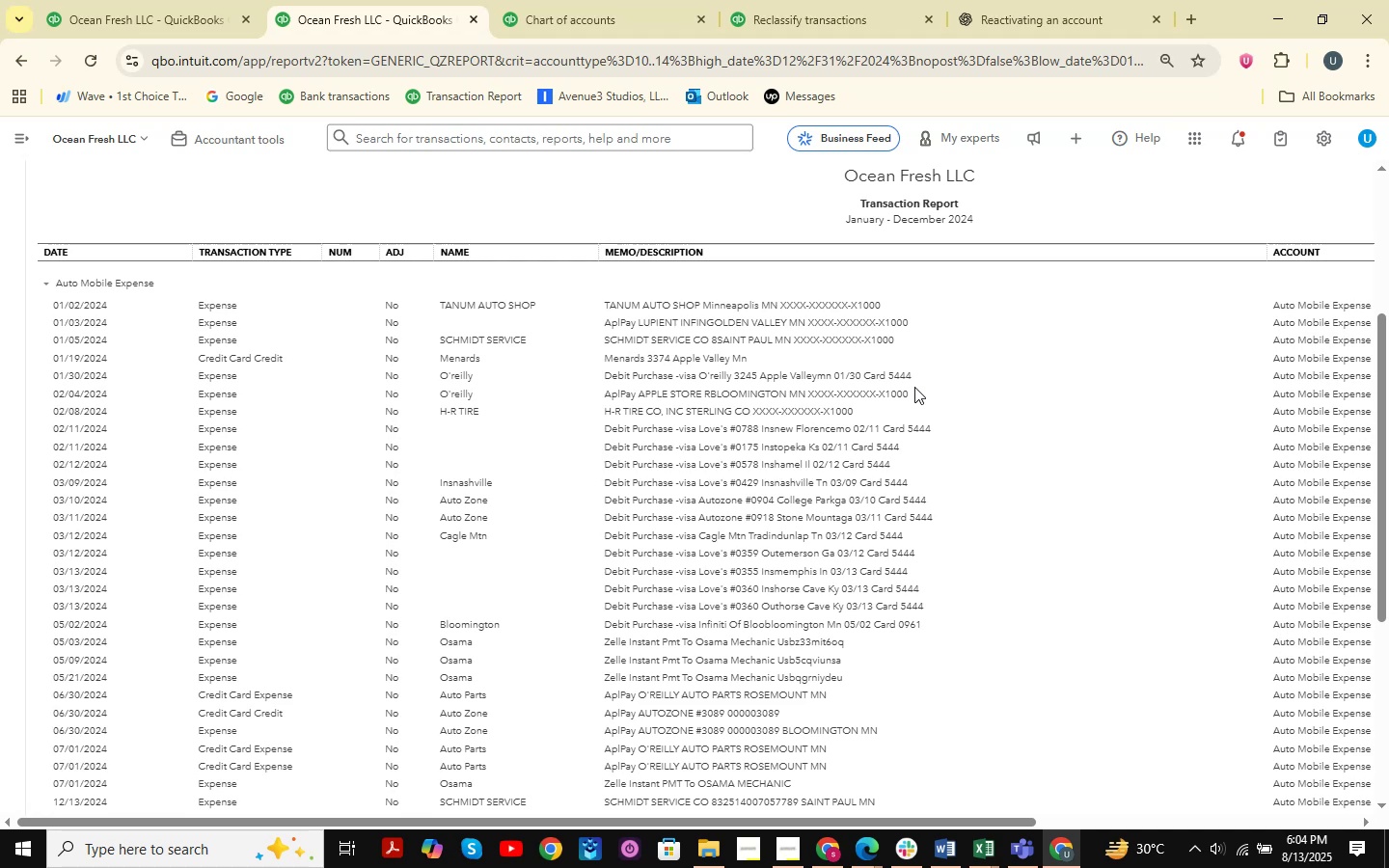 
key(Meta+Shift+S)
 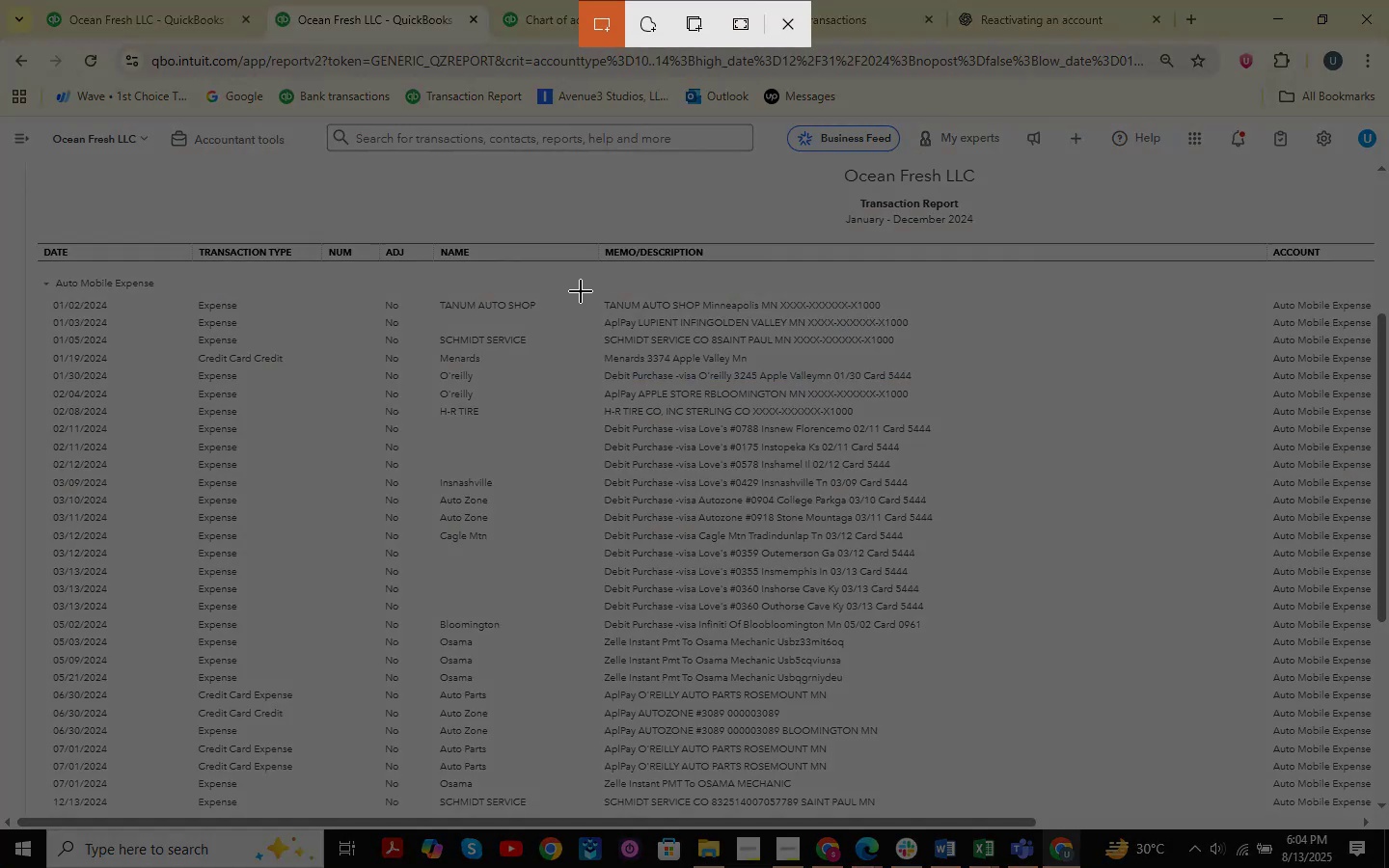 
mouse_move([1131, 820])
 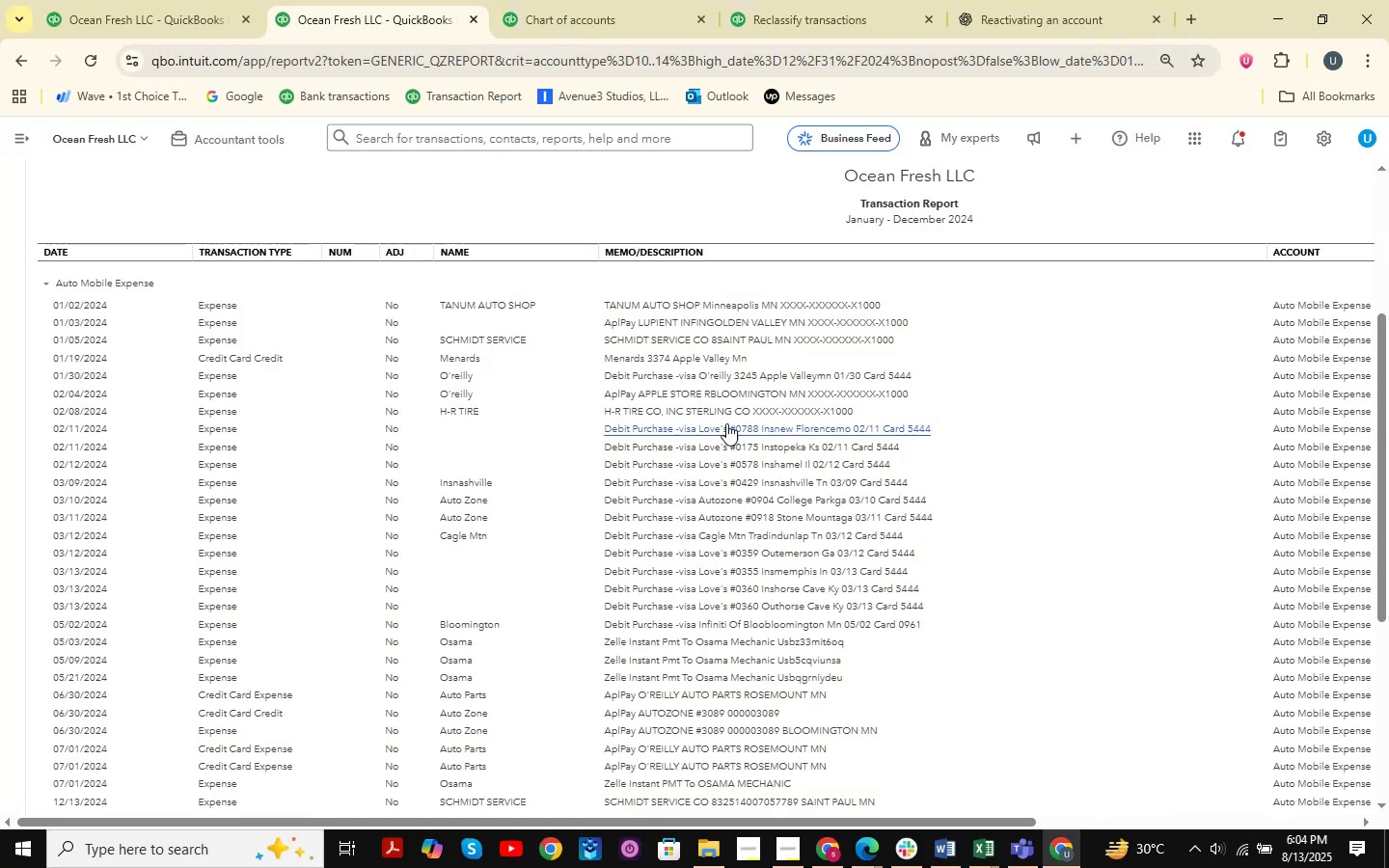 
left_click([1060, 0])
 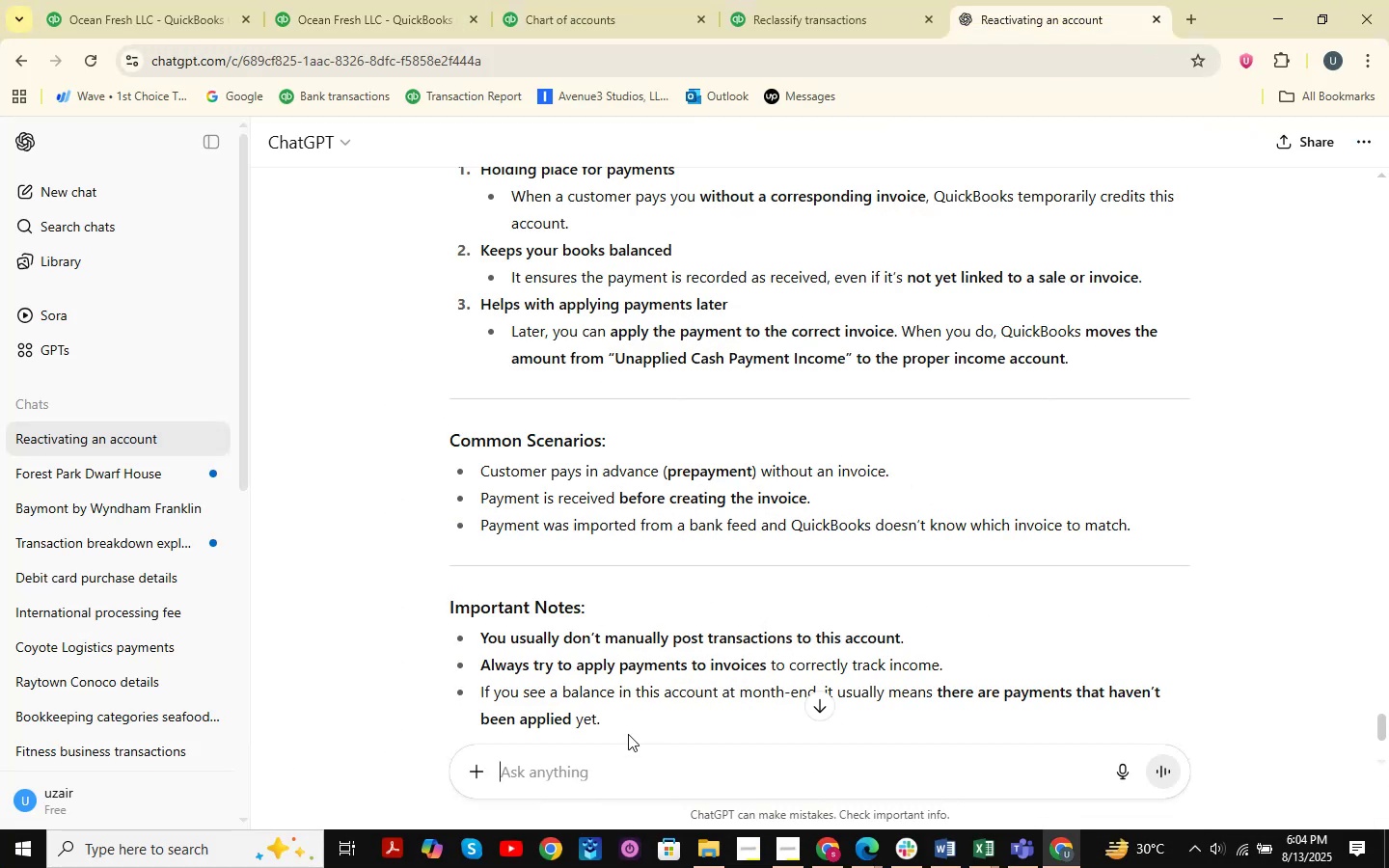 
key(Control+V)
 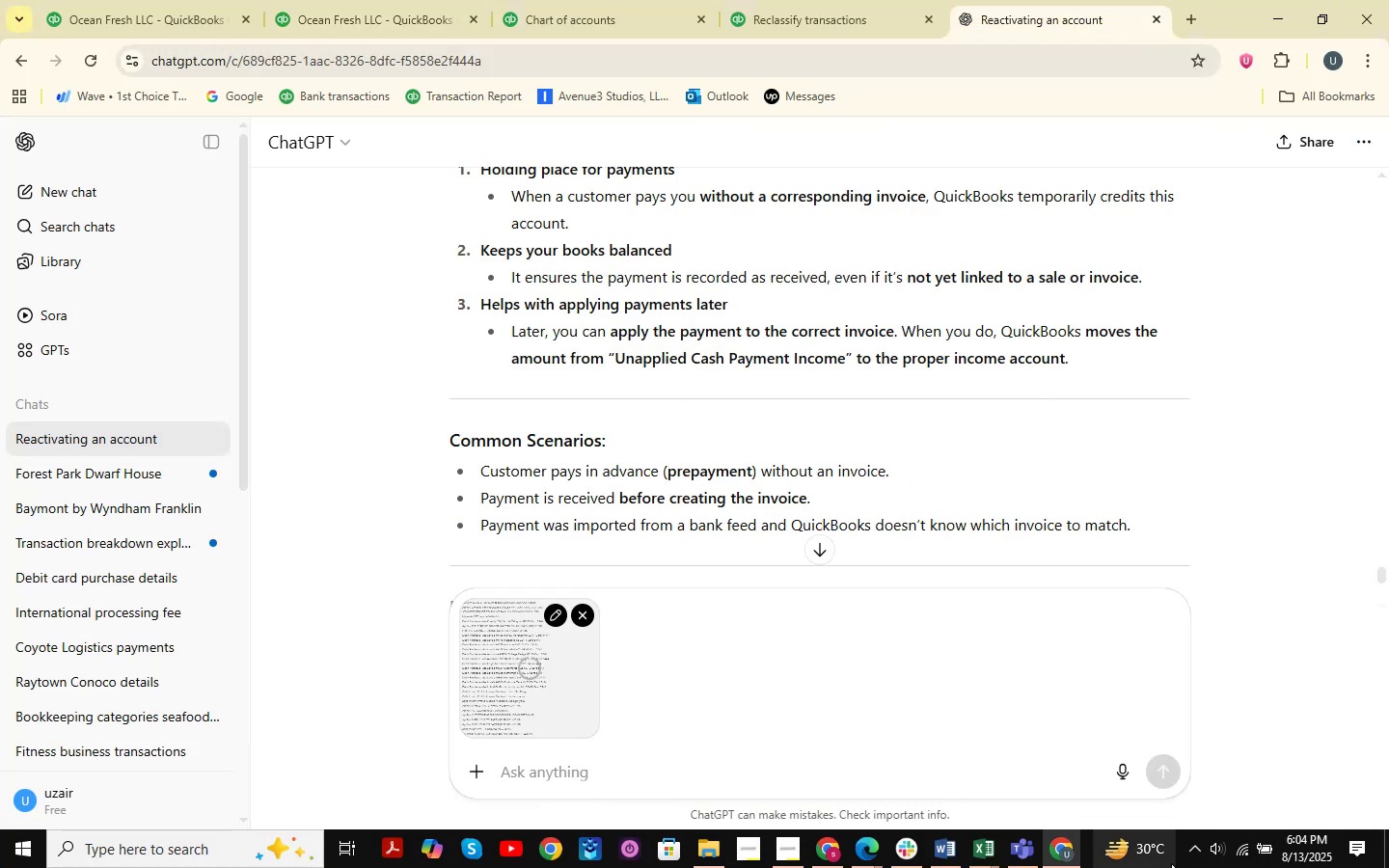 
type(from )
key(Backspace)
key(Backspace)
key(Backspace)
key(Backspace)
key(Backspace)
key(Backspace)
type(using the screenshot tell me wg)
key(Backspace)
type(hich expenses is related to auto )
key(Backspace)
type(mobile fues)
key(Backspace)
type(l)
 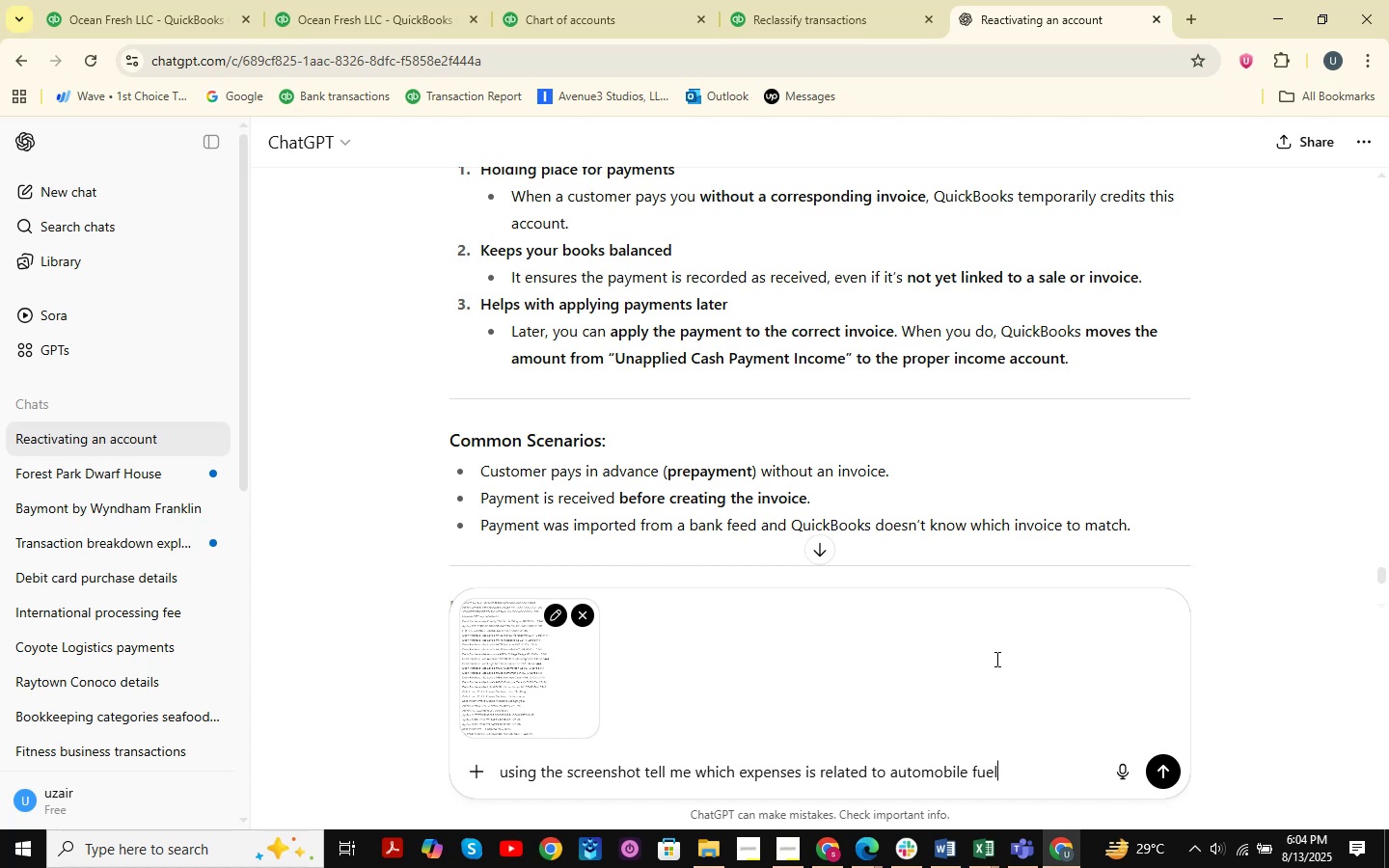 
key(Enter)
 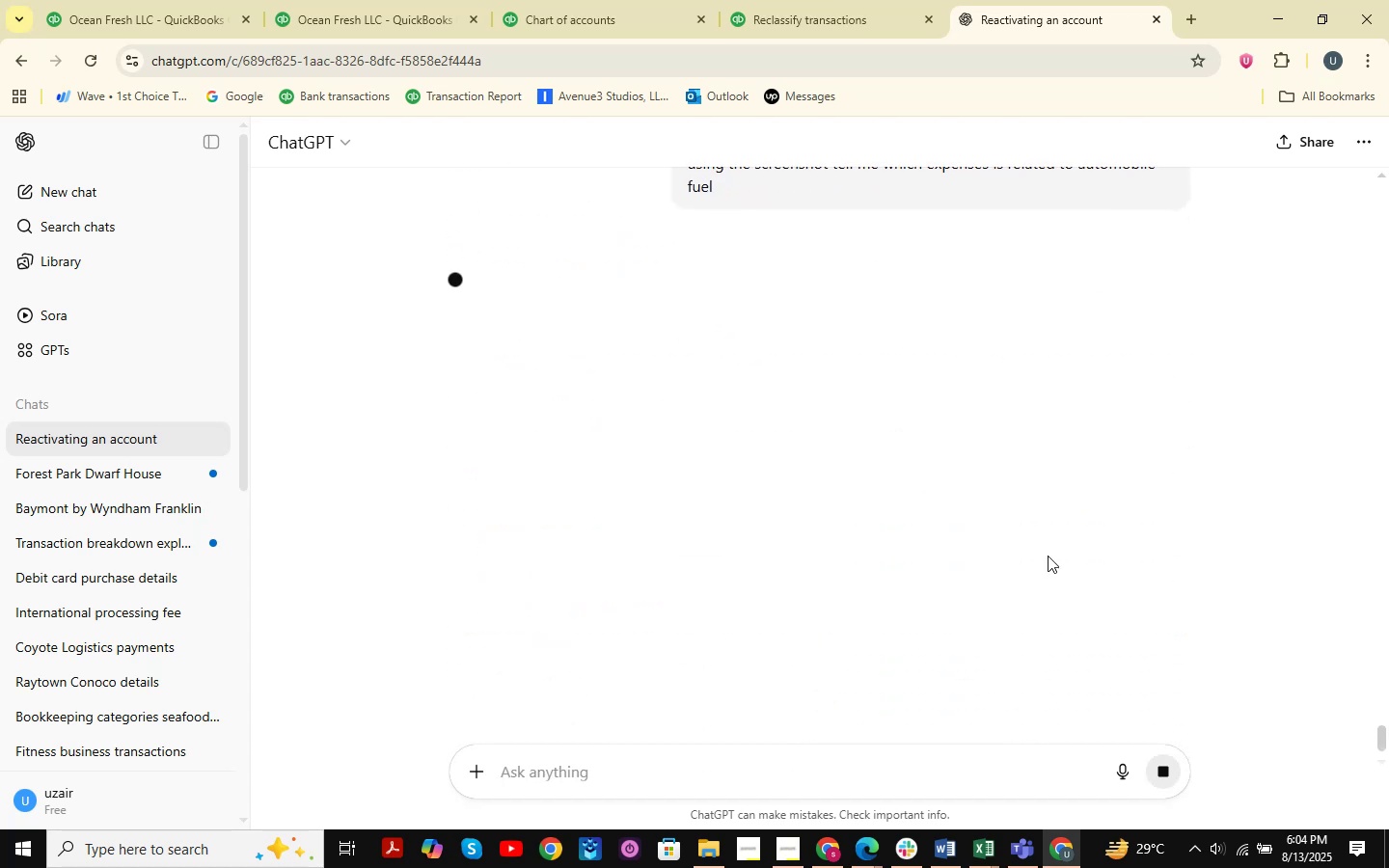 
scroll: coordinate [980, 432], scroll_direction: up, amount: 3.0
 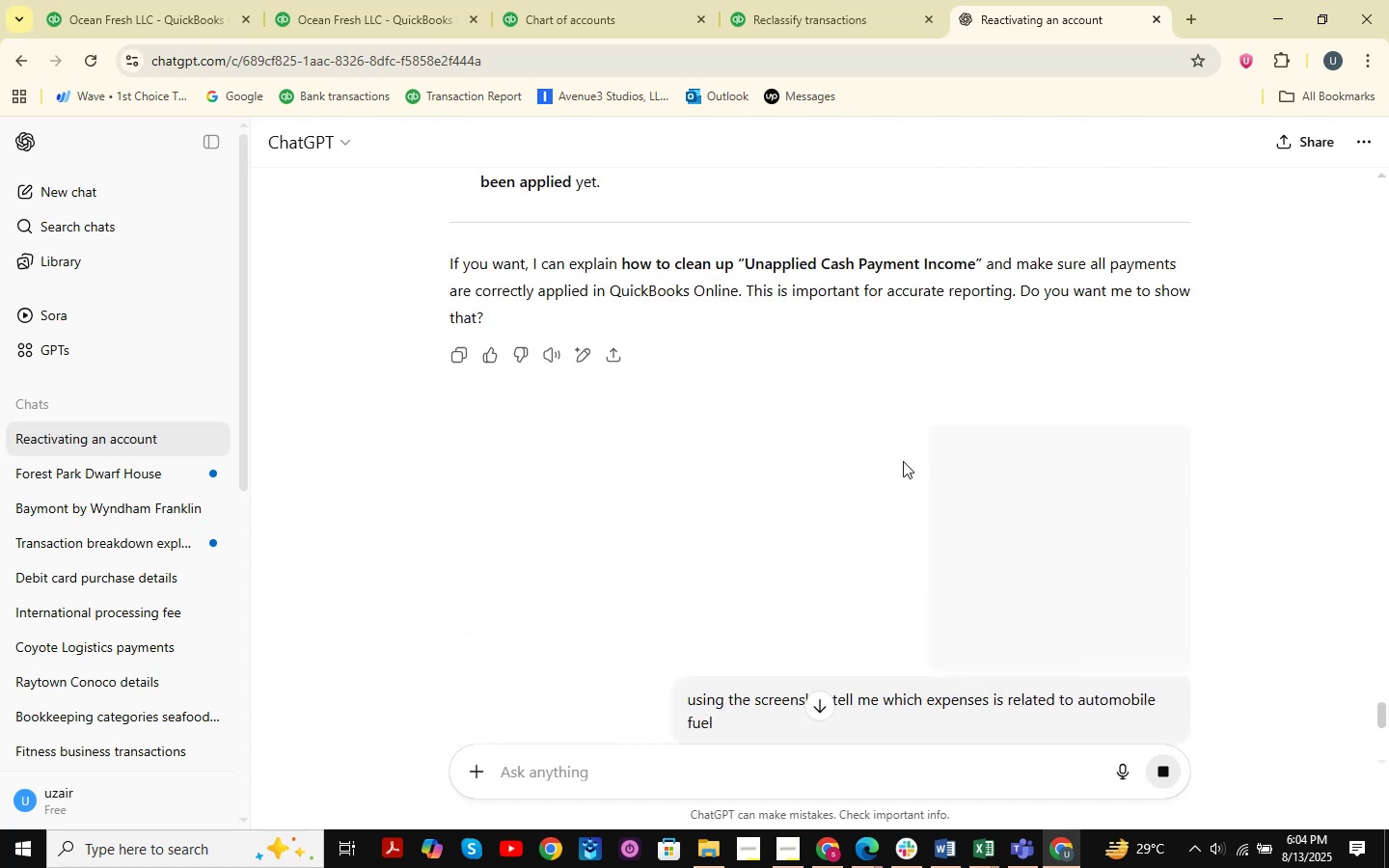 
scroll: coordinate [899, 460], scroll_direction: down, amount: 6.0
 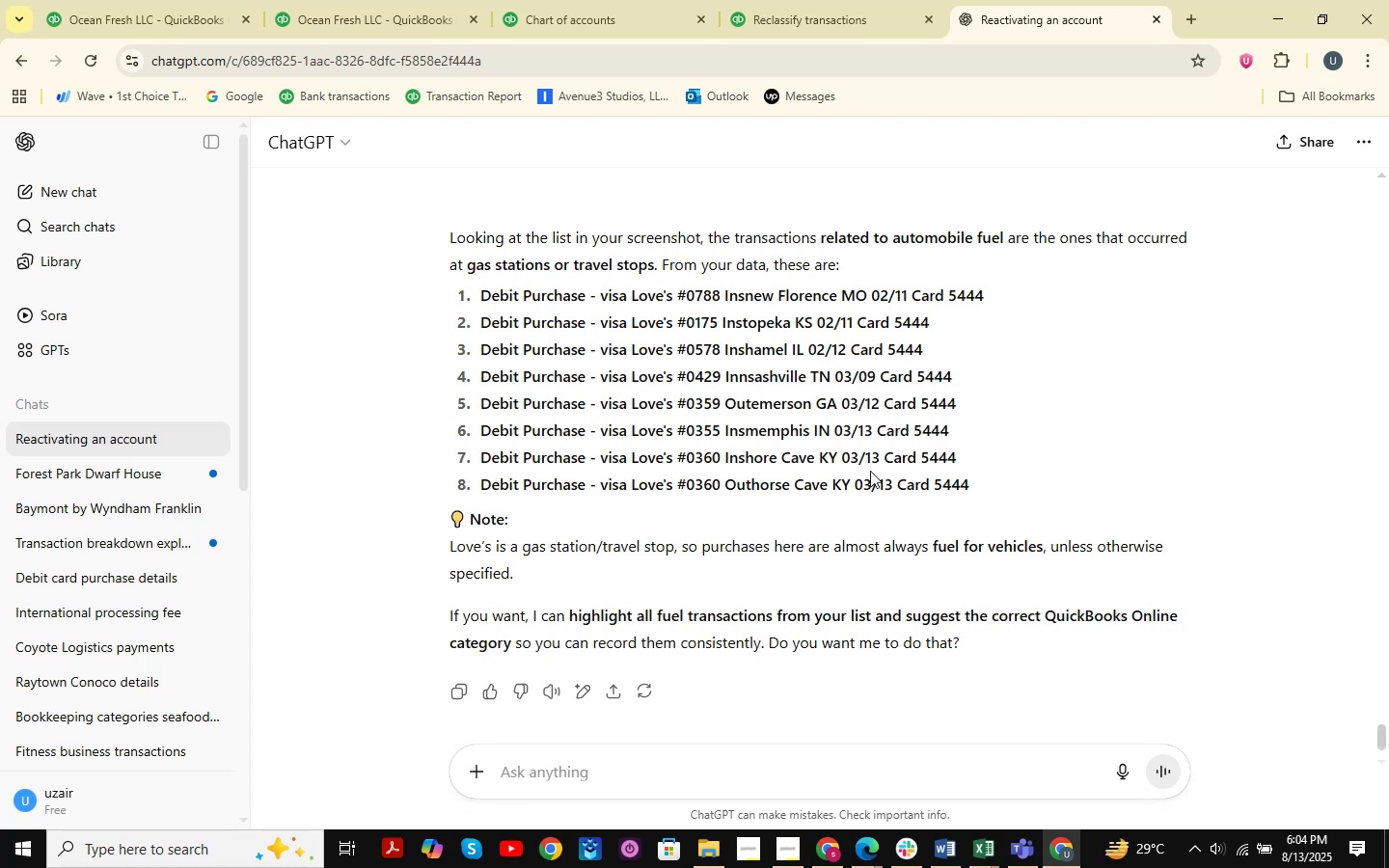 
wait(11.42)
 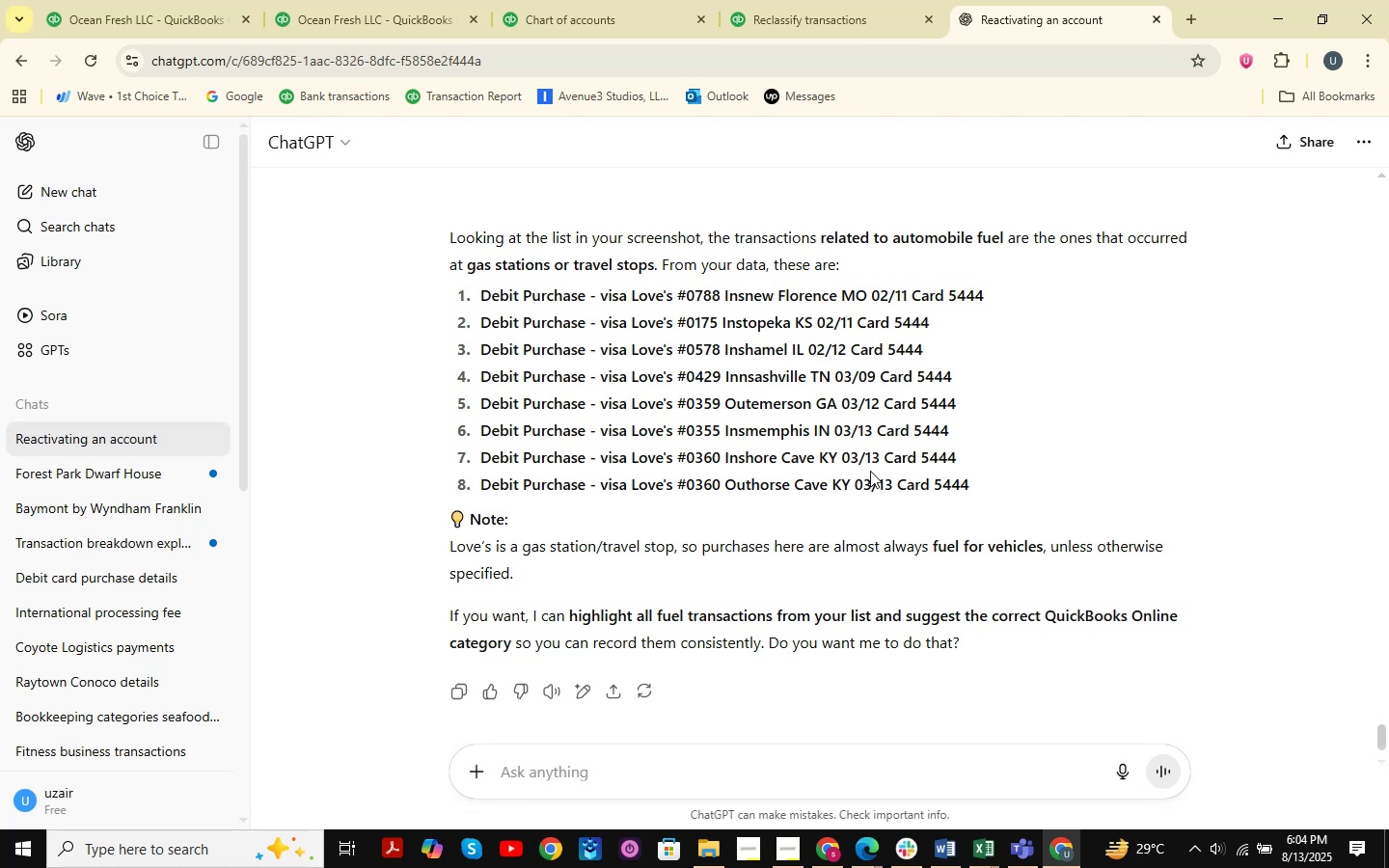 
left_click([982, 857])
 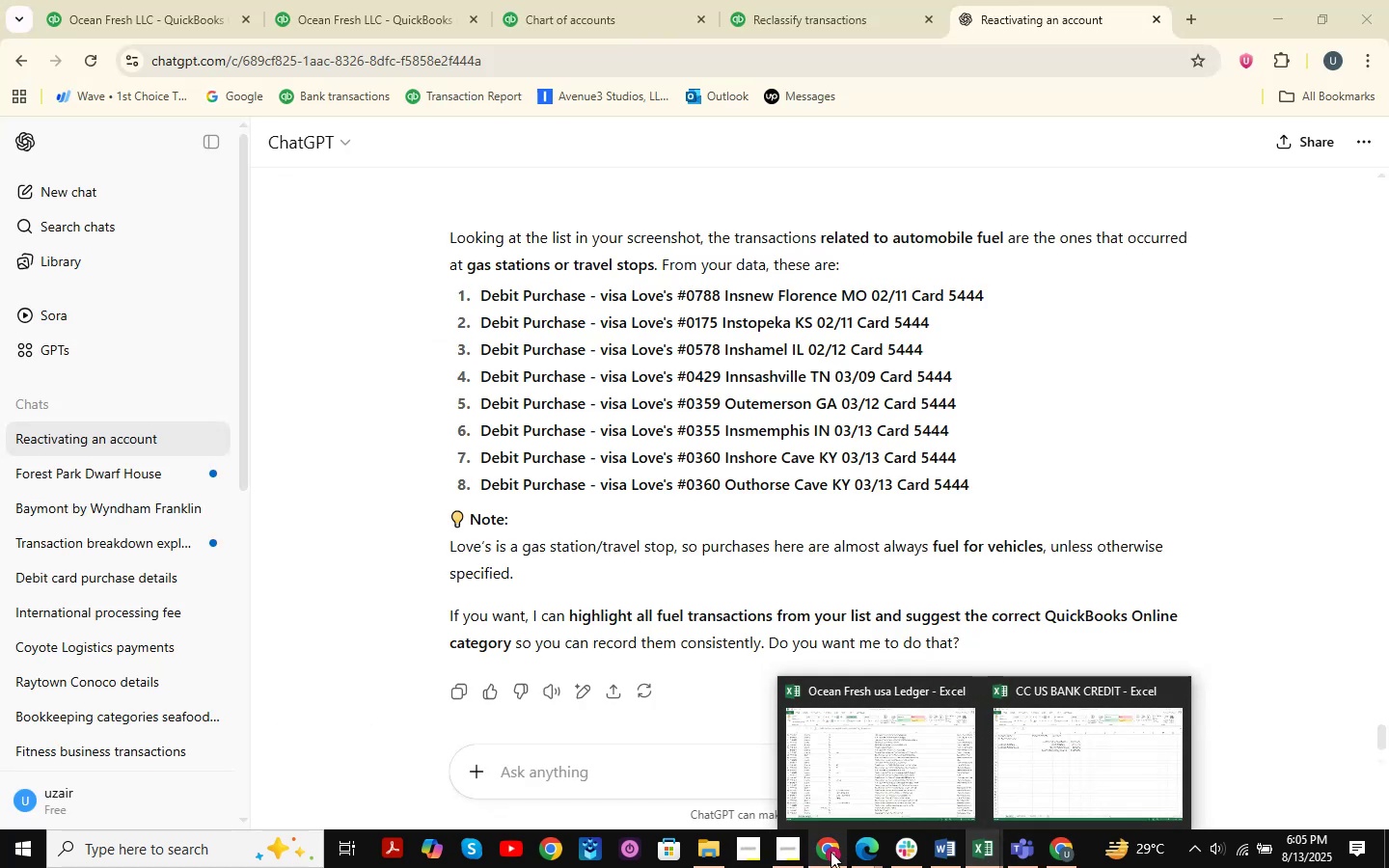 
left_click([1065, 856])
 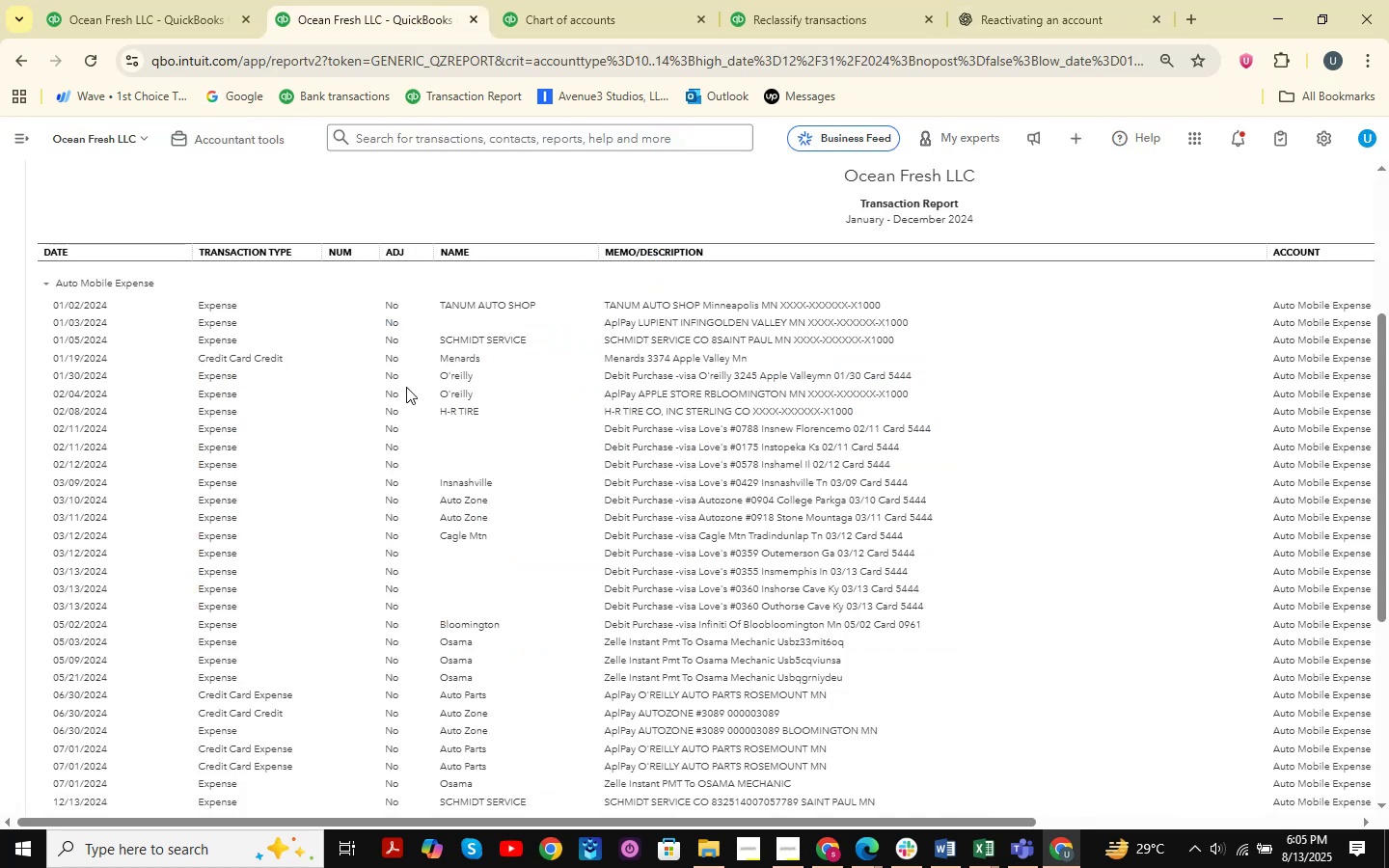 
wait(6.01)
 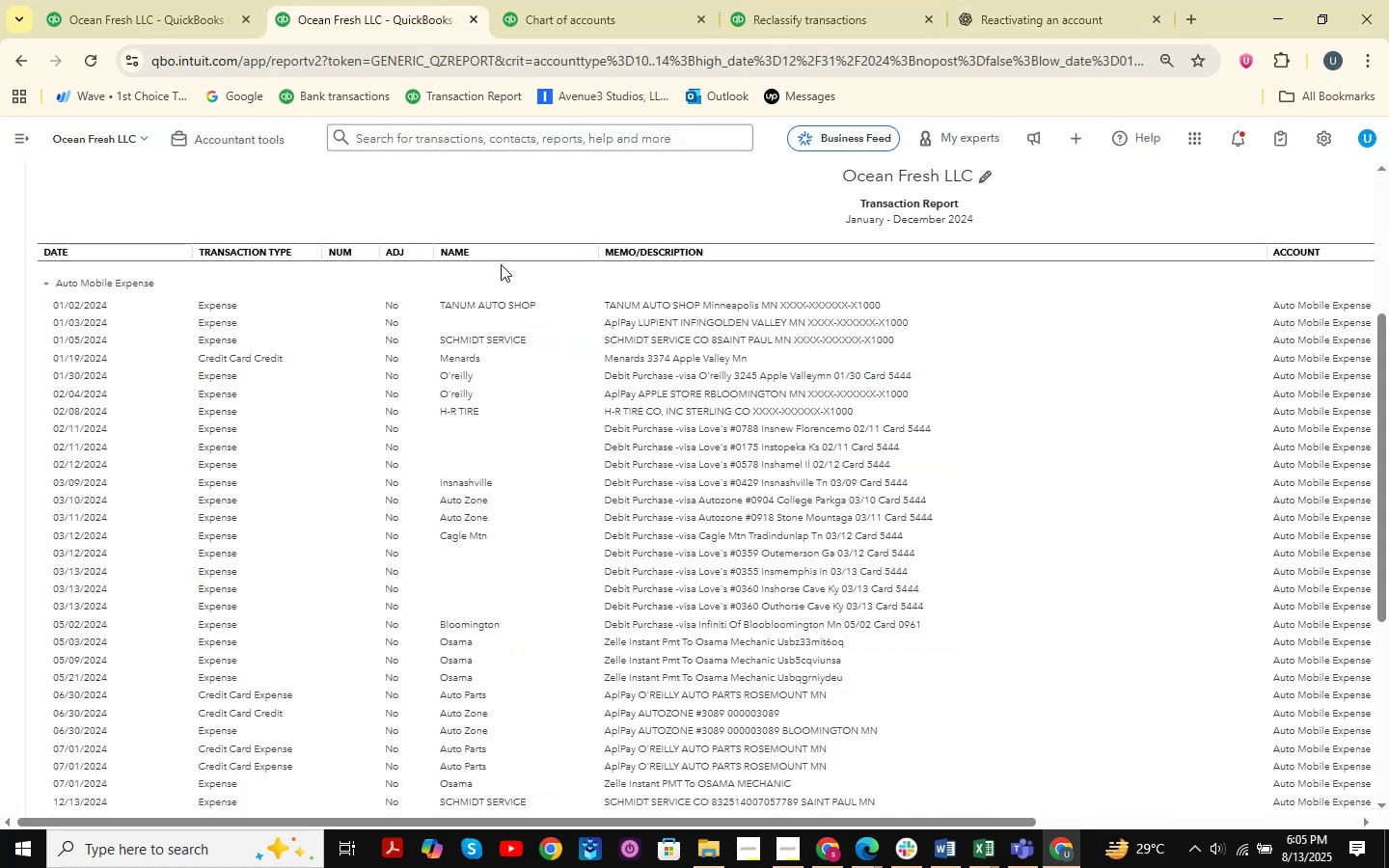 
scroll: coordinate [477, 412], scroll_direction: down, amount: 8.0
 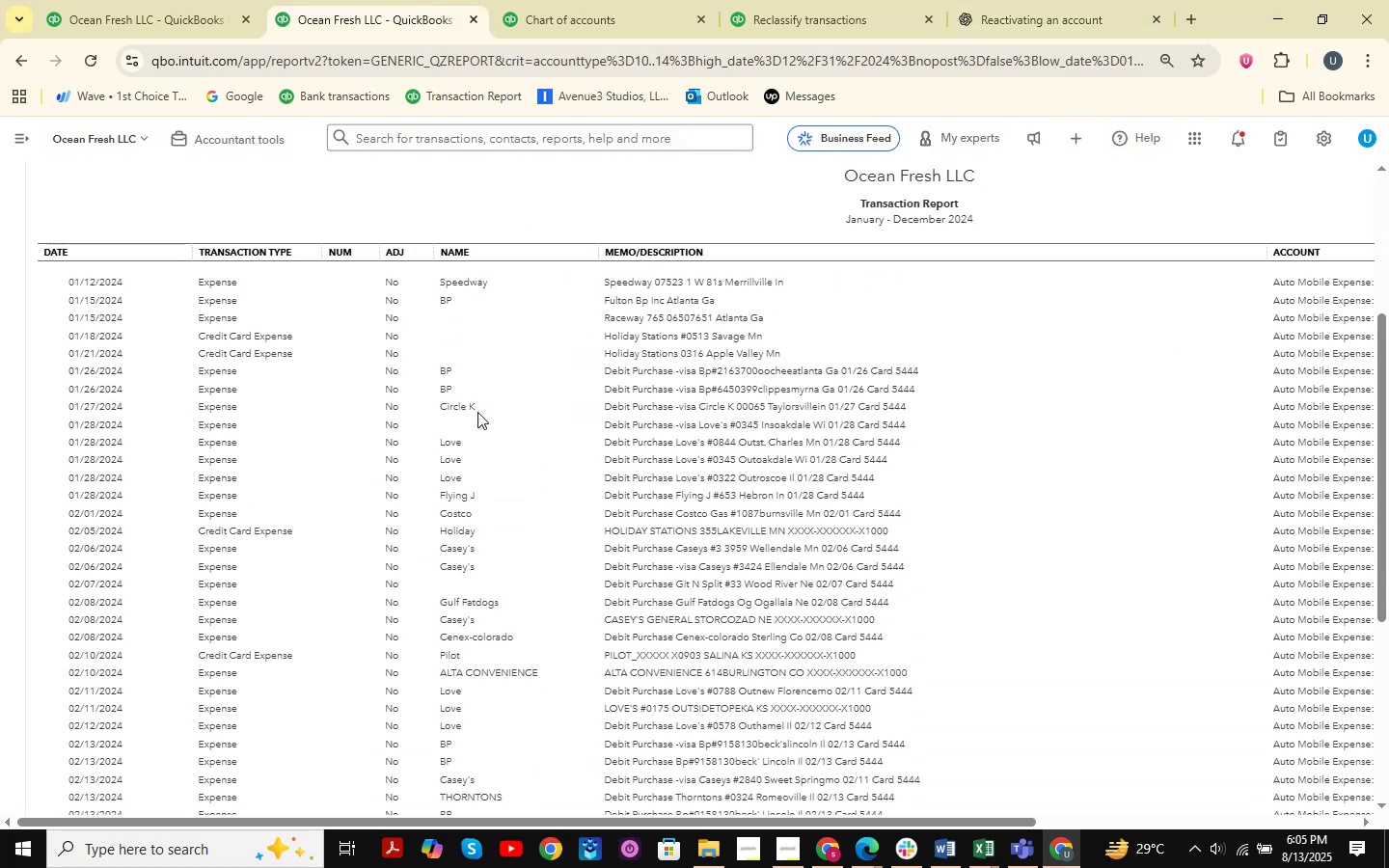 
scroll: coordinate [477, 412], scroll_direction: up, amount: 8.0
 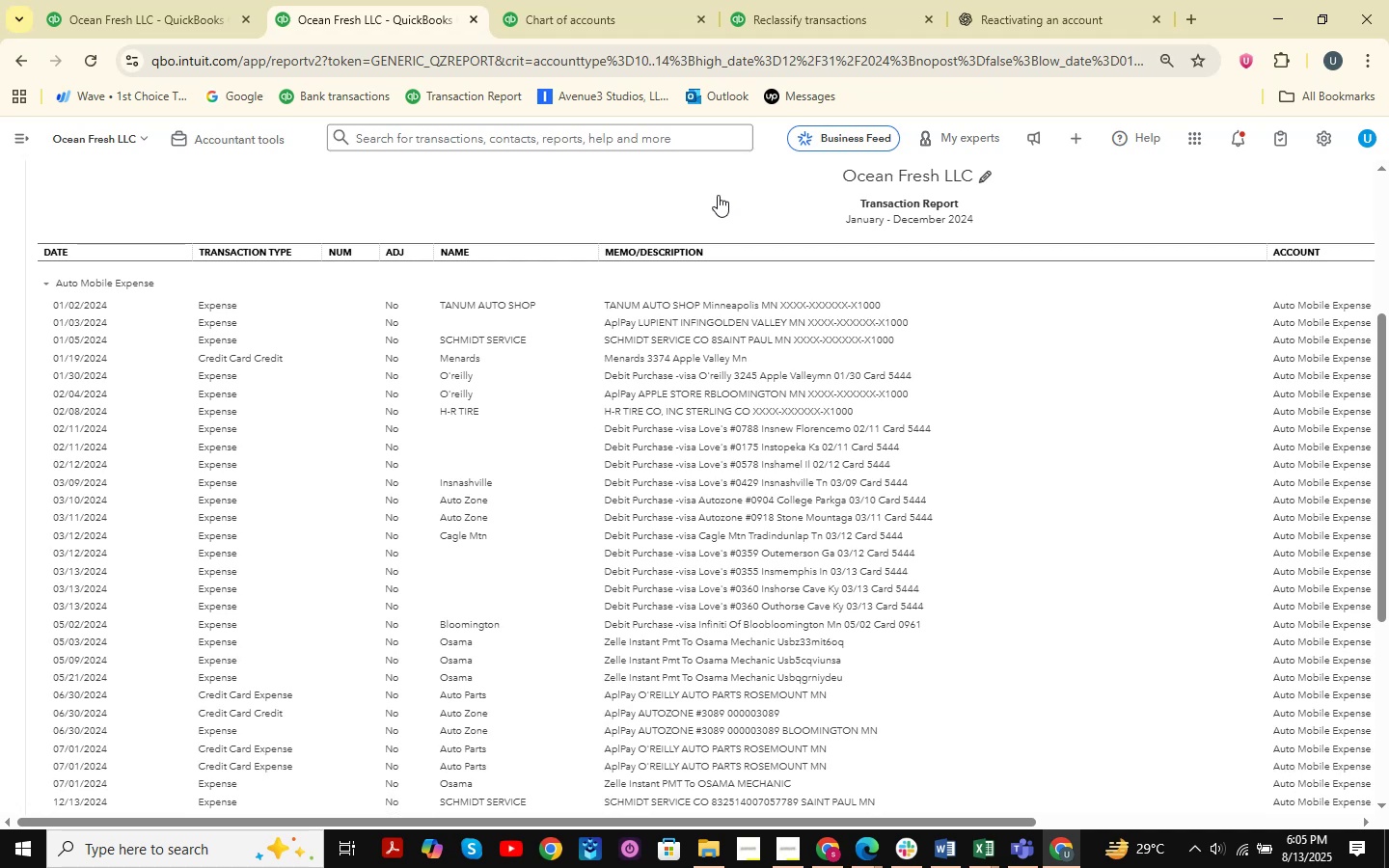 
double_click([815, 20])
 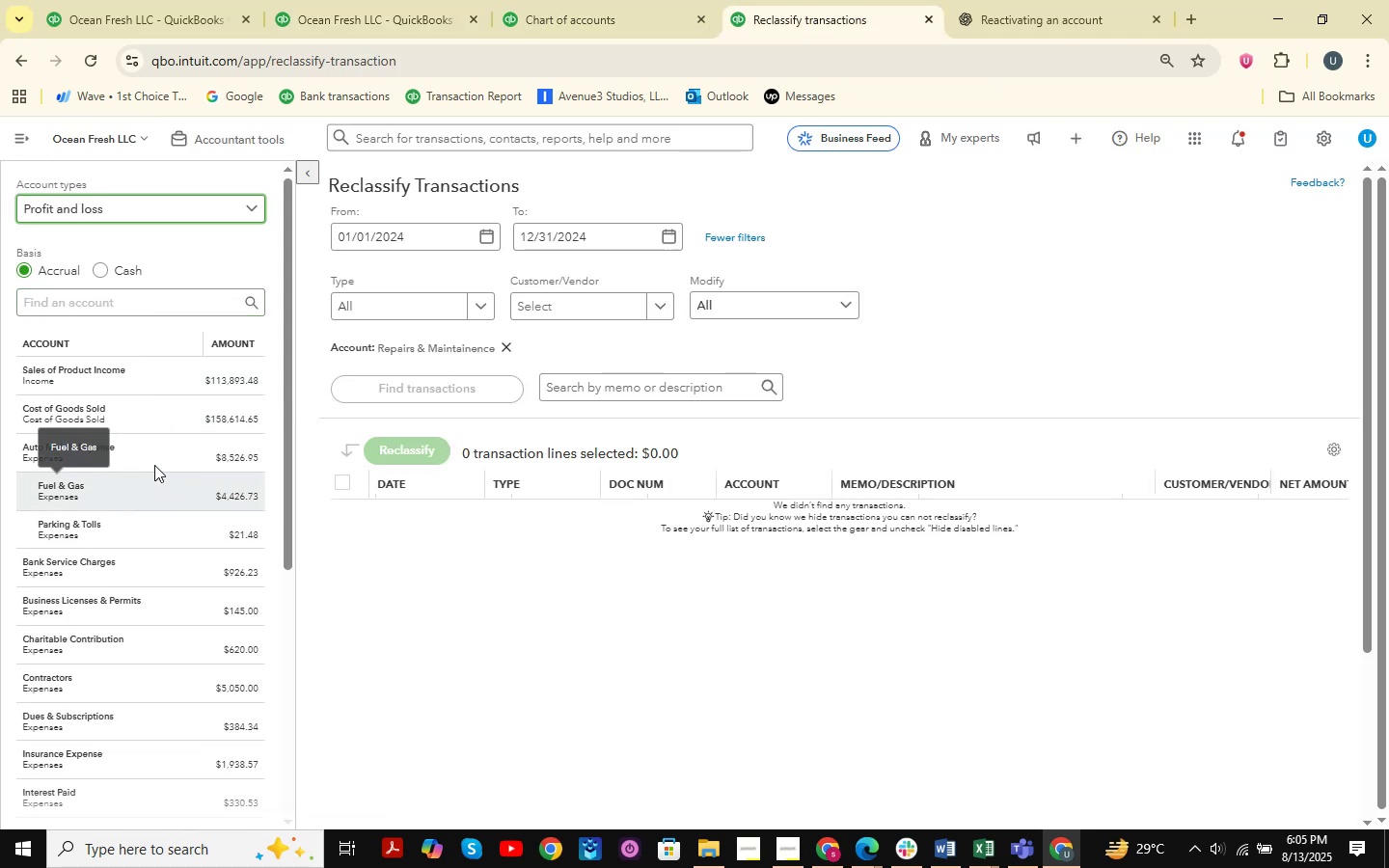 
left_click([140, 452])
 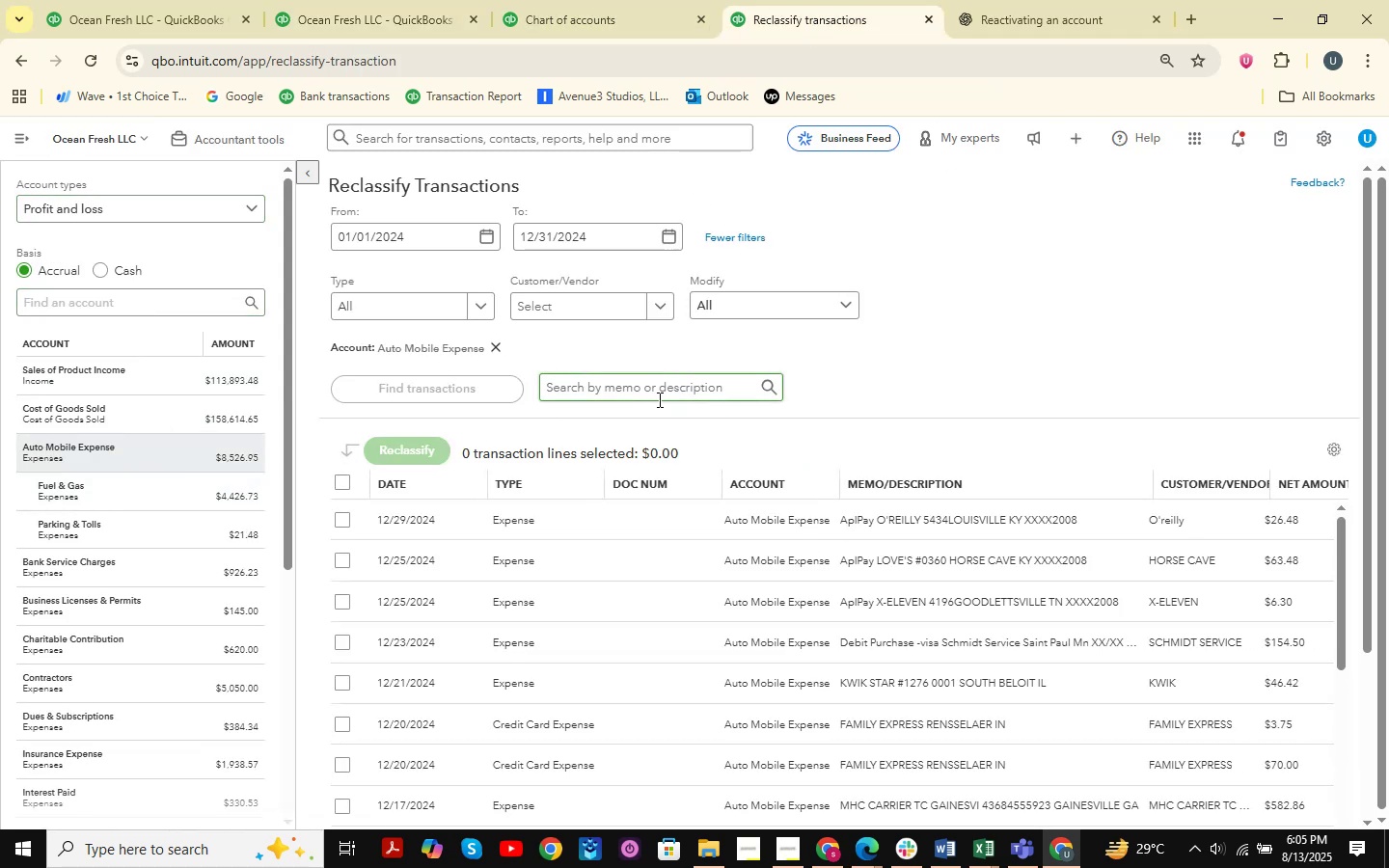 
scroll: coordinate [708, 454], scroll_direction: down, amount: 2.0
 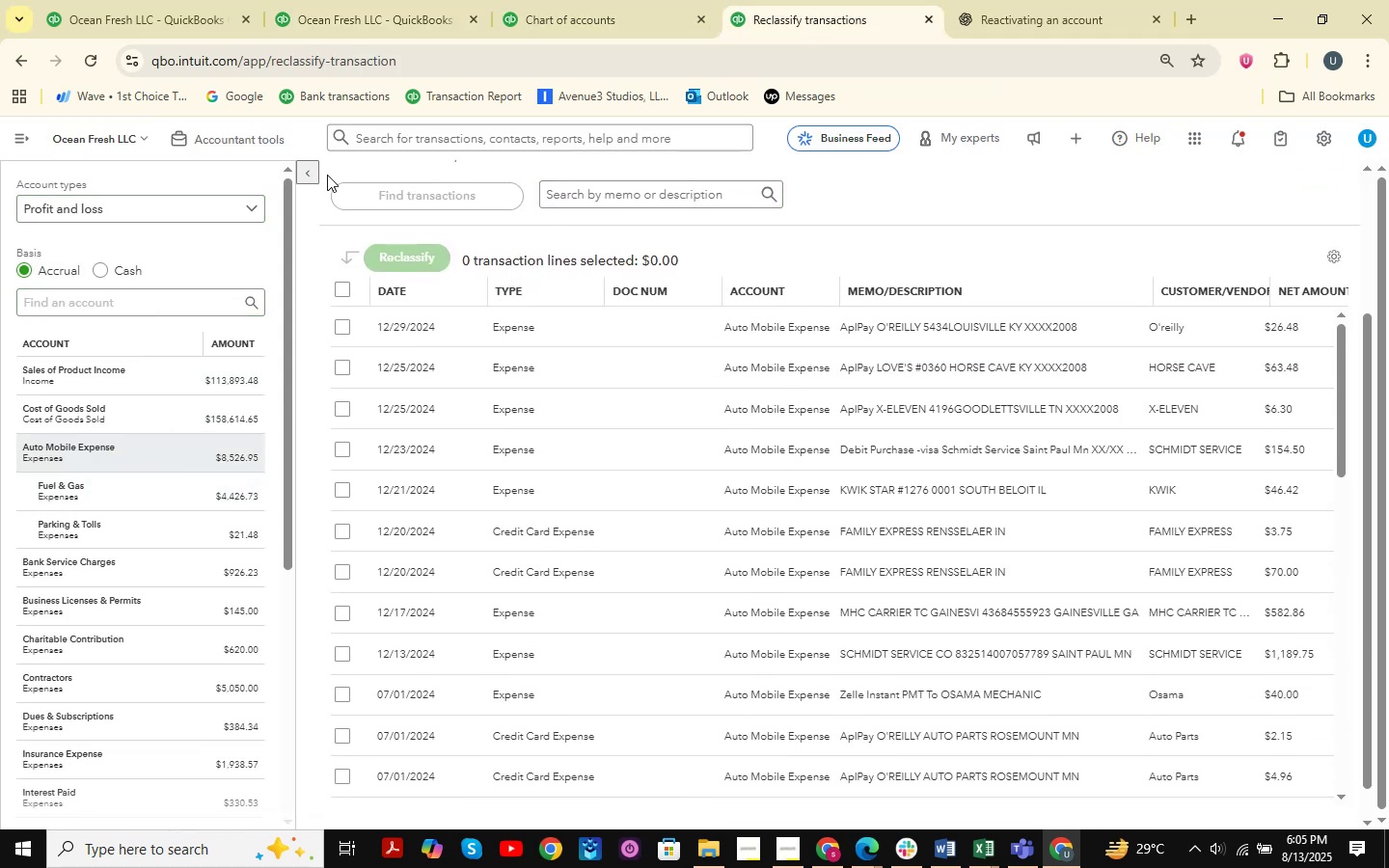 
left_click([308, 170])
 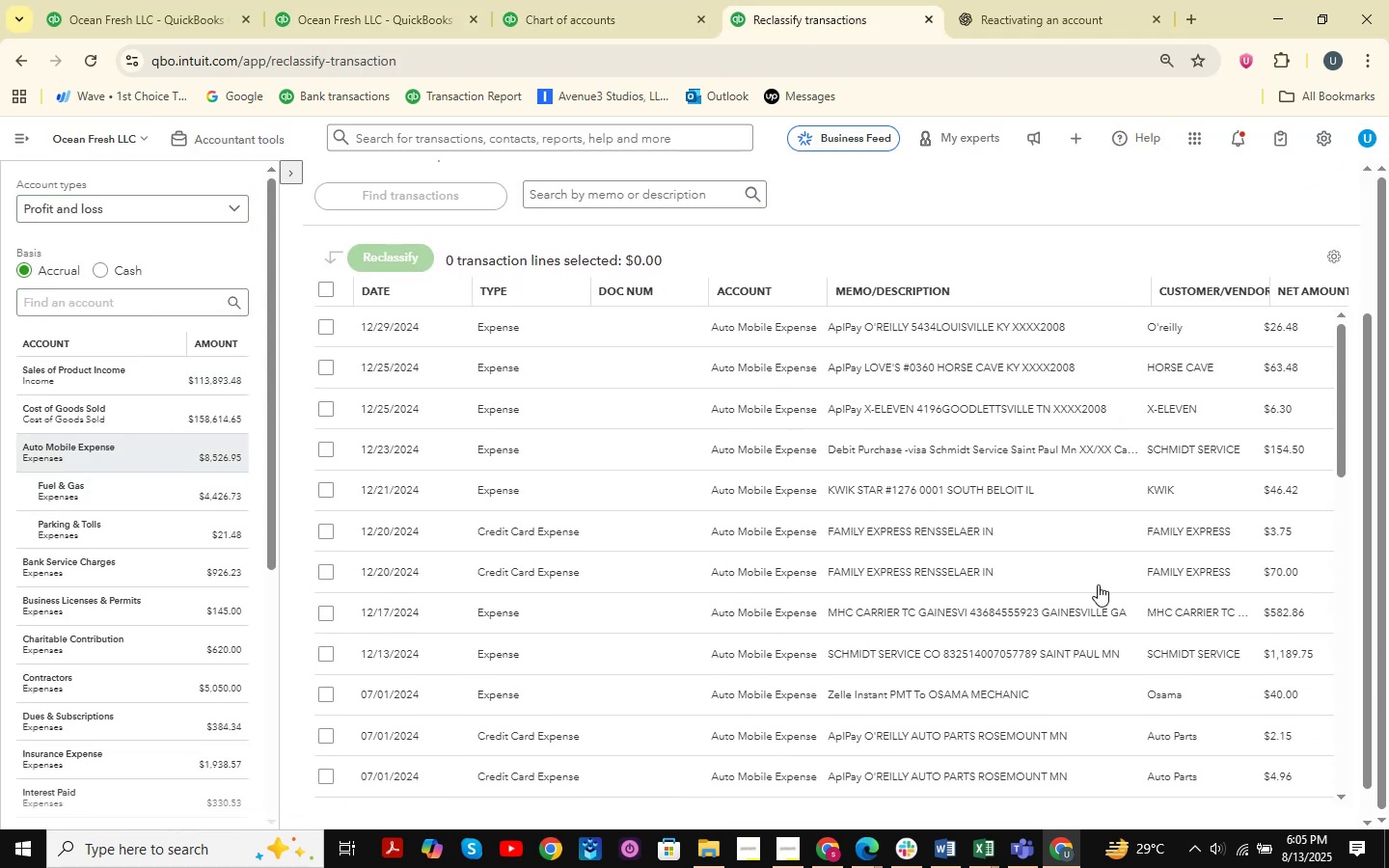 
scroll: coordinate [852, 532], scroll_direction: down, amount: 8.0
 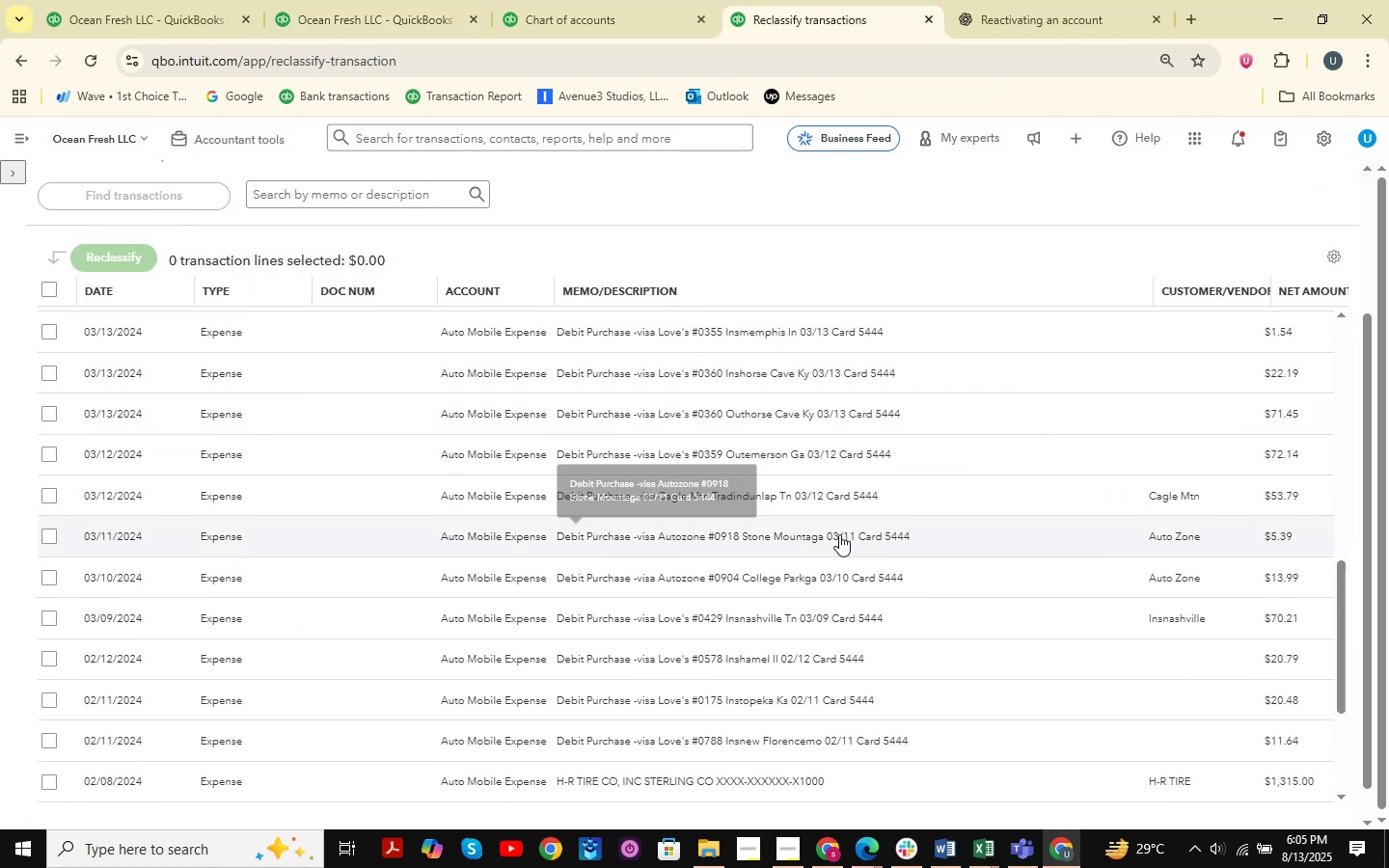 
scroll: coordinate [650, 443], scroll_direction: up, amount: 20.0
 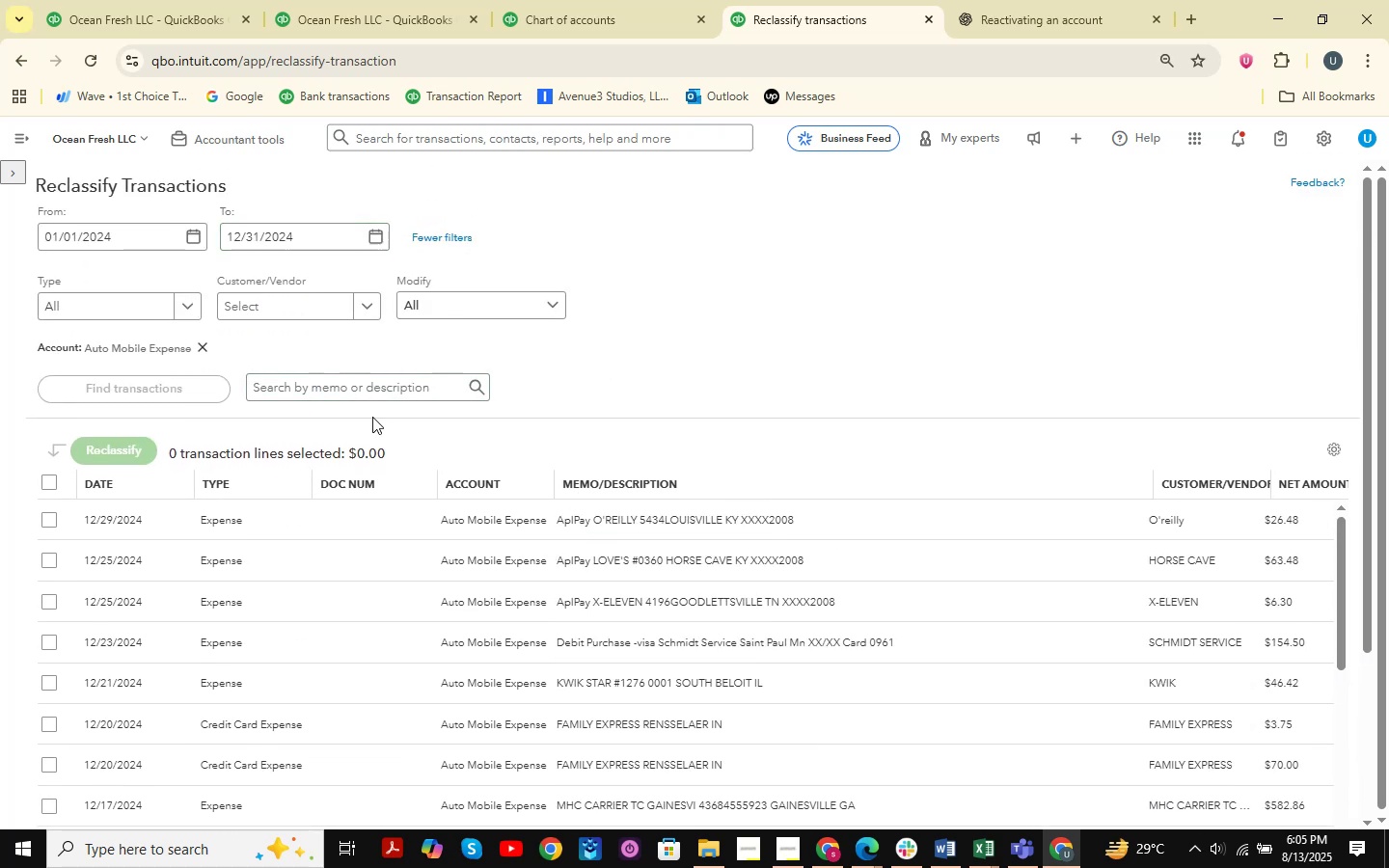 
left_click([368, 390])
 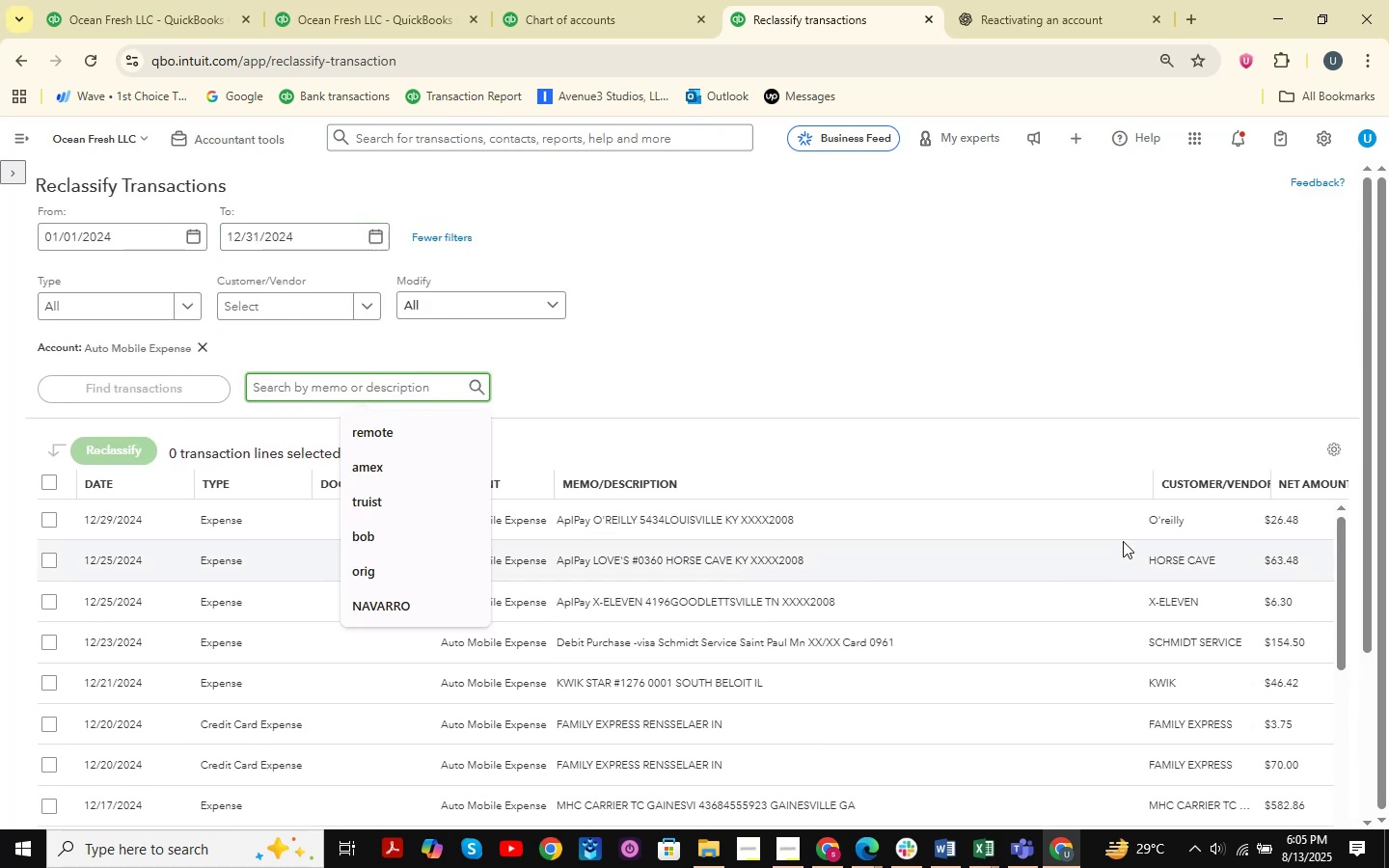 
type(love)
 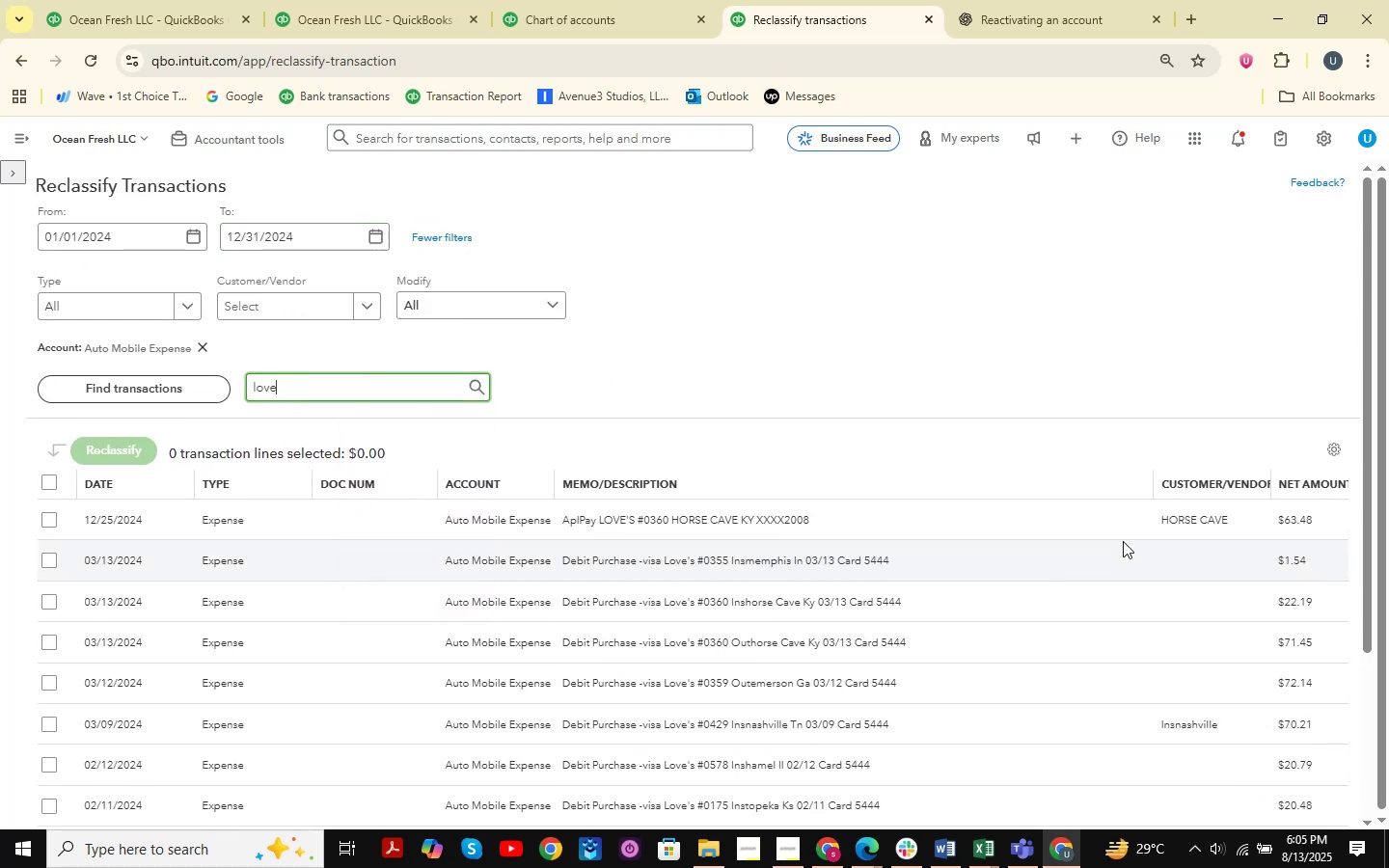 
key(Enter)
 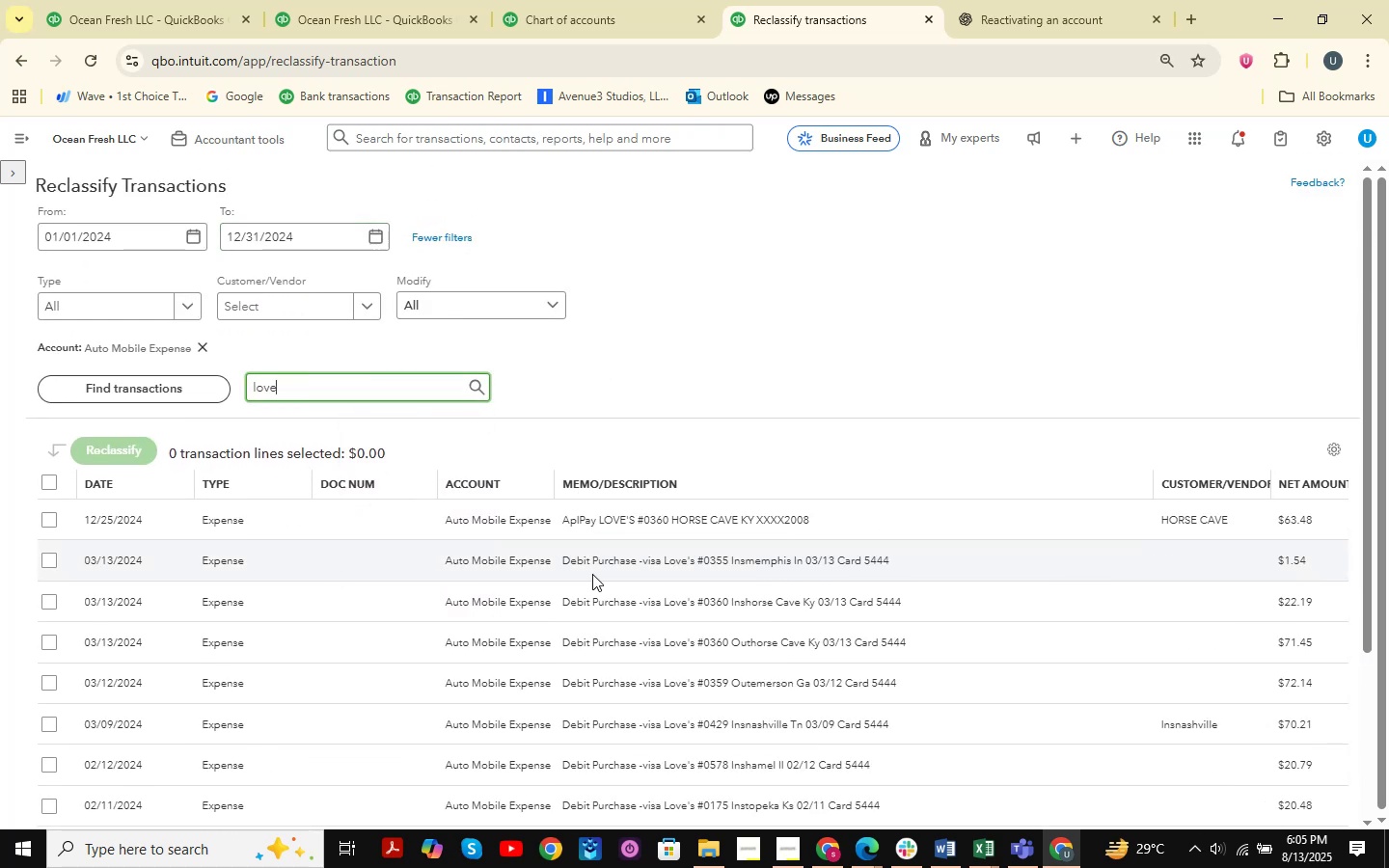 
scroll: coordinate [751, 571], scroll_direction: down, amount: 1.0
 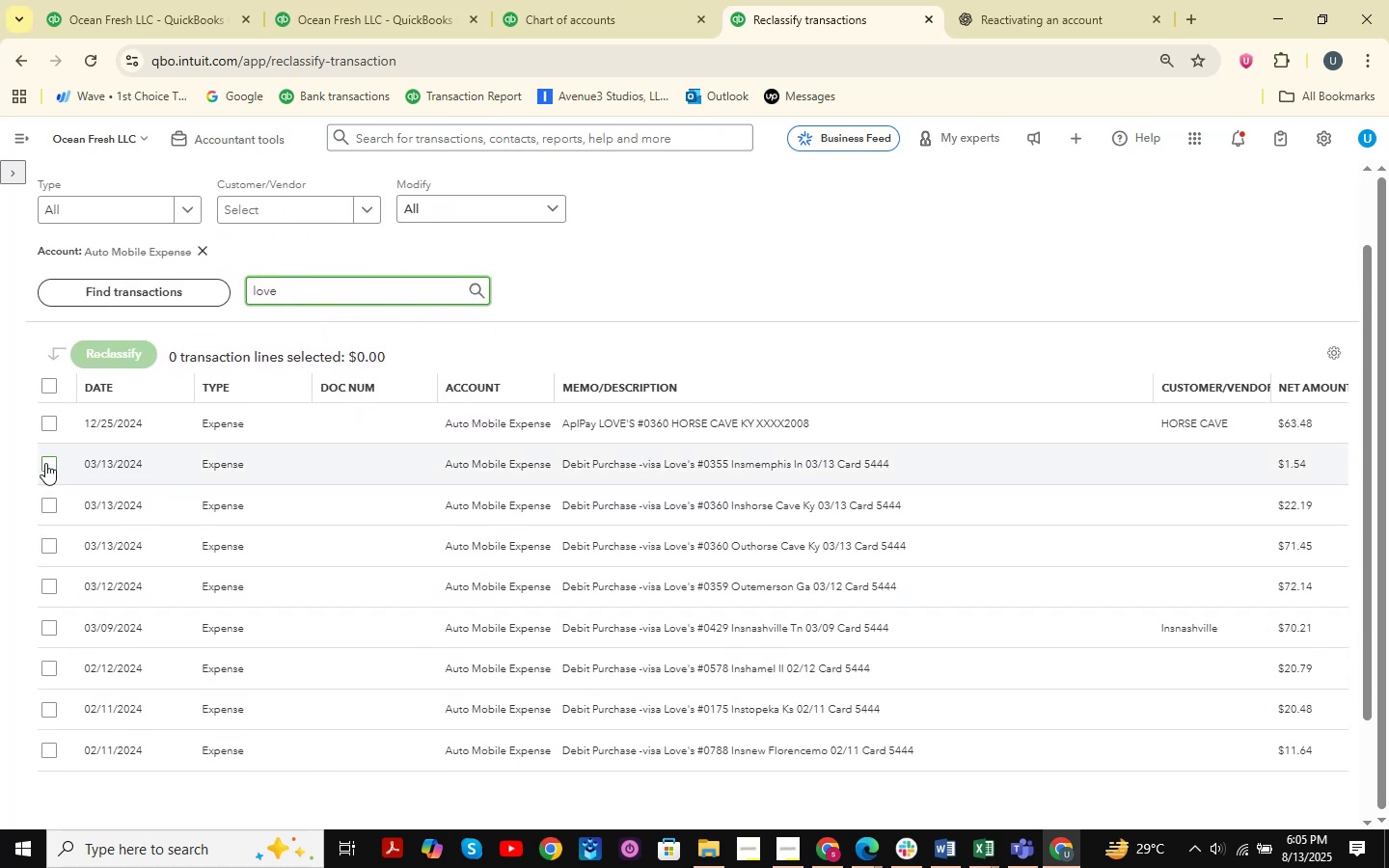 
double_click([51, 505])
 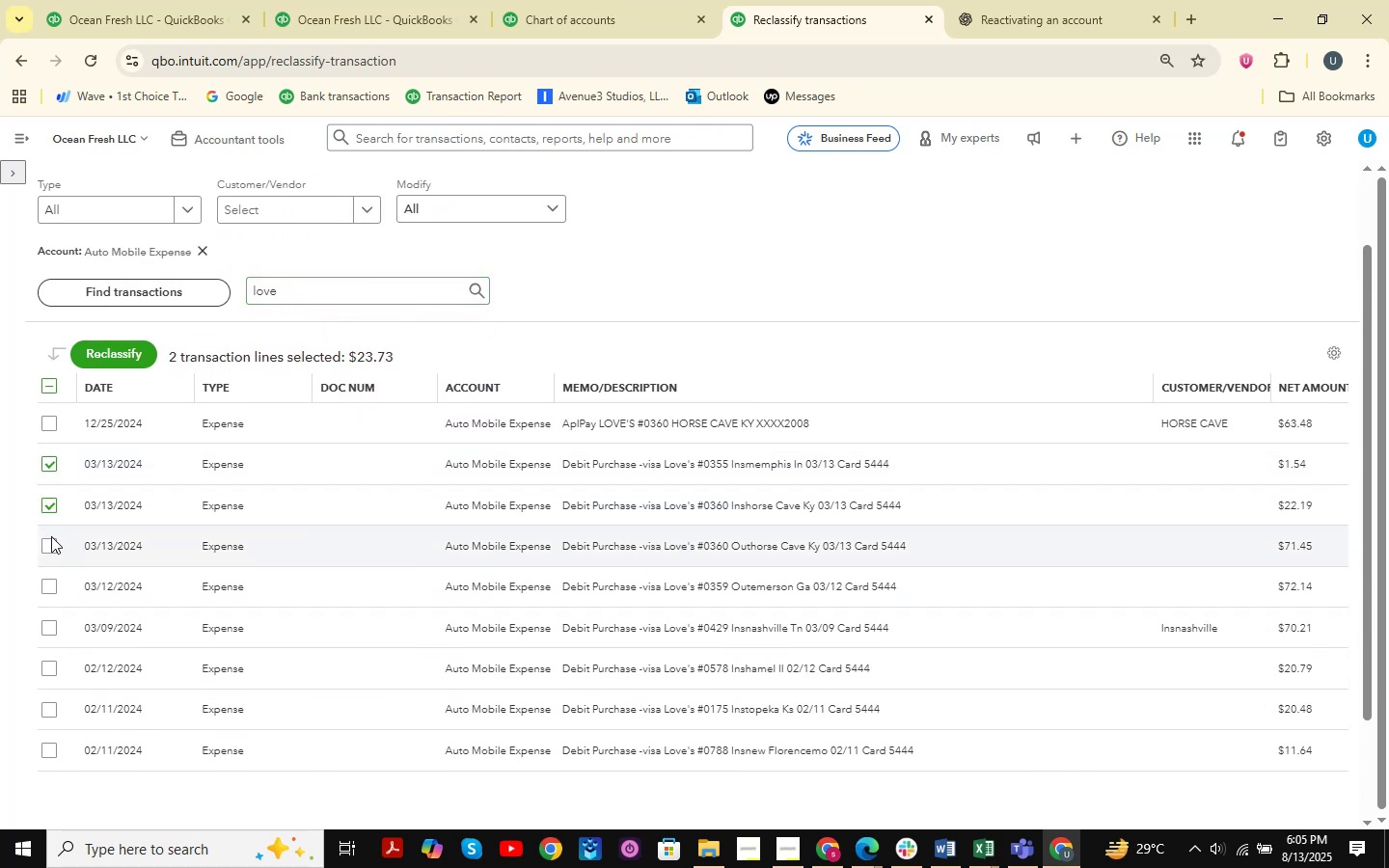 
triple_click([51, 544])
 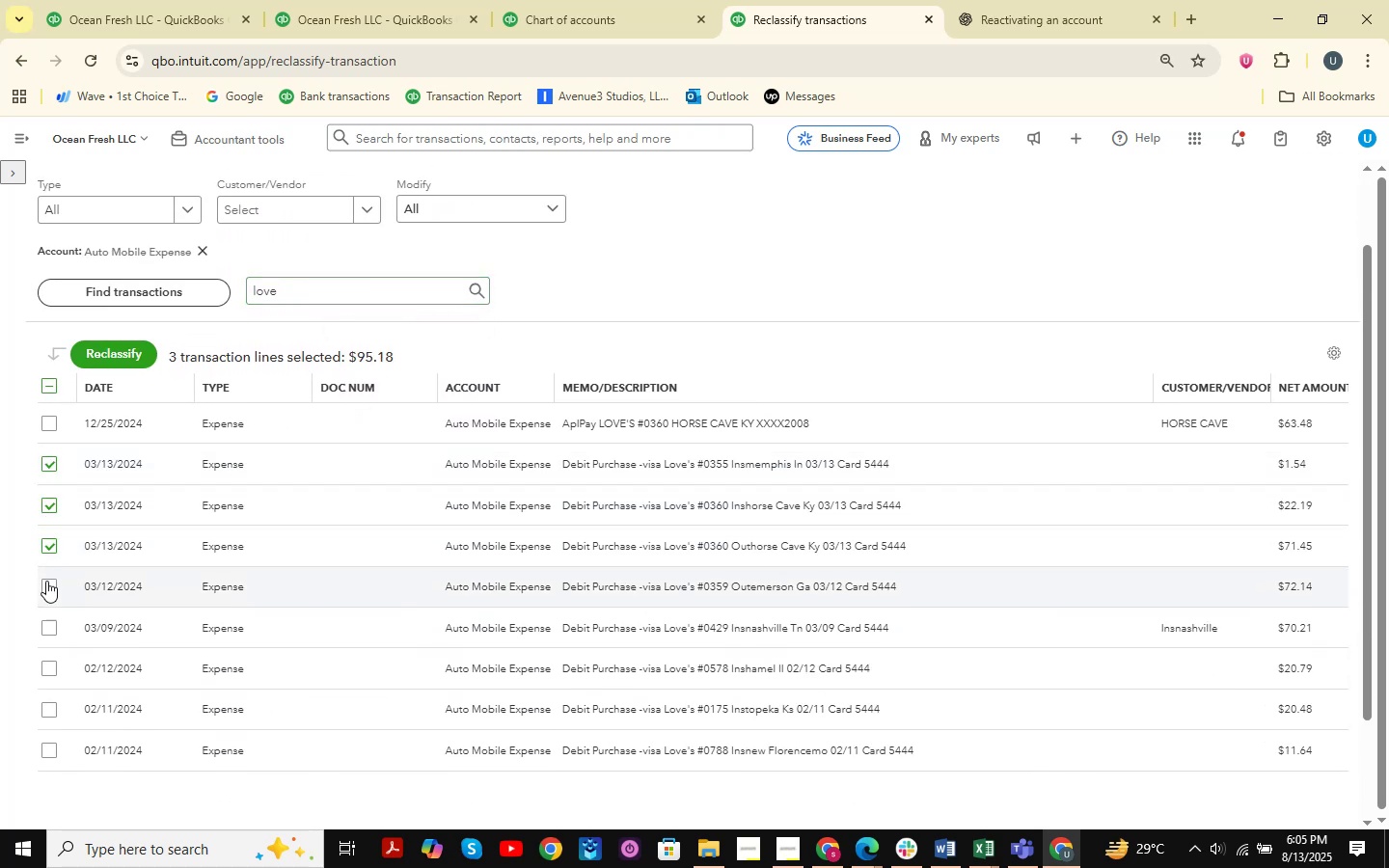 
triple_click([46, 588])
 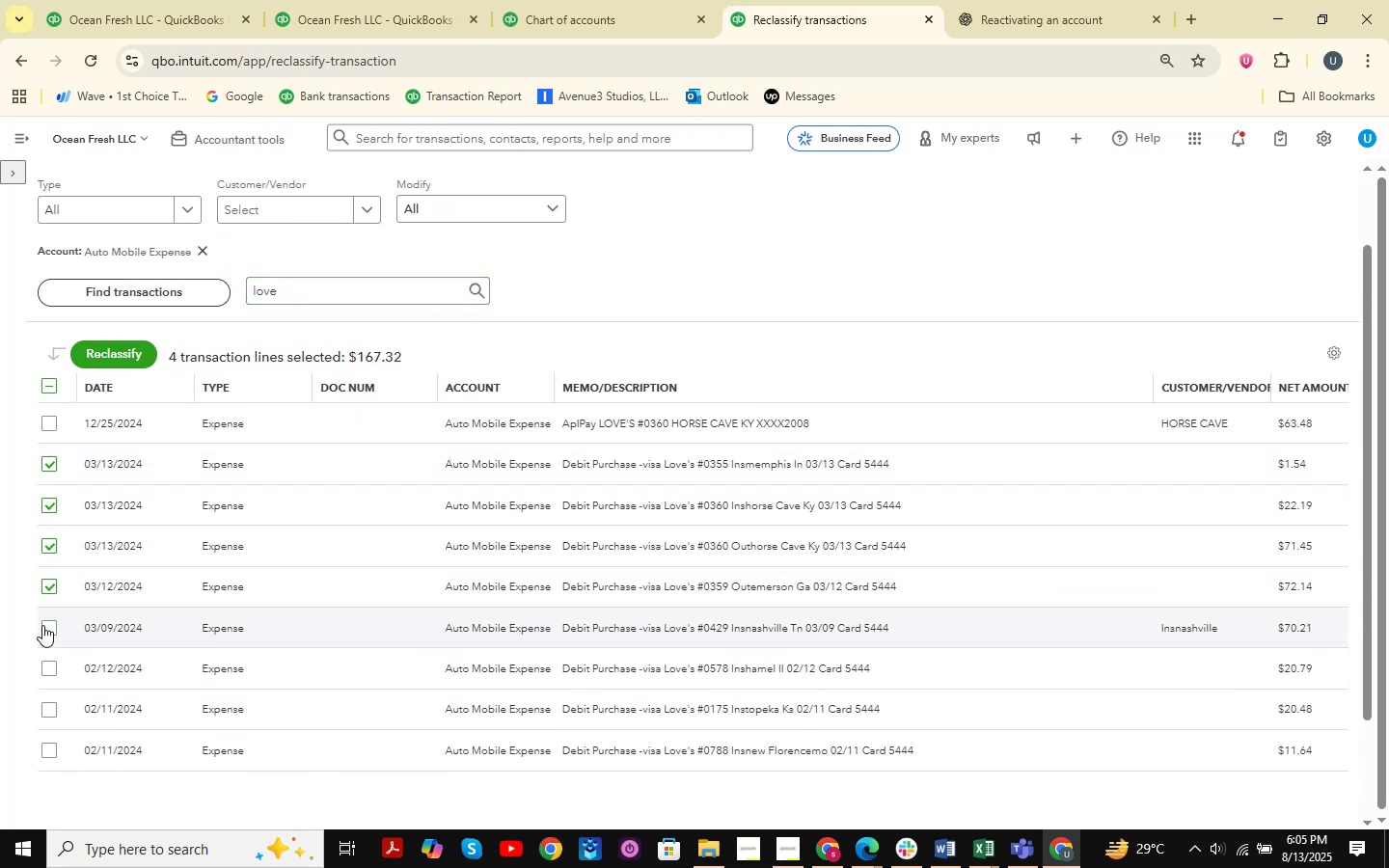 
triple_click([41, 634])
 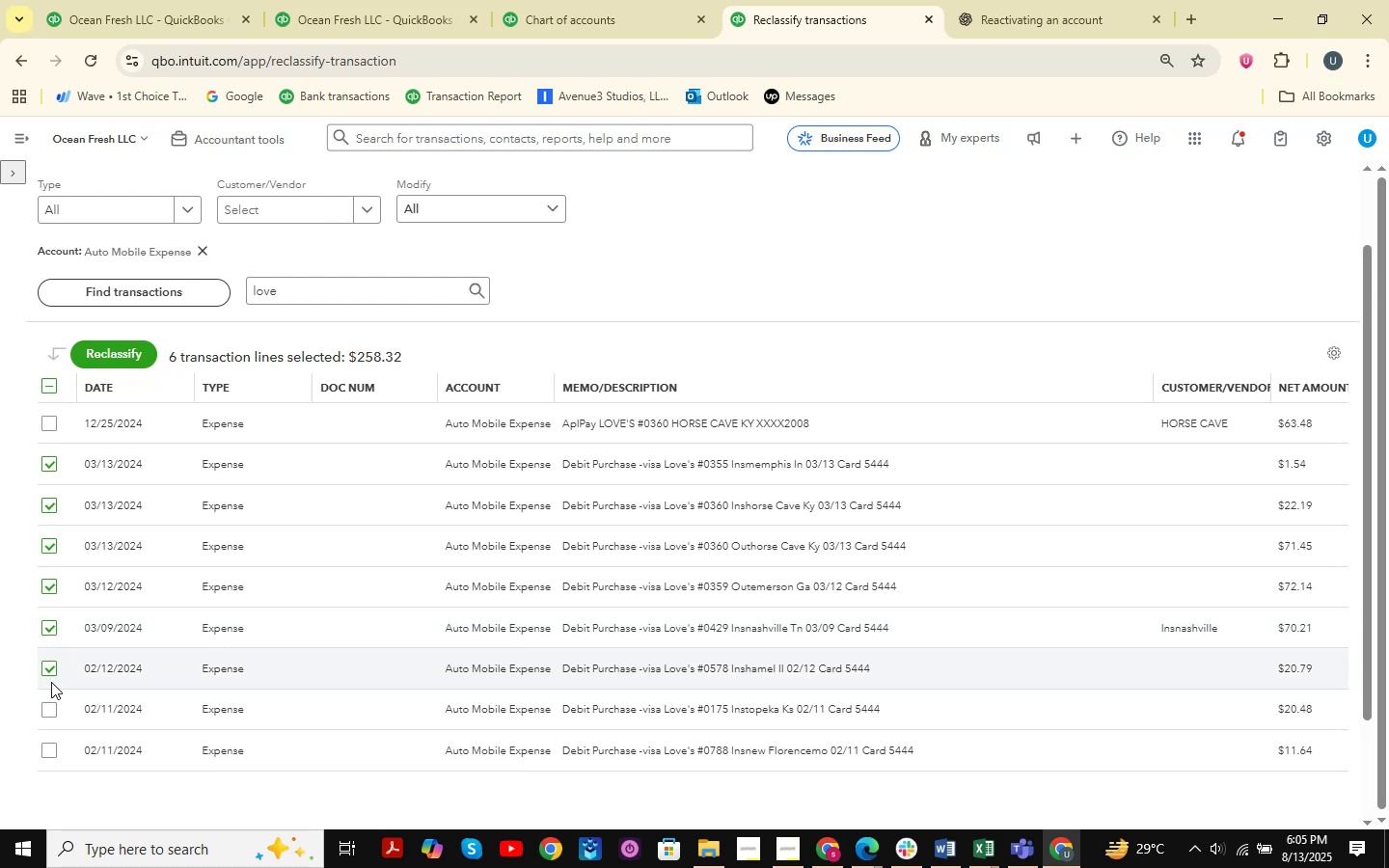 
left_click([49, 707])
 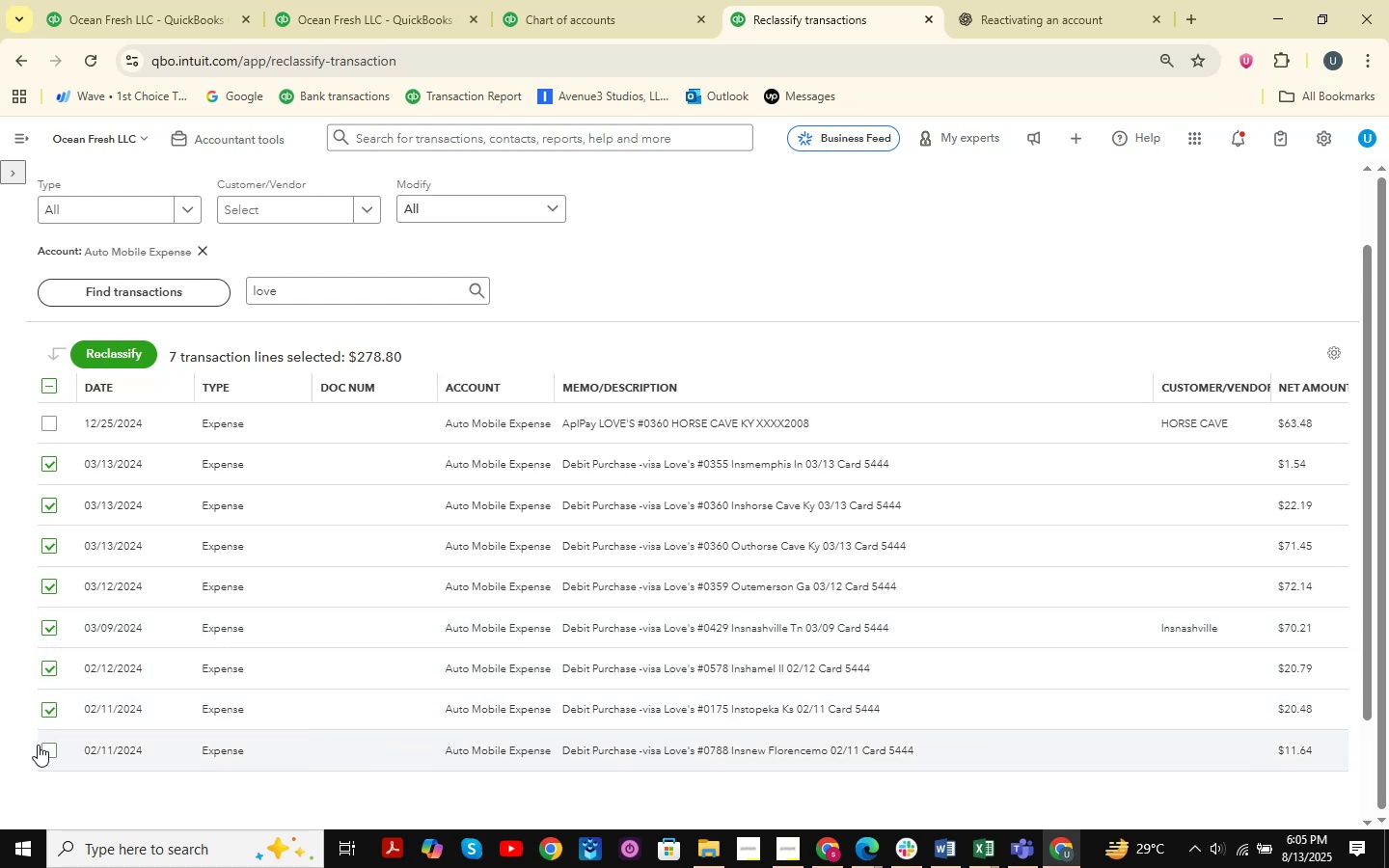 
left_click([38, 745])
 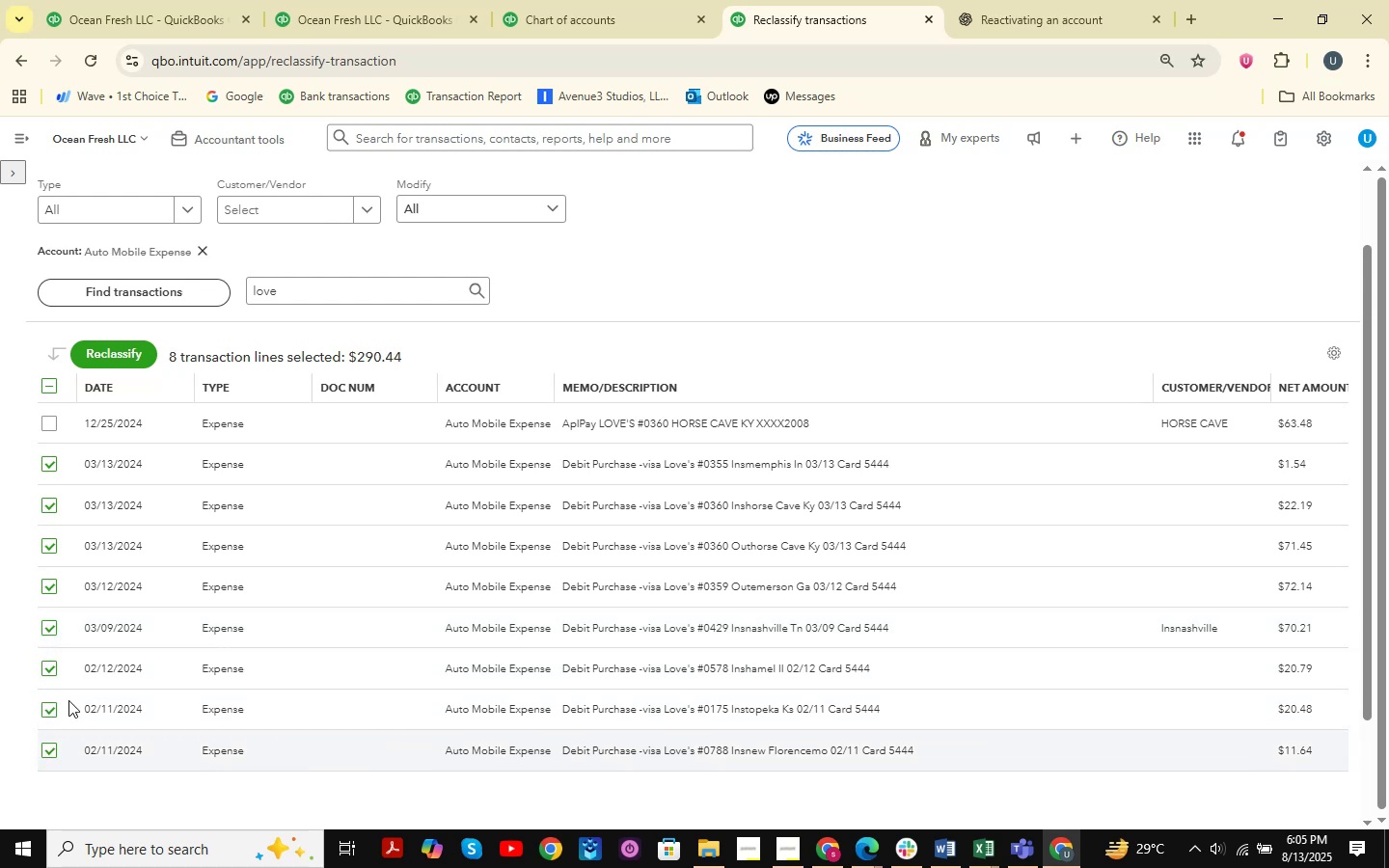 
scroll: coordinate [354, 690], scroll_direction: down, amount: 5.0
 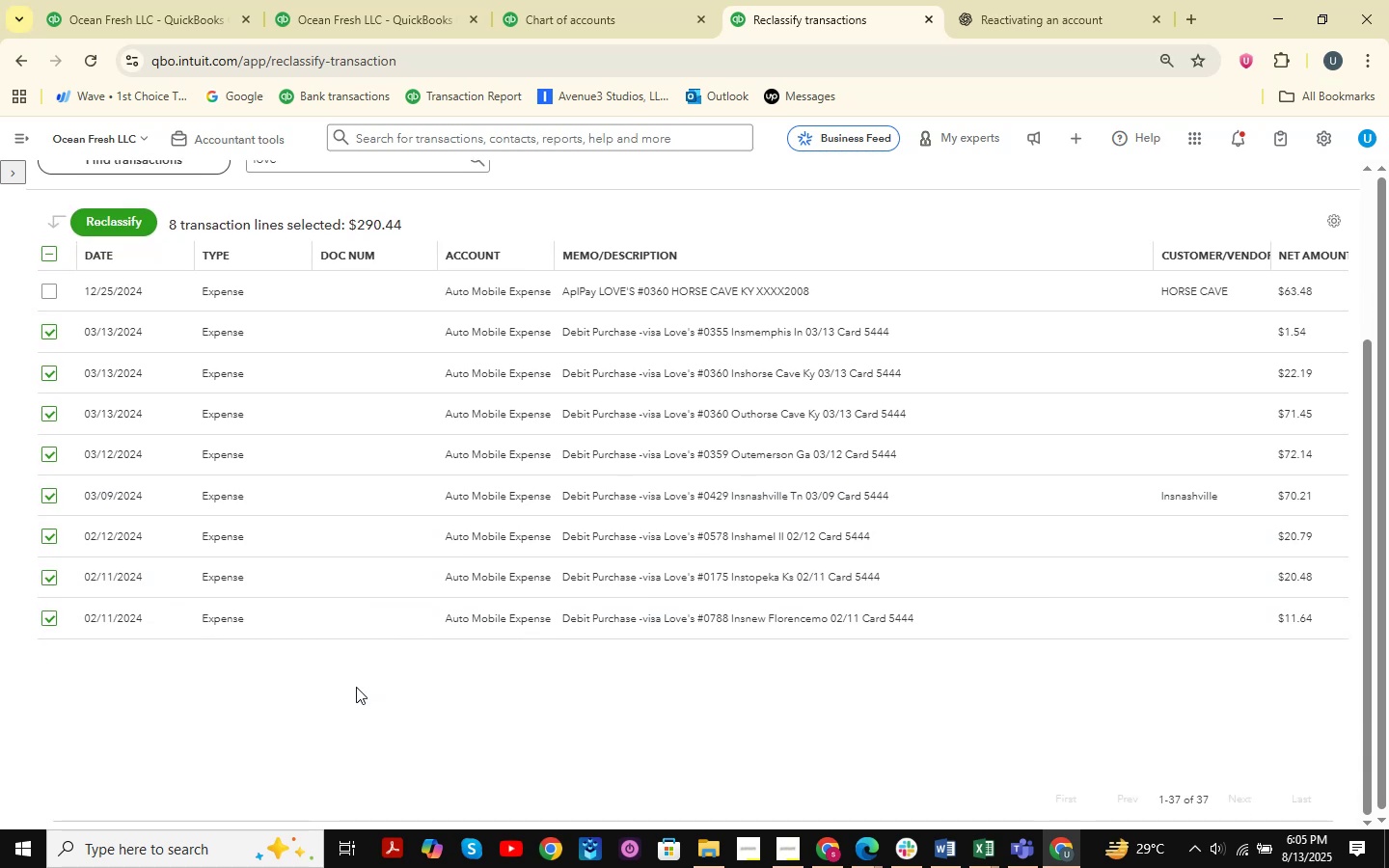 
scroll: coordinate [356, 687], scroll_direction: up, amount: 1.0
 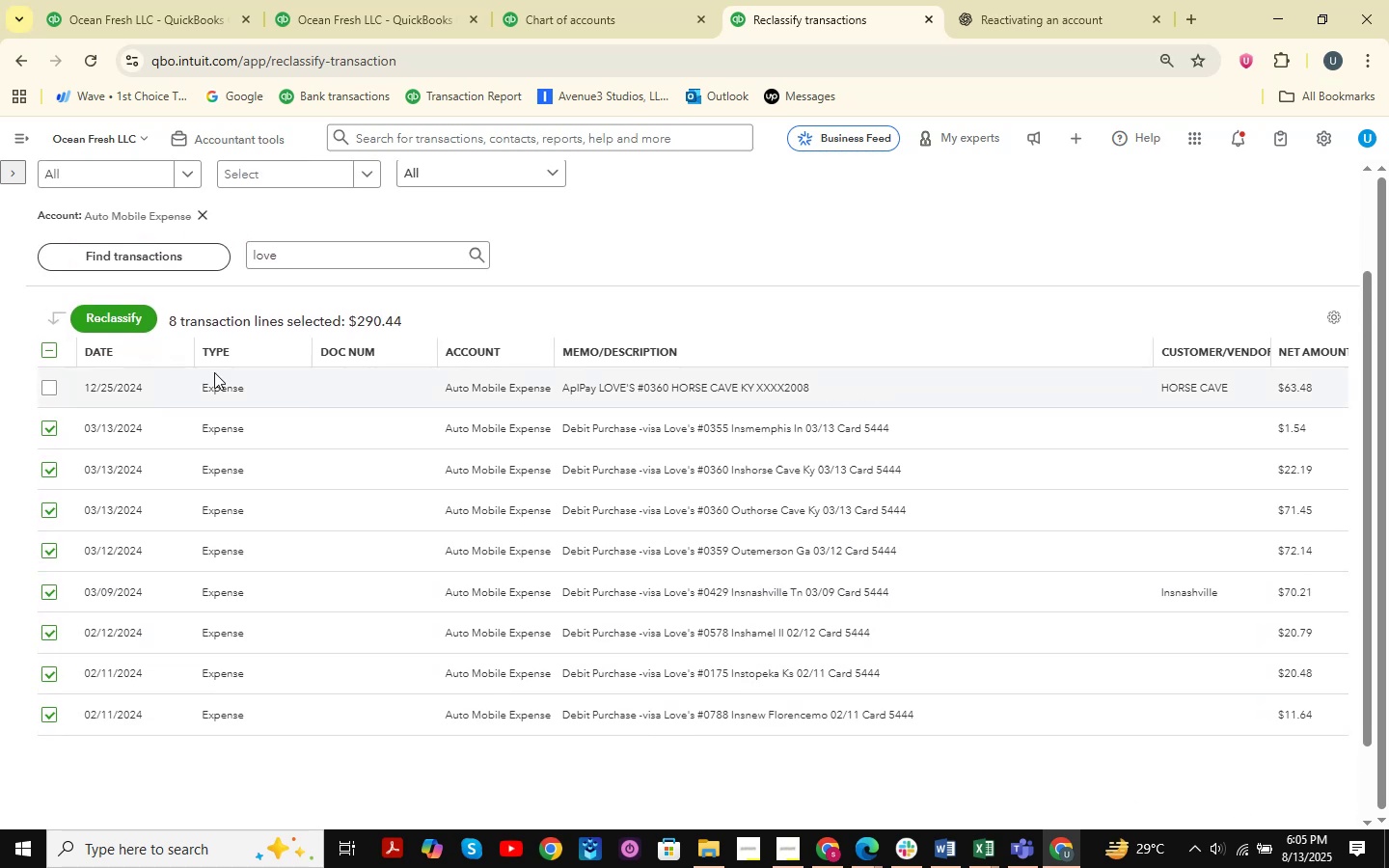 
left_click([104, 318])
 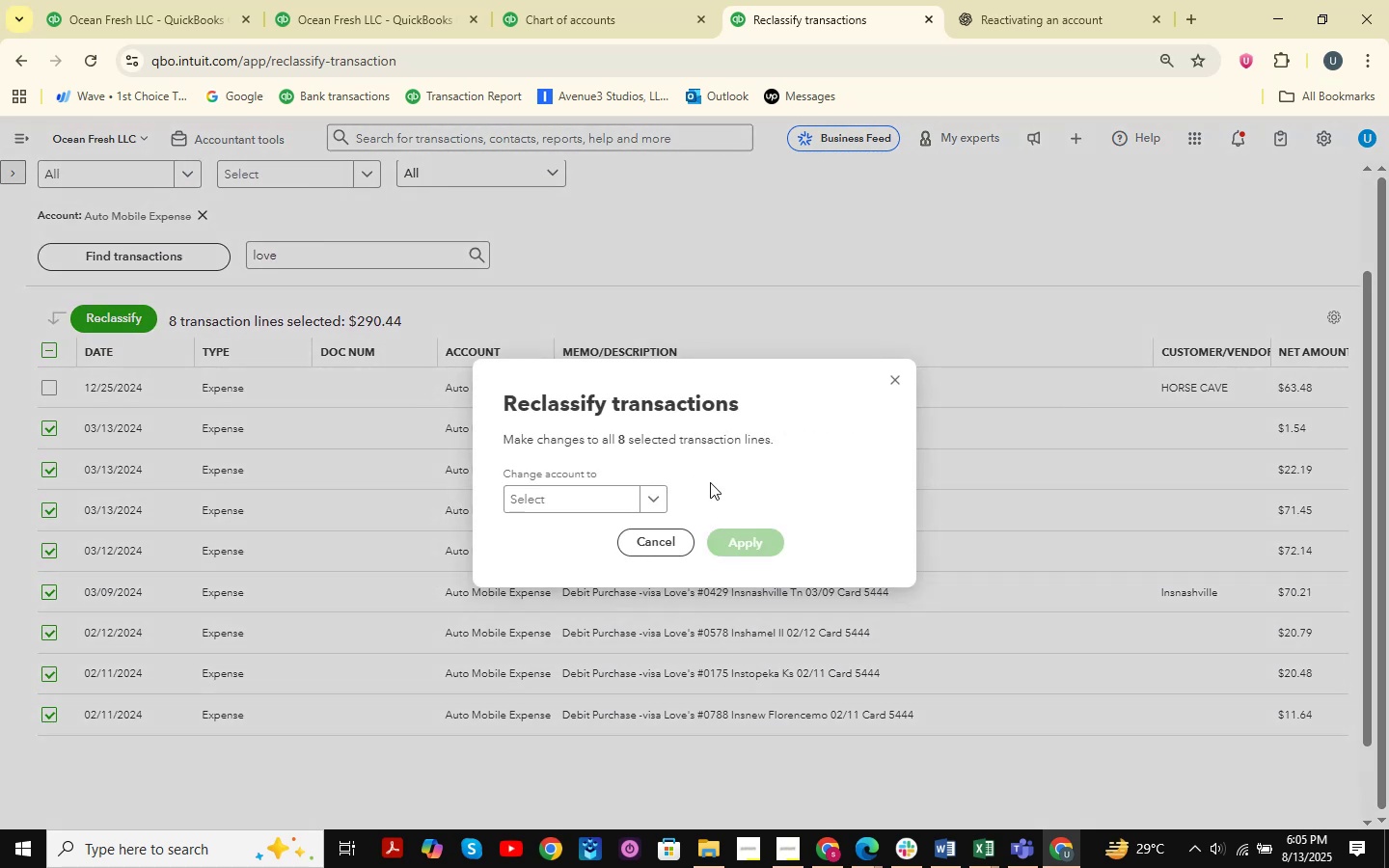 
left_click([603, 498])
 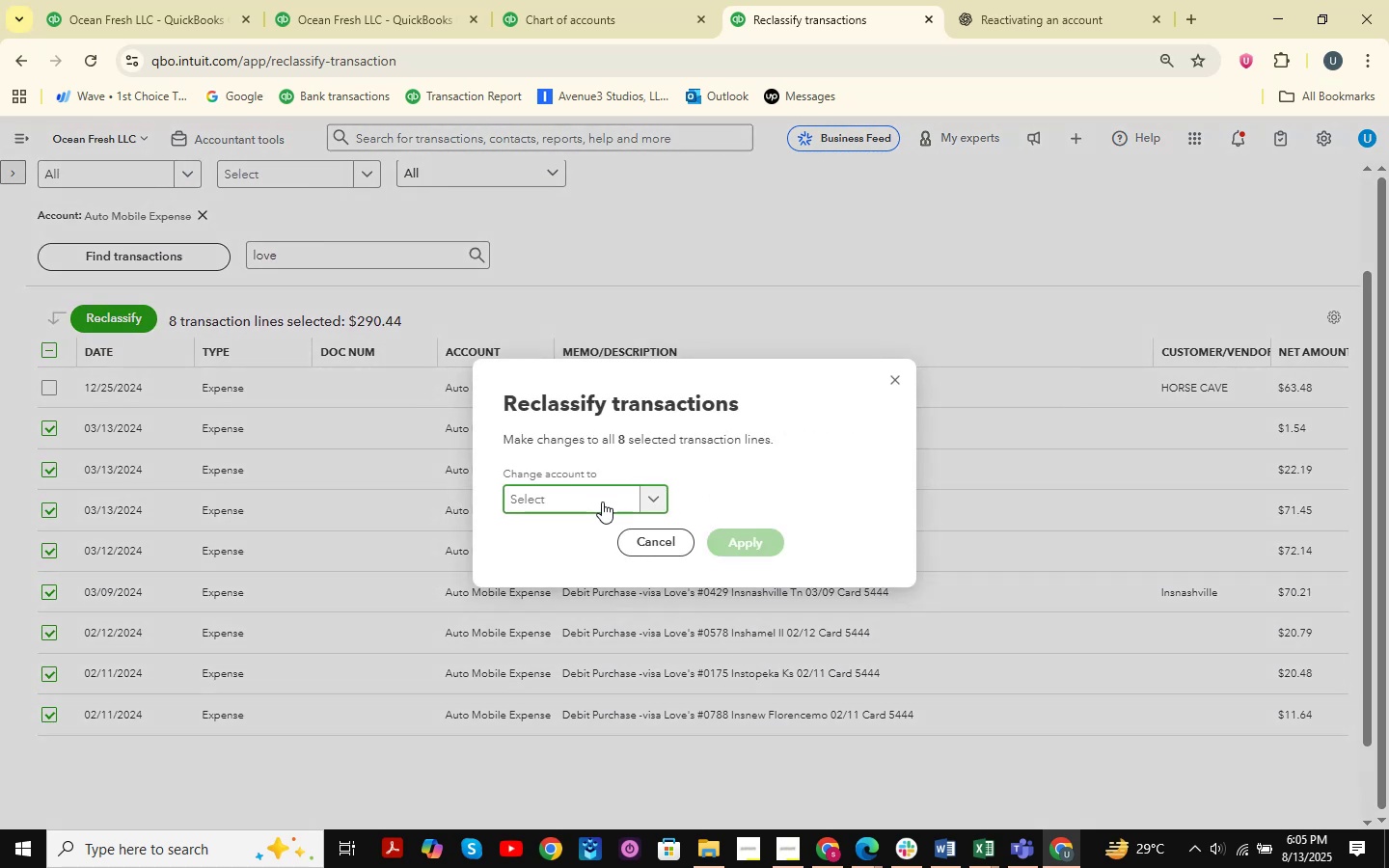 
type(a)
key(Backspace)
key(Backspace)
key(Backspace)
type(fuel)
 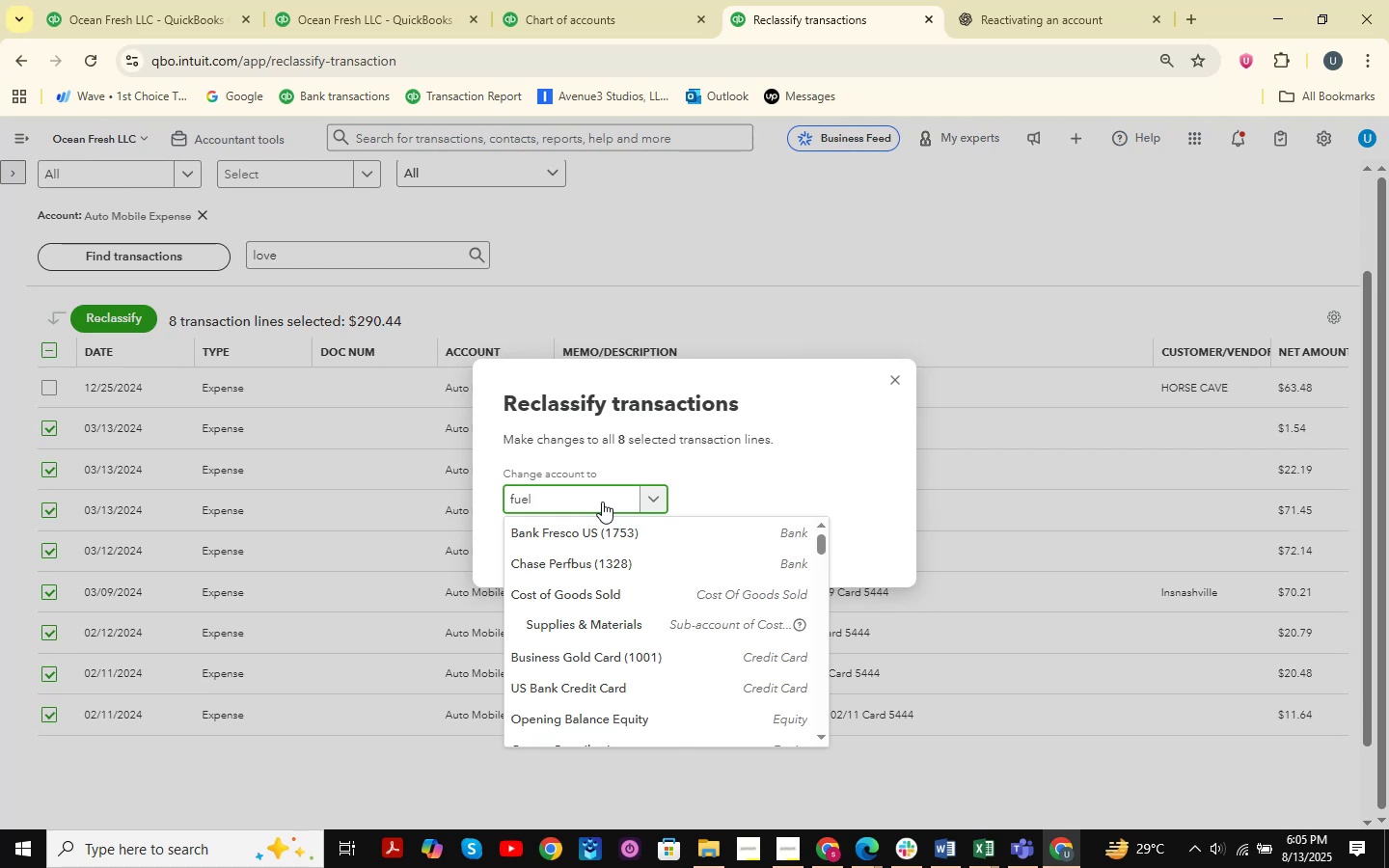 
key(ArrowDown)
 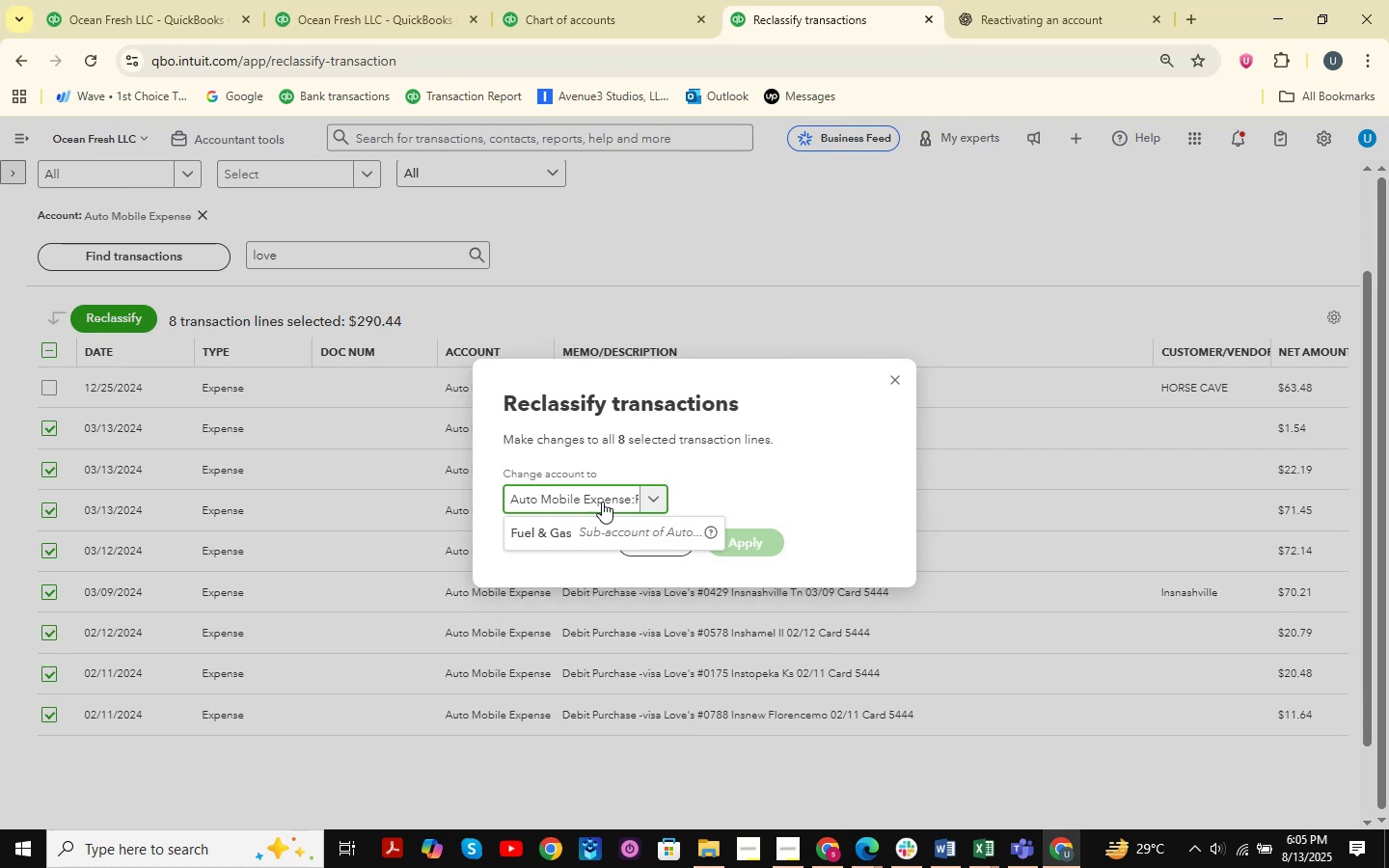 
key(ArrowDown)
 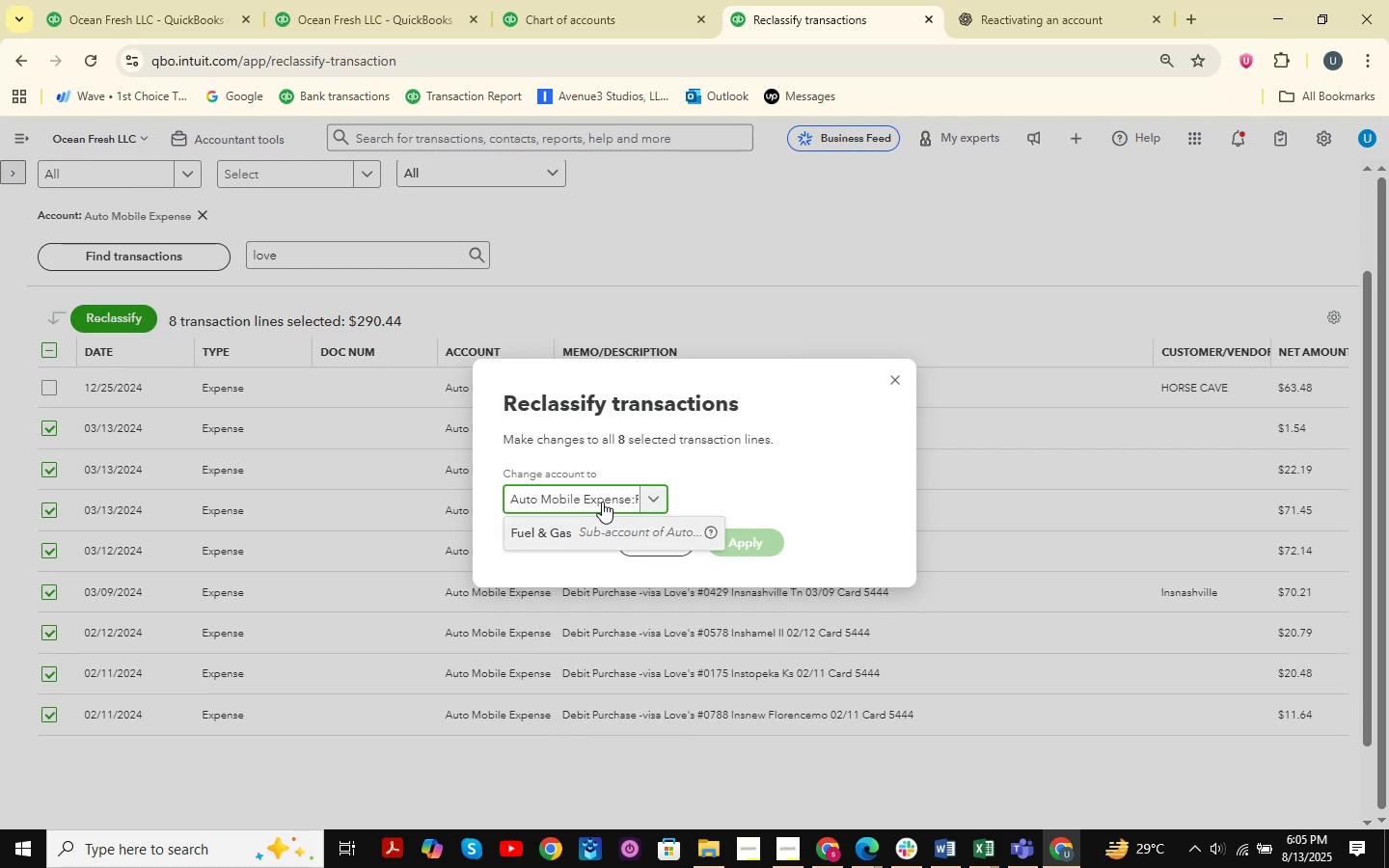 
key(Enter)
 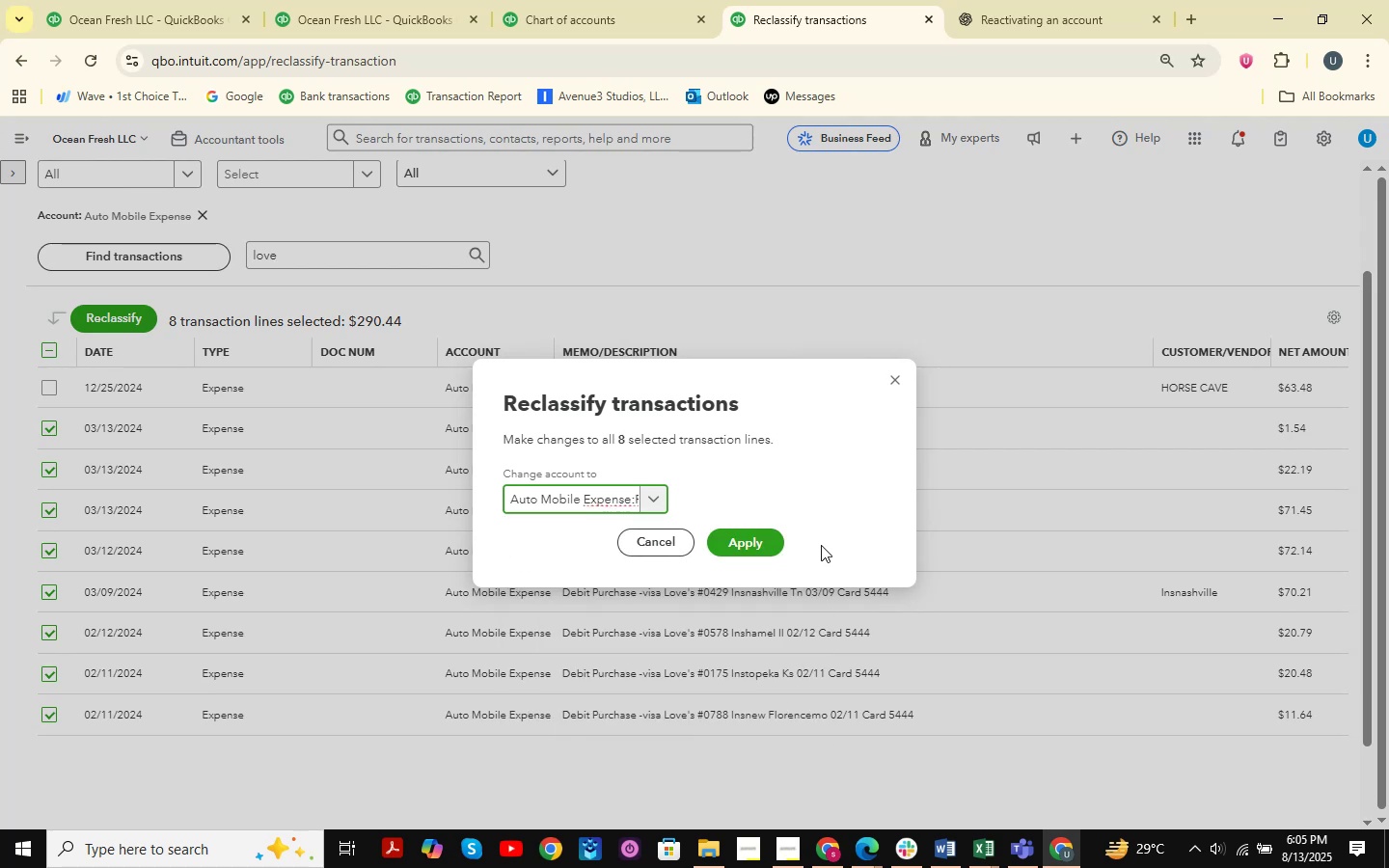 
left_click([756, 536])
 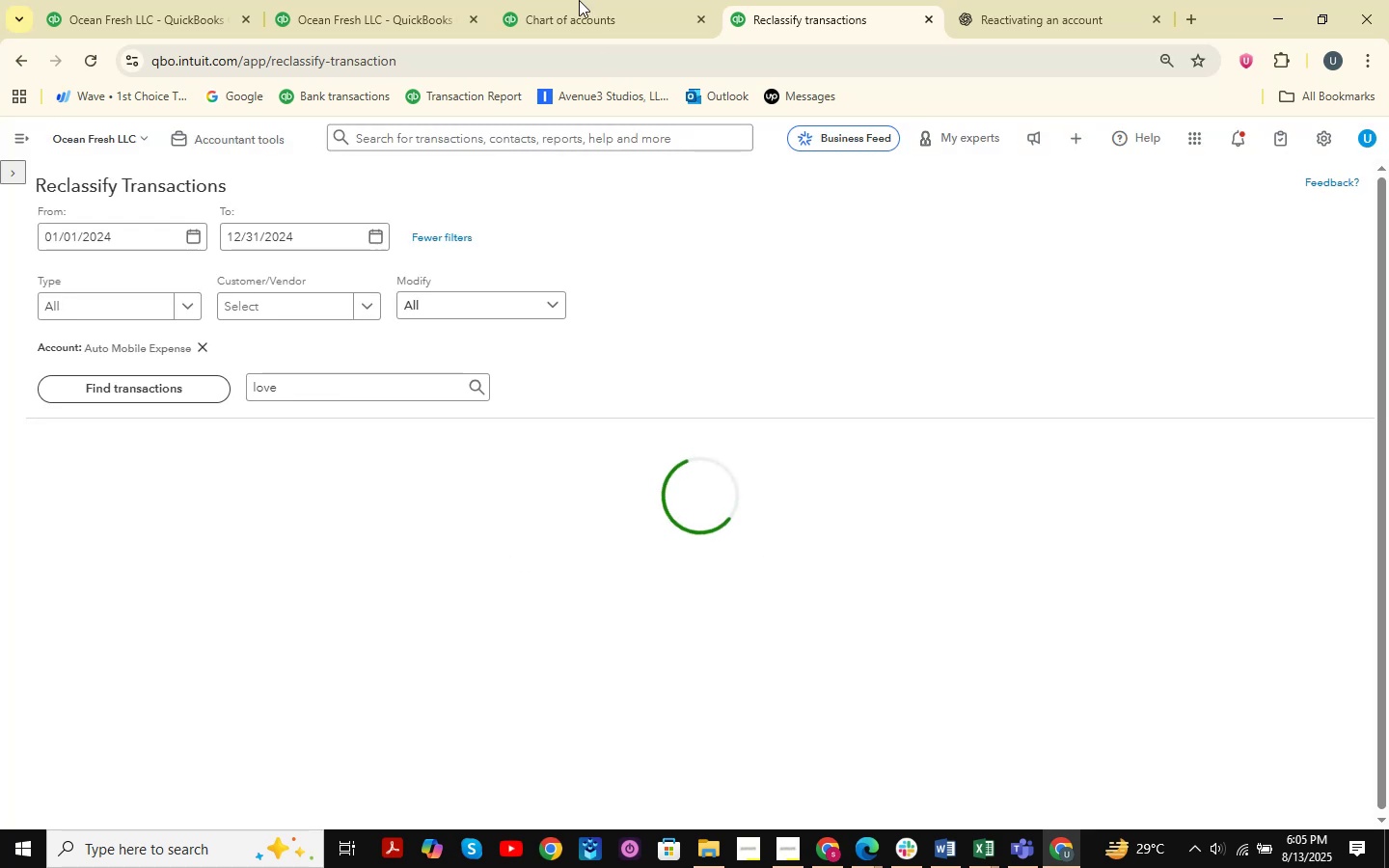 
double_click([368, 0])
 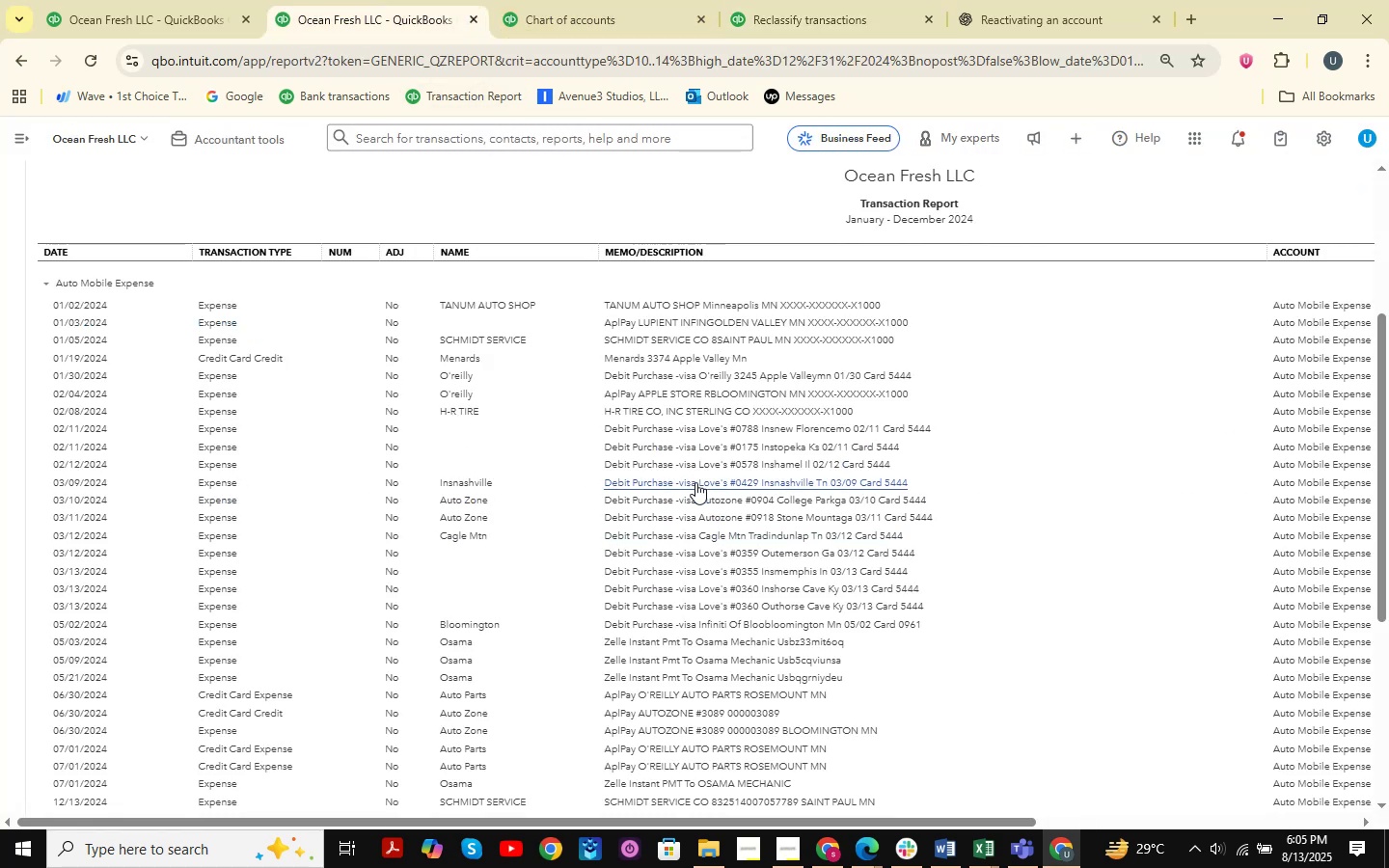 
wait(9.27)
 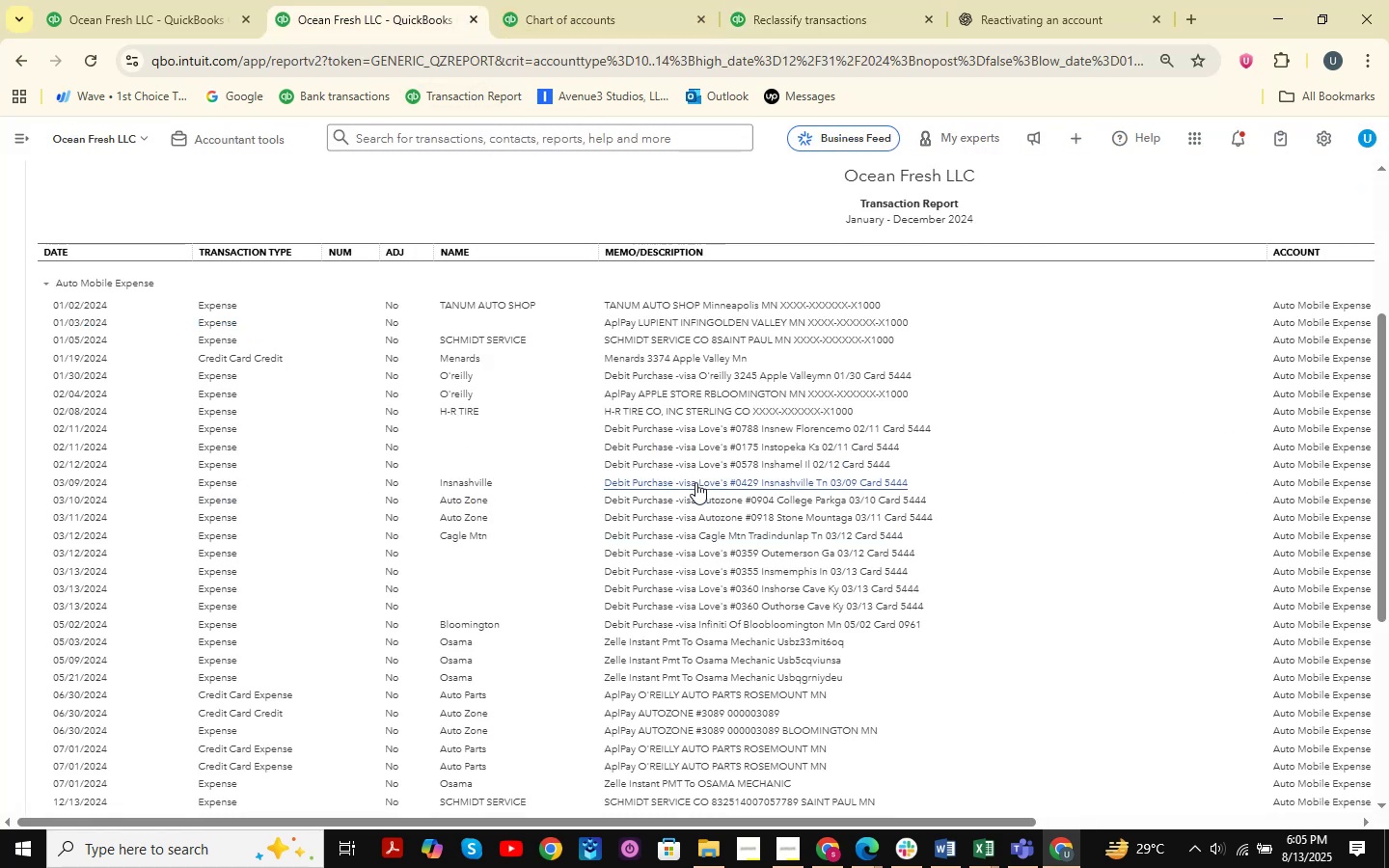 
scroll: coordinate [739, 473], scroll_direction: down, amount: 1.0
 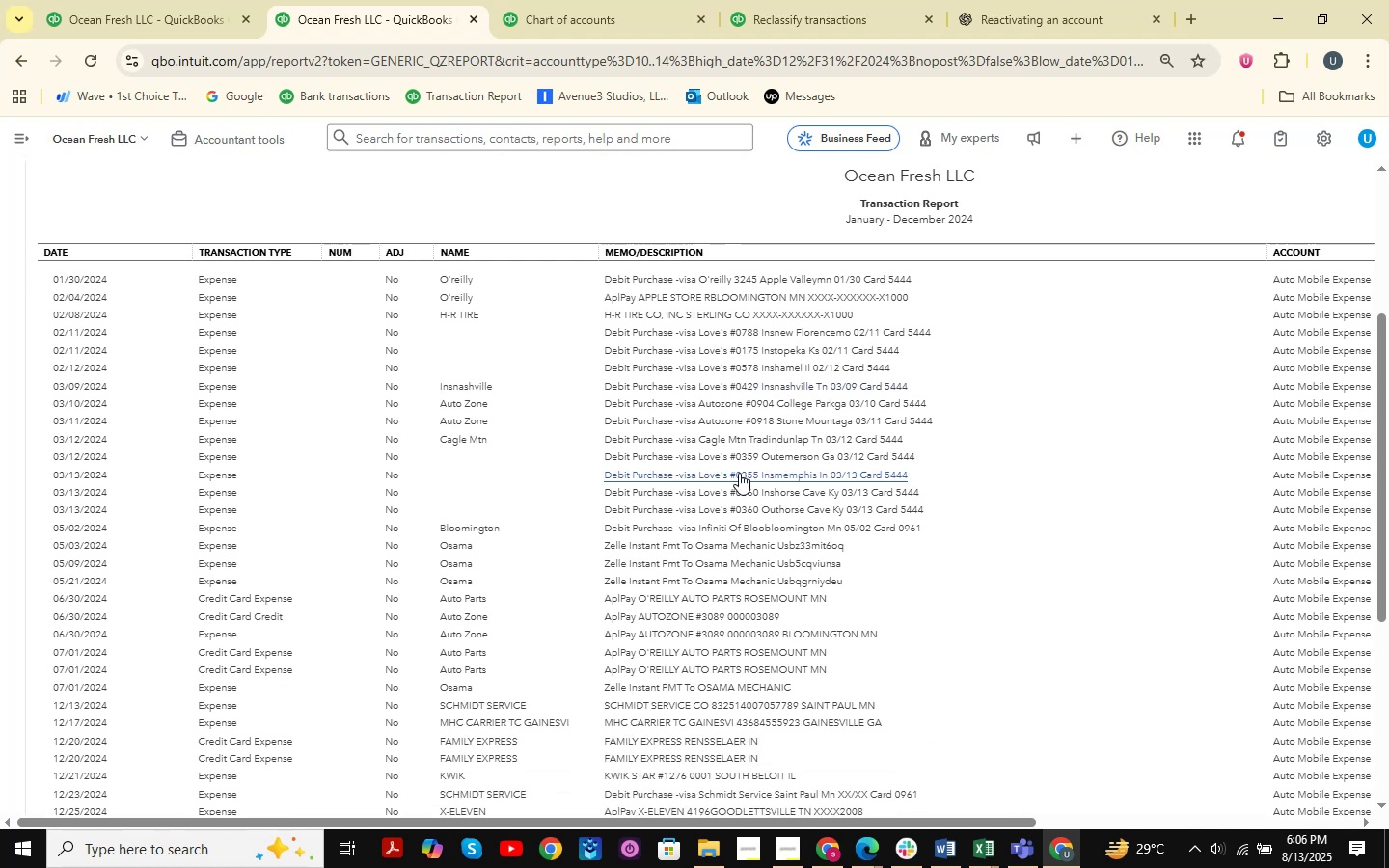 
scroll: coordinate [1034, 438], scroll_direction: up, amount: 12.0
 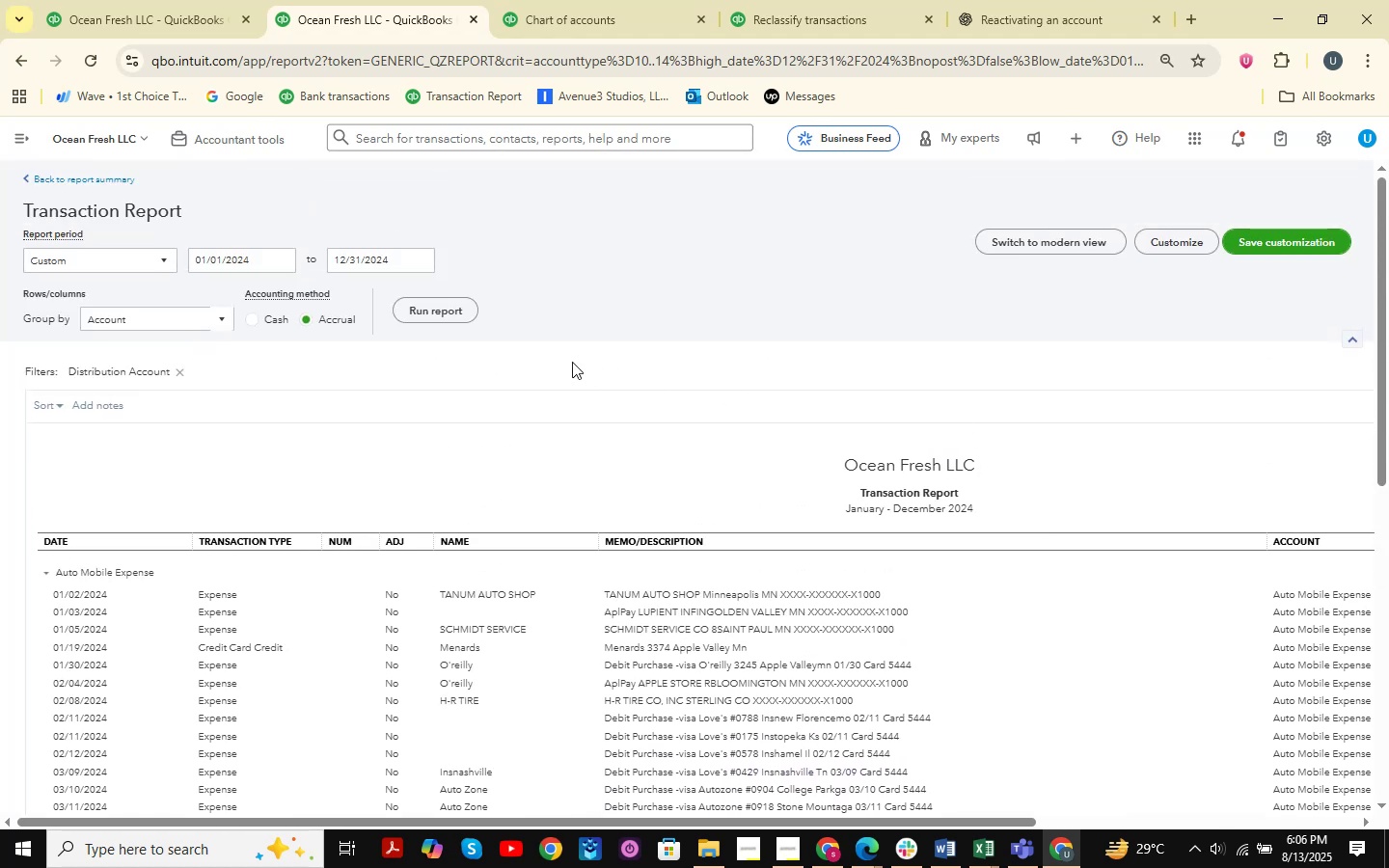 
left_click([456, 315])
 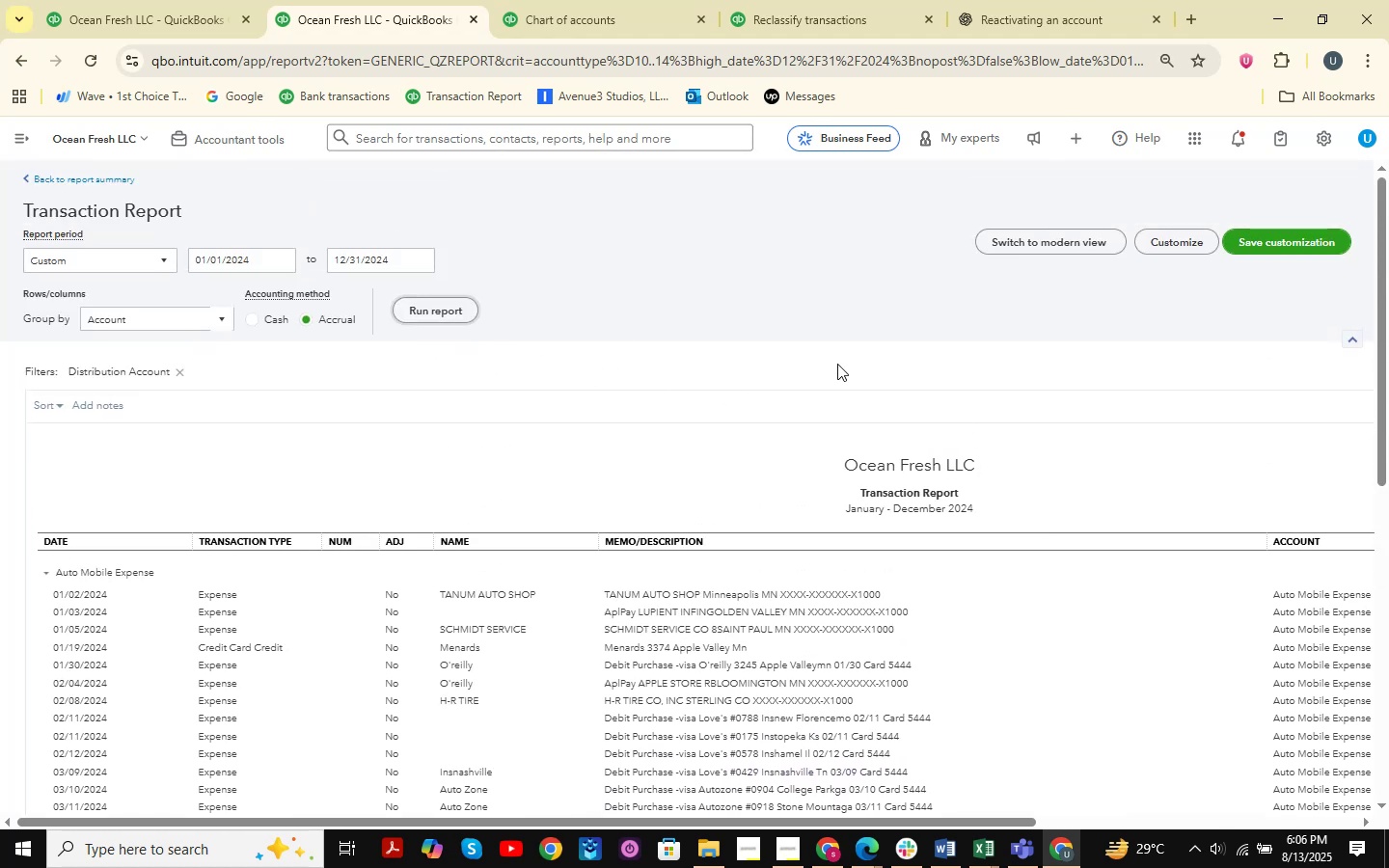 
scroll: coordinate [866, 409], scroll_direction: down, amount: 4.0
 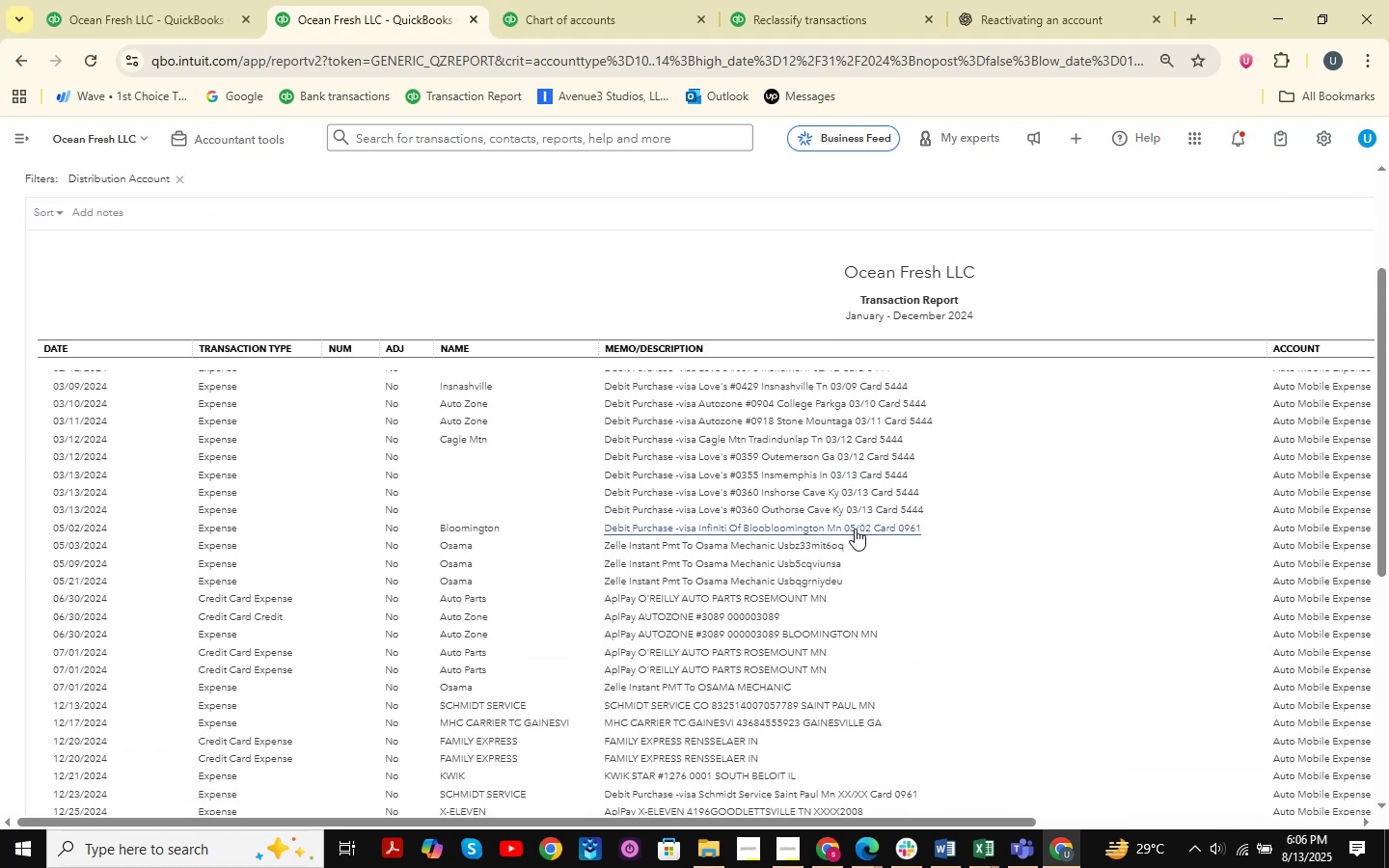 
scroll: coordinate [883, 546], scroll_direction: up, amount: 1.0
 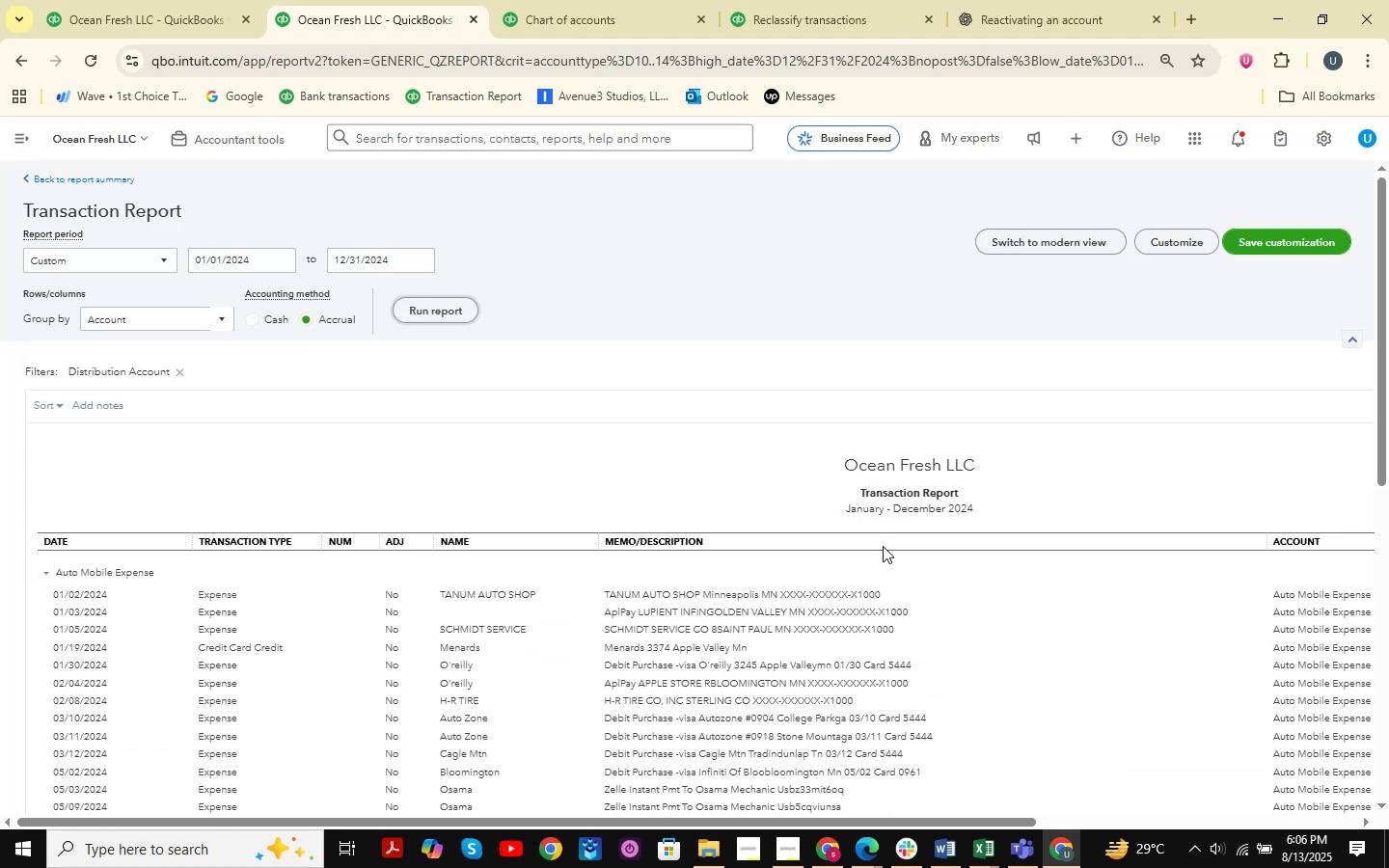 
scroll: coordinate [883, 546], scroll_direction: down, amount: 5.0
 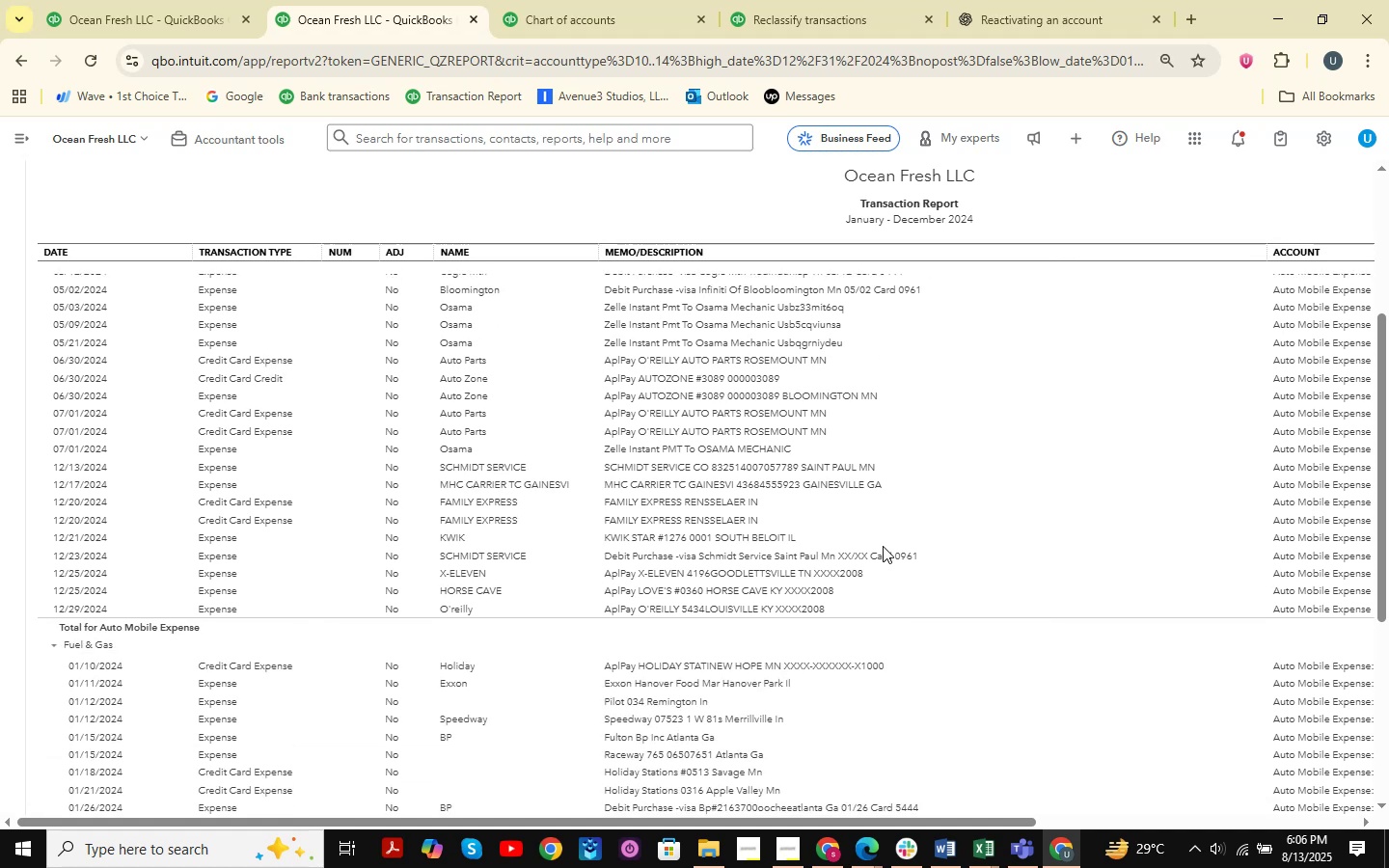 
wait(5.64)
 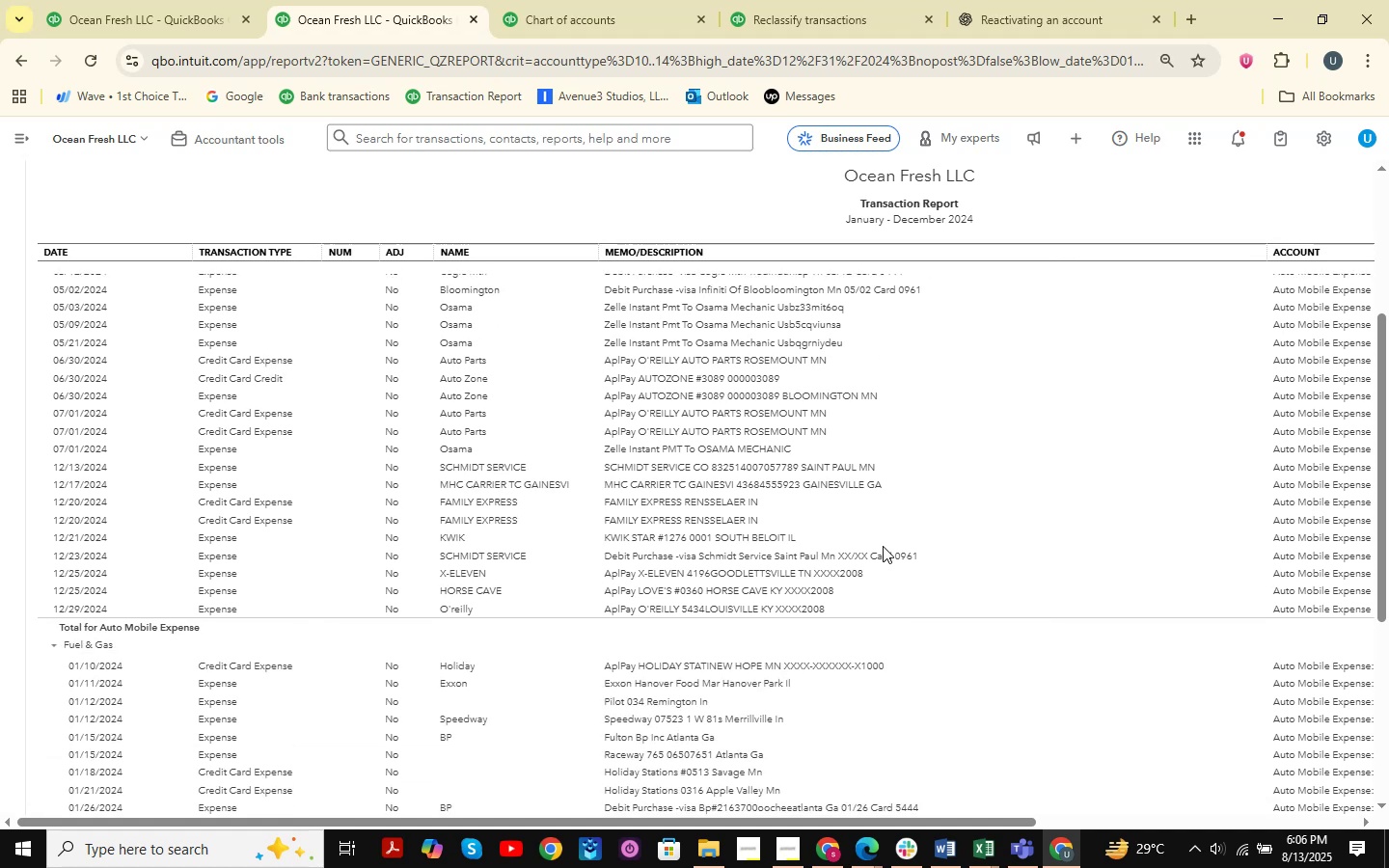 
scroll: coordinate [883, 546], scroll_direction: down, amount: 6.0
 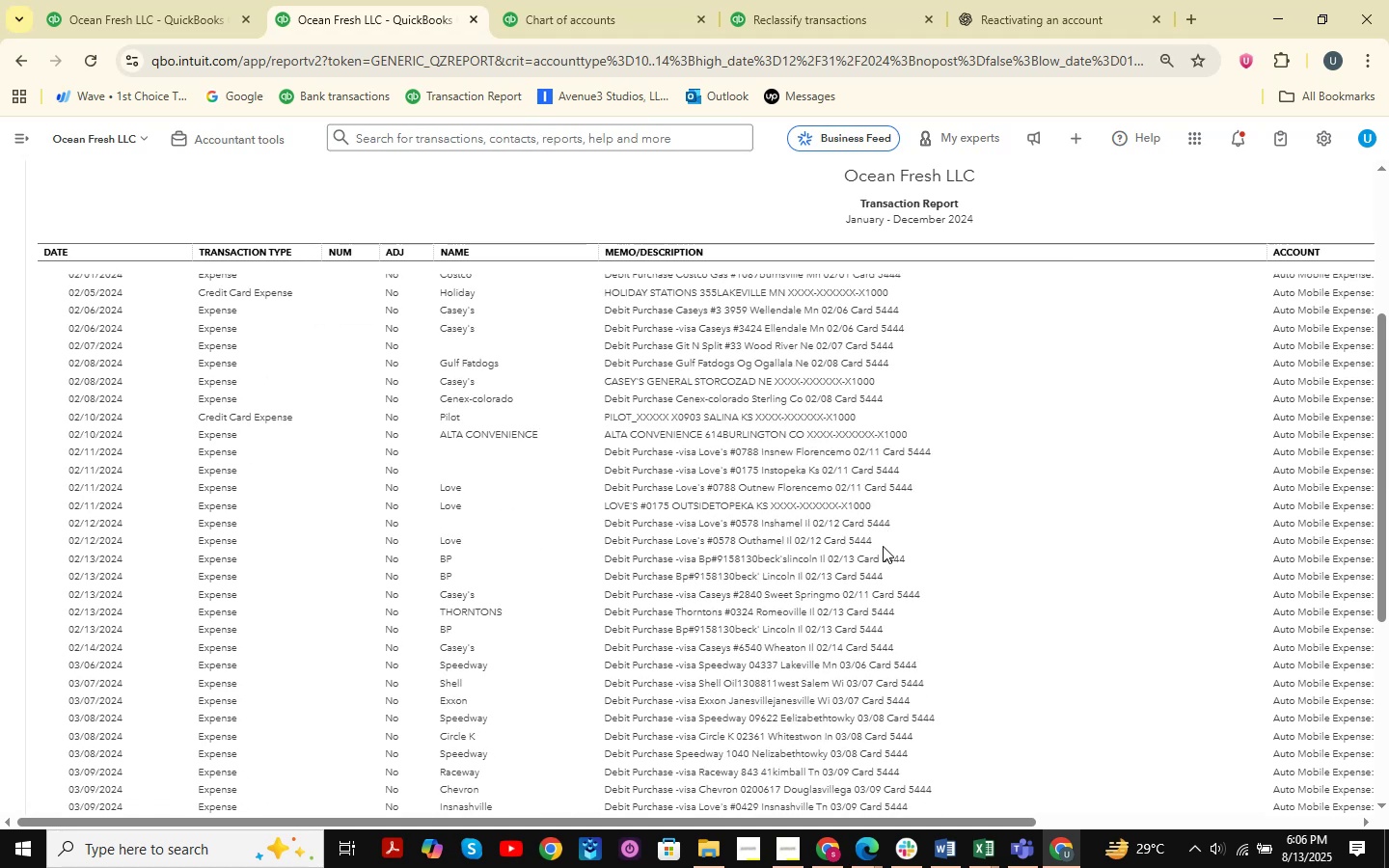 
scroll: coordinate [883, 546], scroll_direction: up, amount: 5.0
 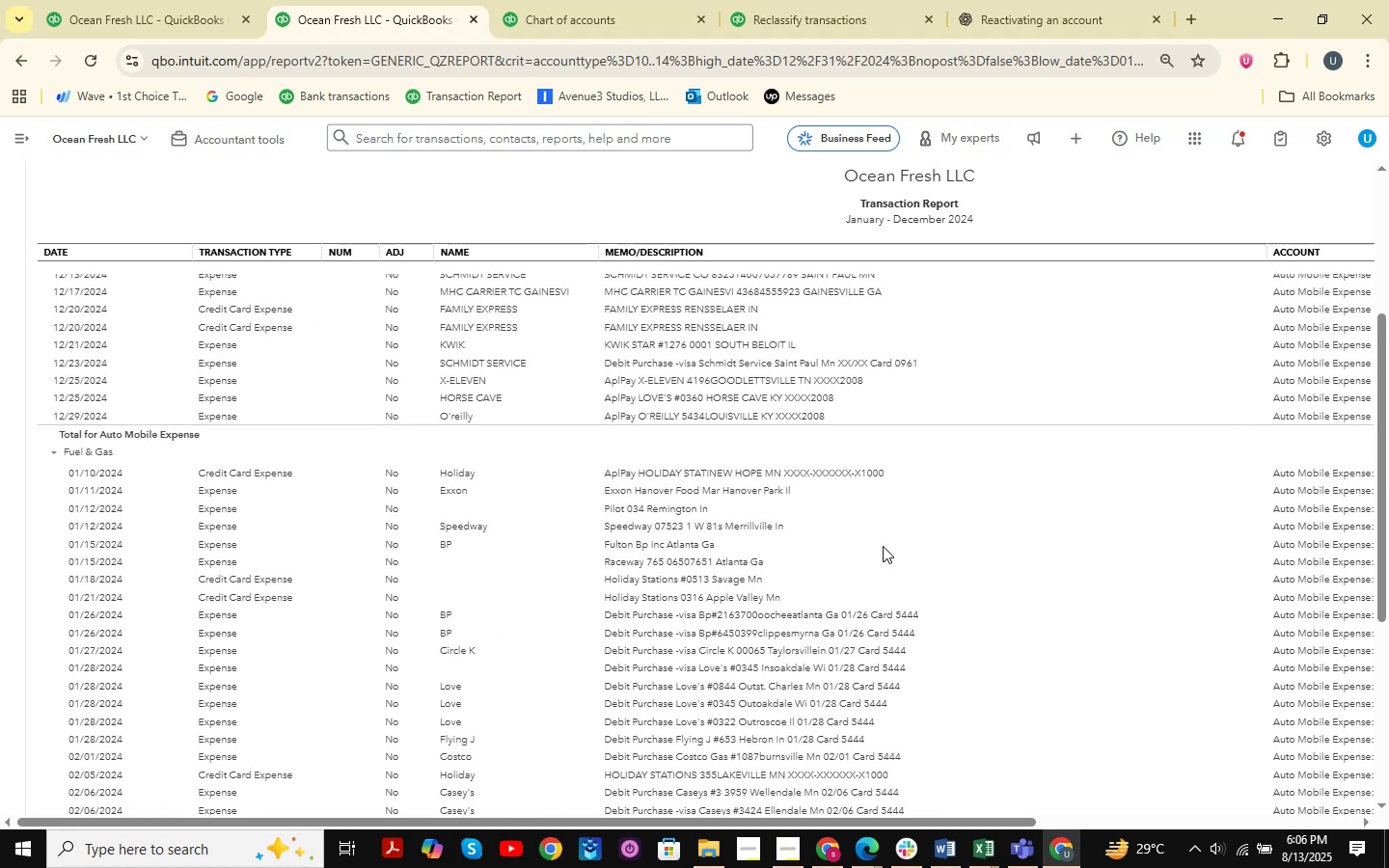 
scroll: coordinate [937, 526], scroll_direction: down, amount: 30.0
 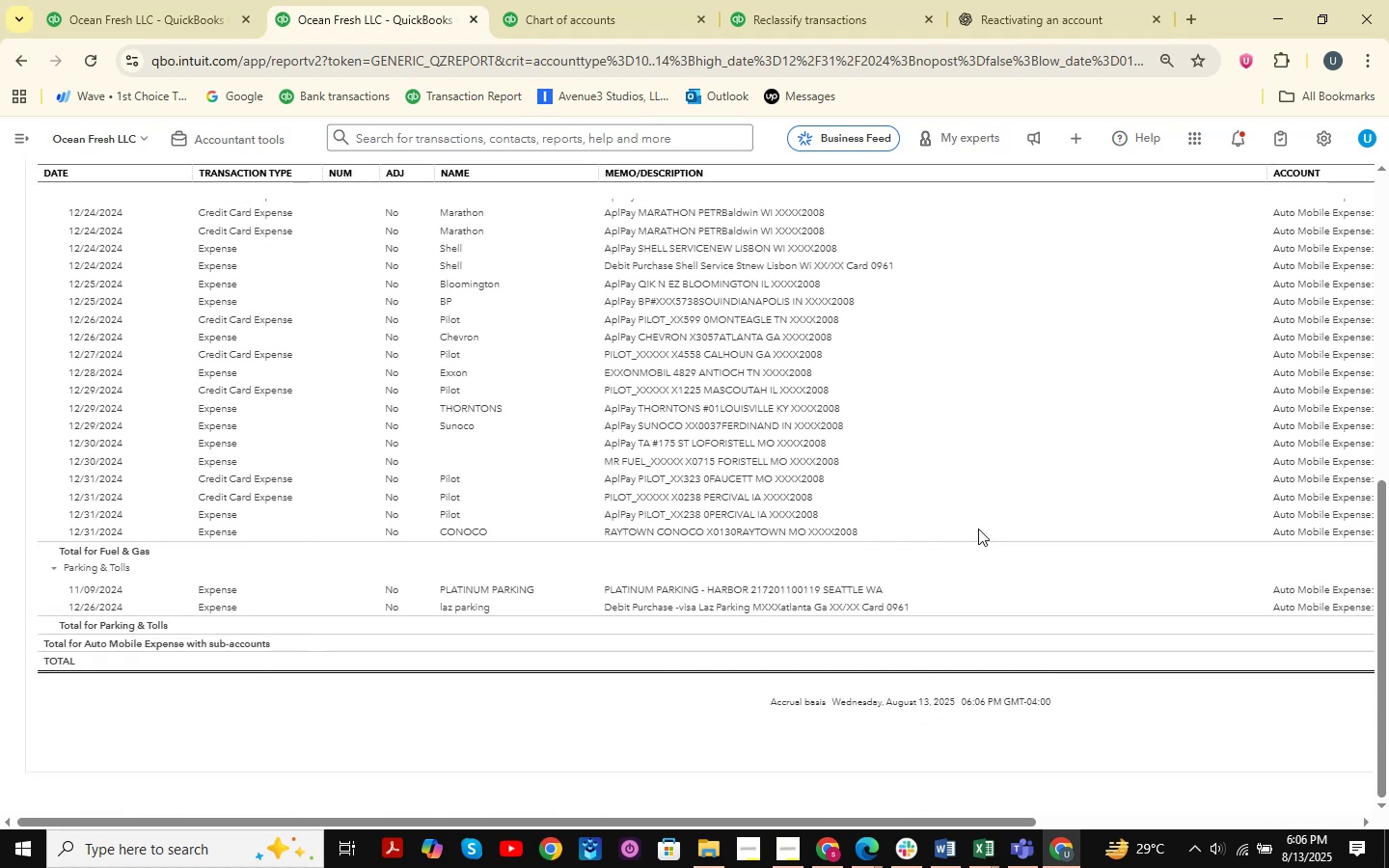 
scroll: coordinate [978, 529], scroll_direction: up, amount: 2.0
 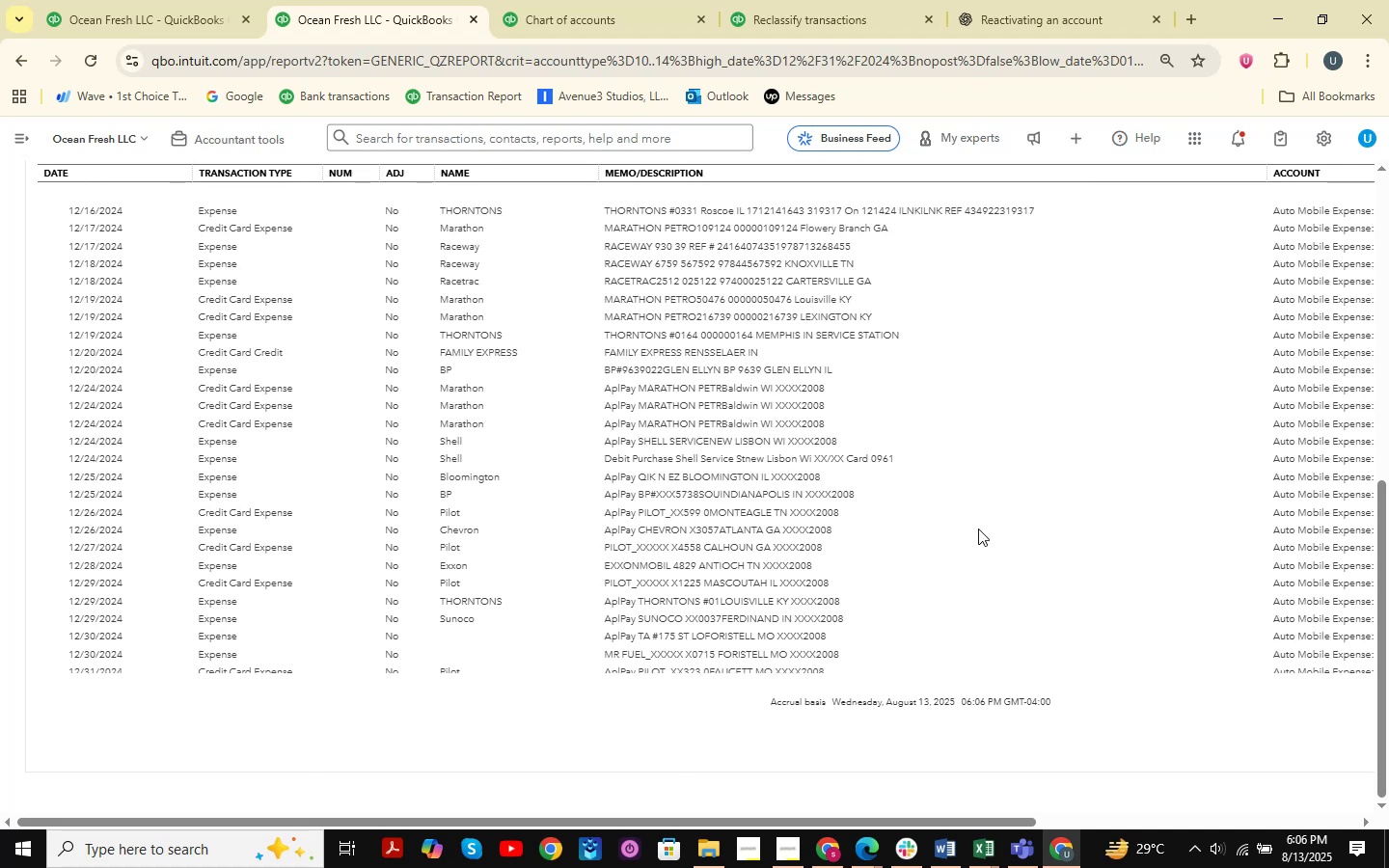 
wait(5.71)
 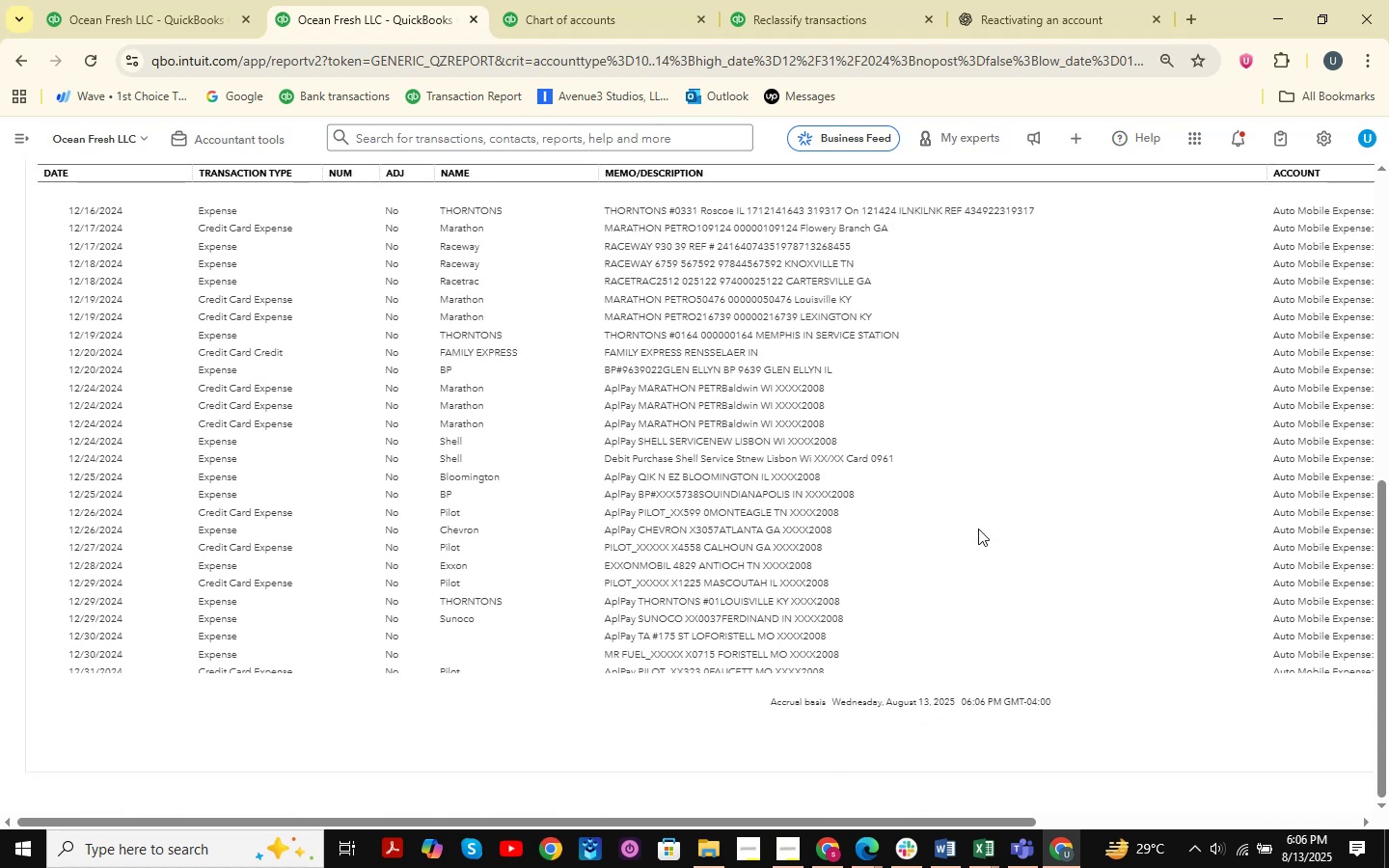 
scroll: coordinate [900, 509], scroll_direction: up, amount: 26.0
 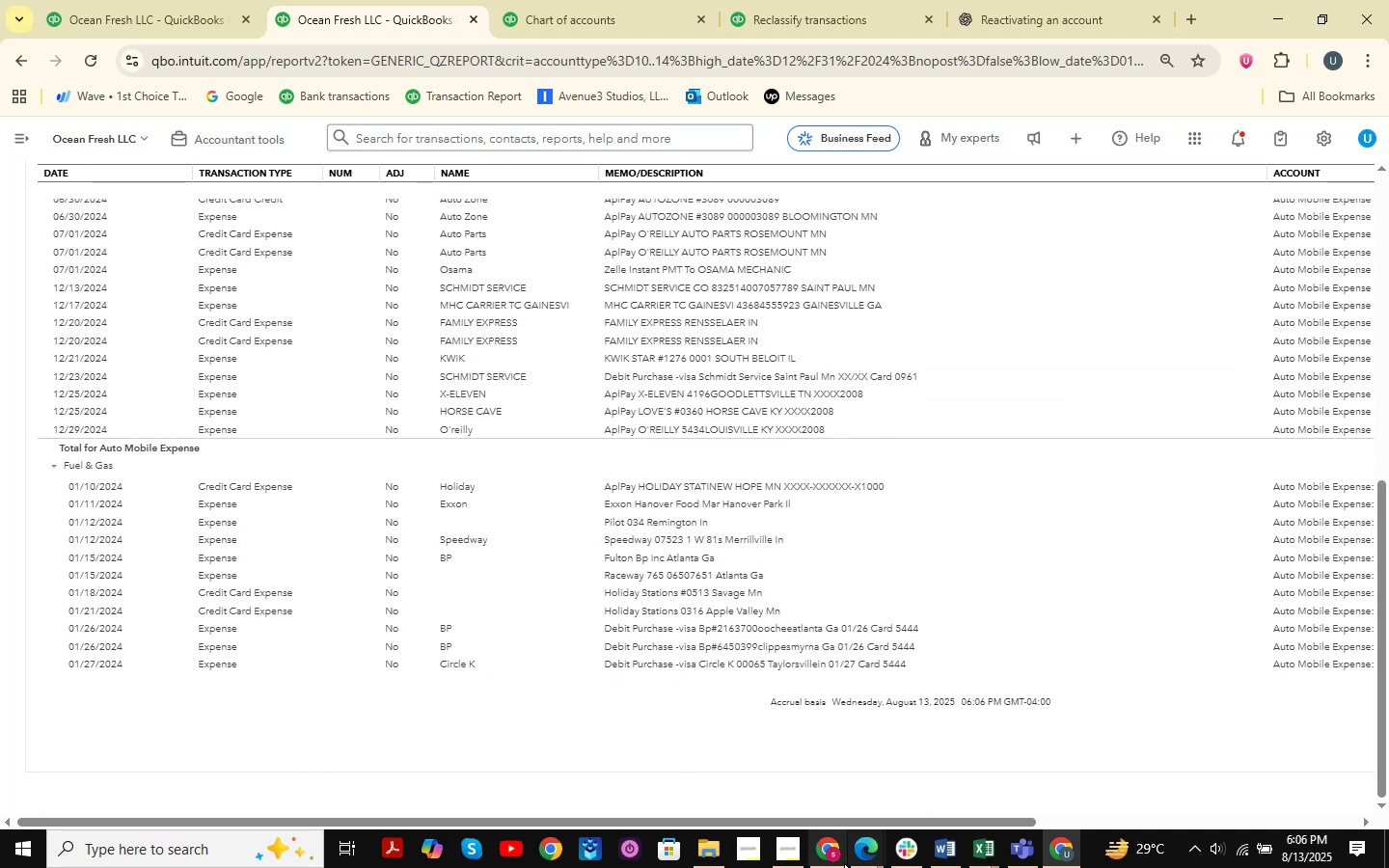 
double_click([777, 749])
 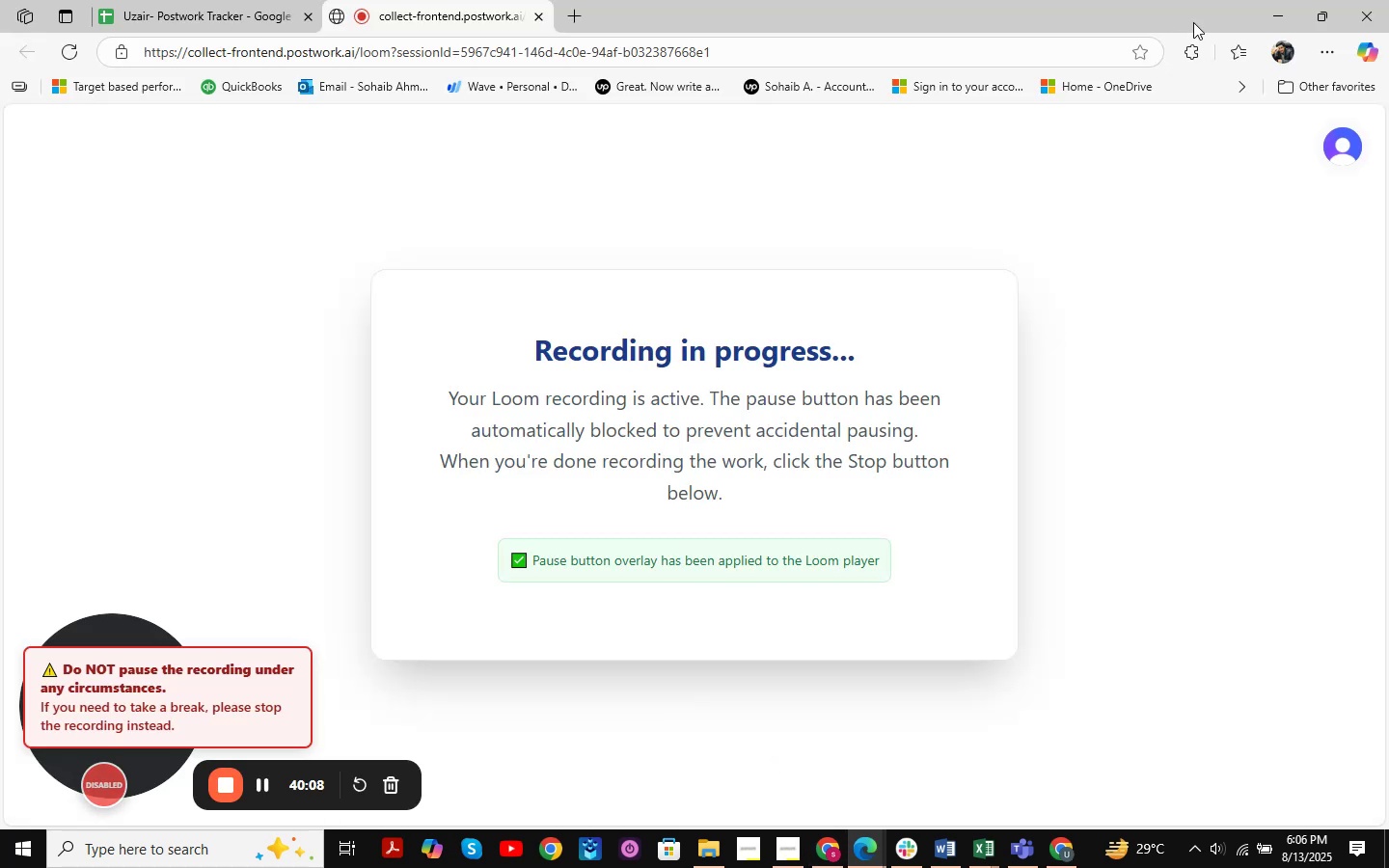 
left_click([1273, 0])
 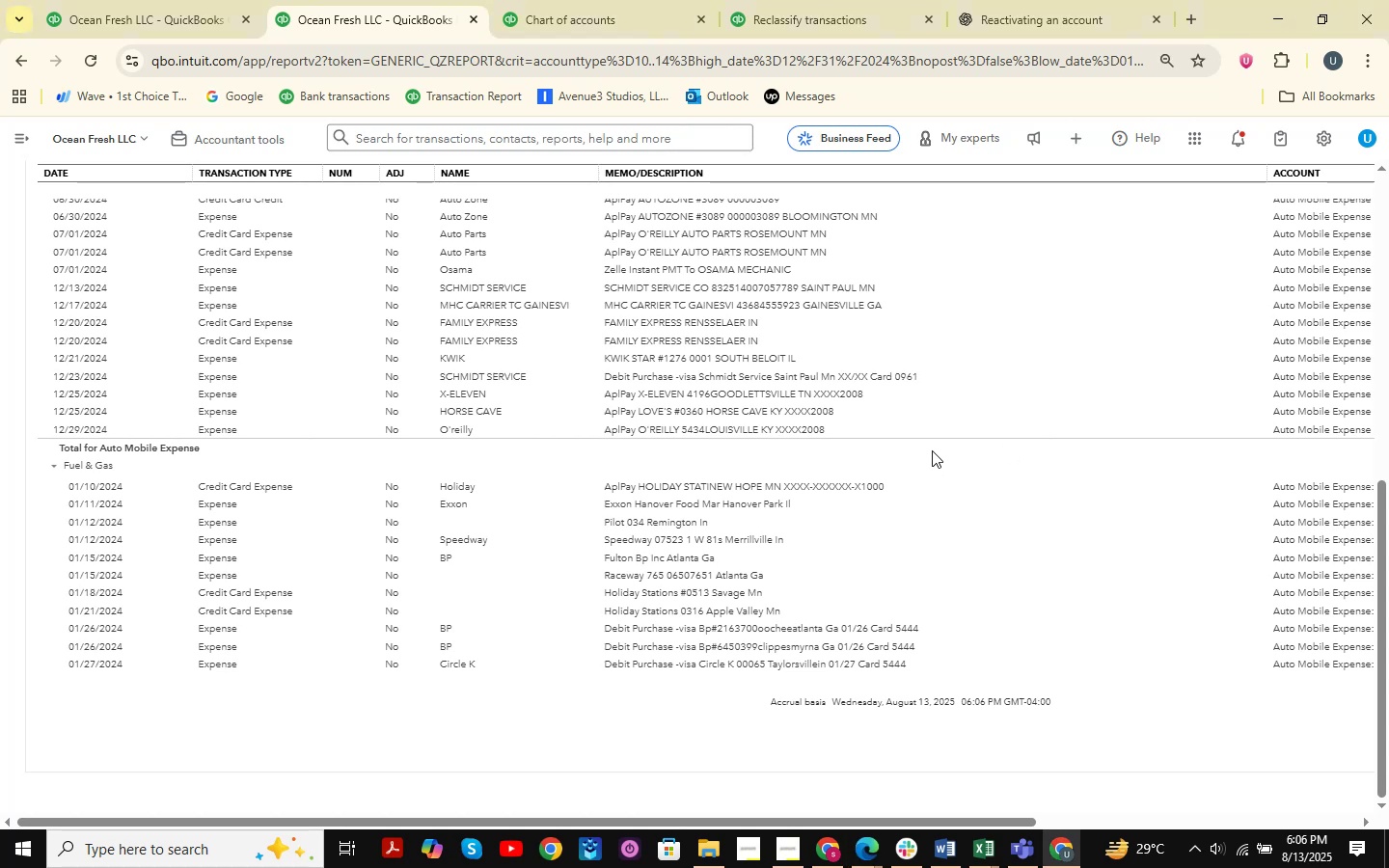 
scroll: coordinate [1288, 477], scroll_direction: down, amount: 28.0
 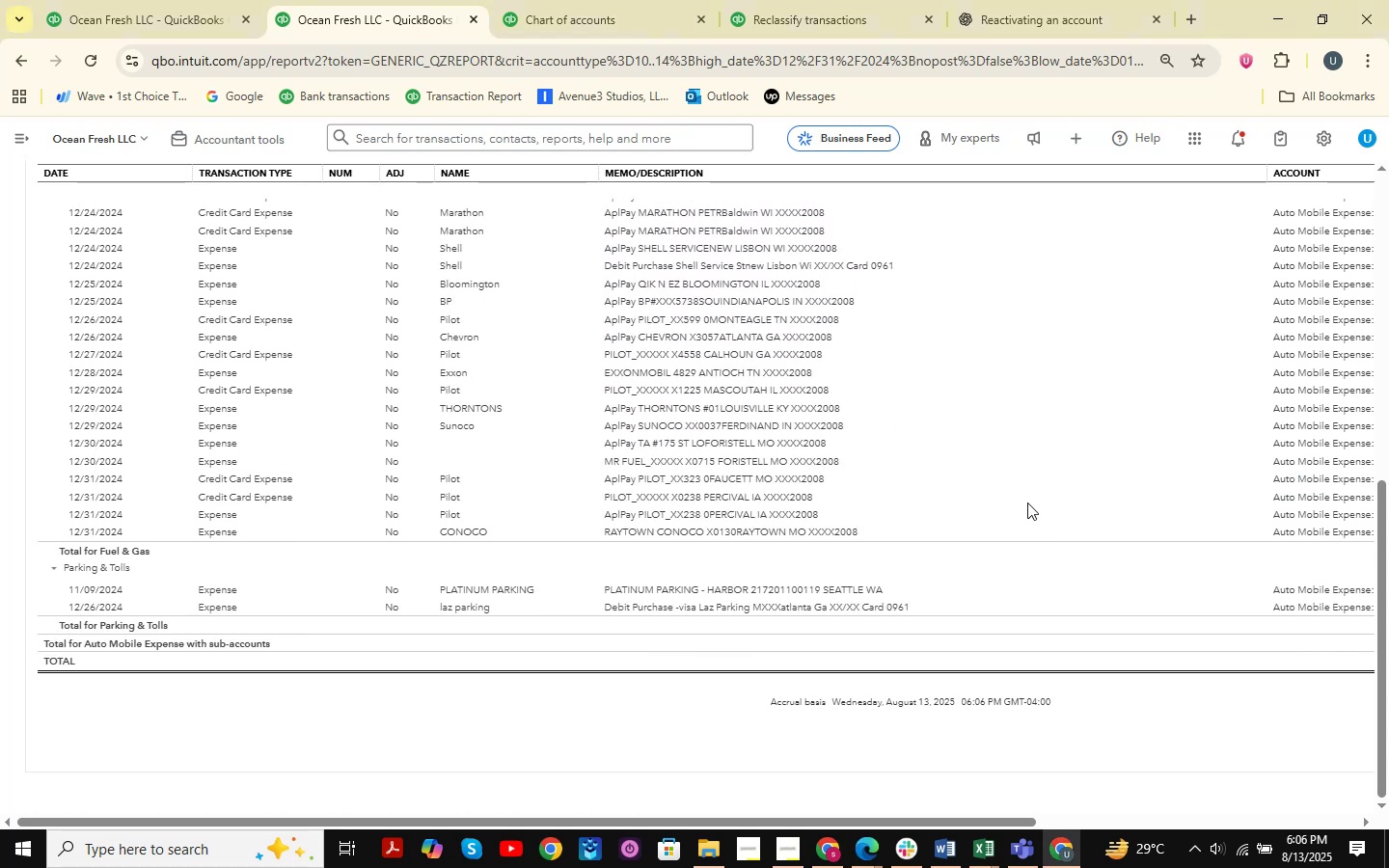 
scroll: coordinate [993, 493], scroll_direction: up, amount: 2.0
 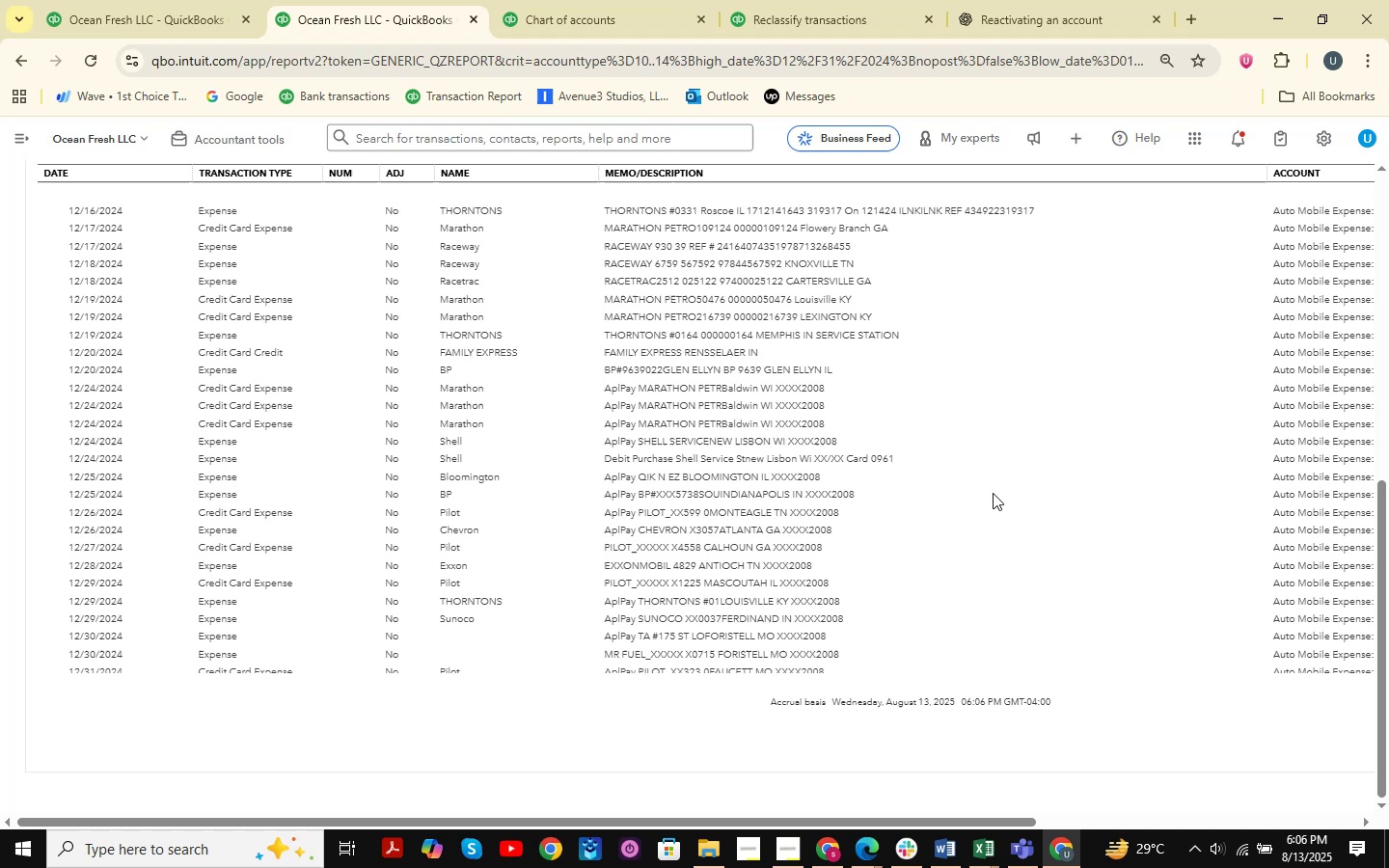 
scroll: coordinate [993, 493], scroll_direction: down, amount: 2.0
 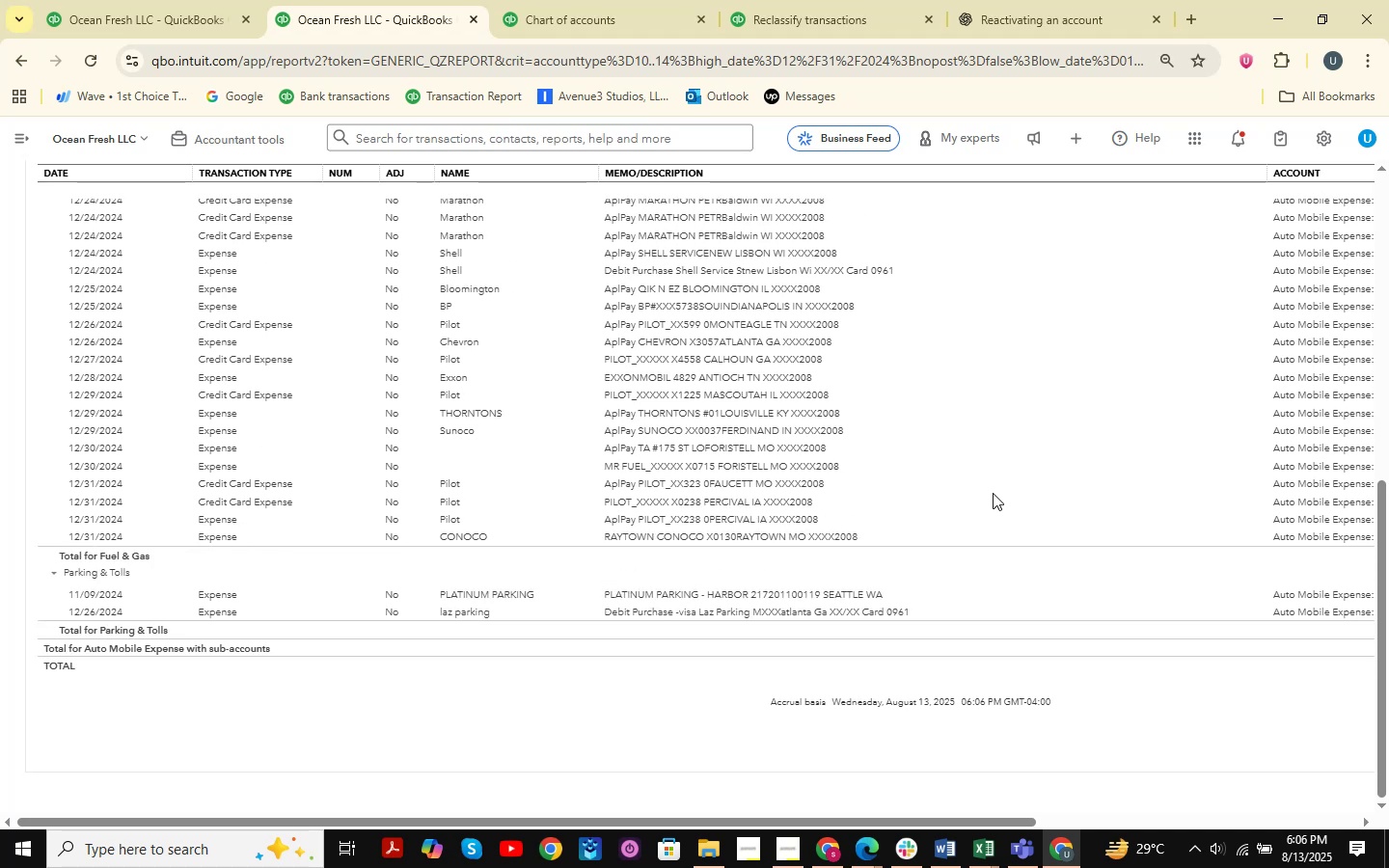 
scroll: coordinate [993, 493], scroll_direction: up, amount: 3.0
 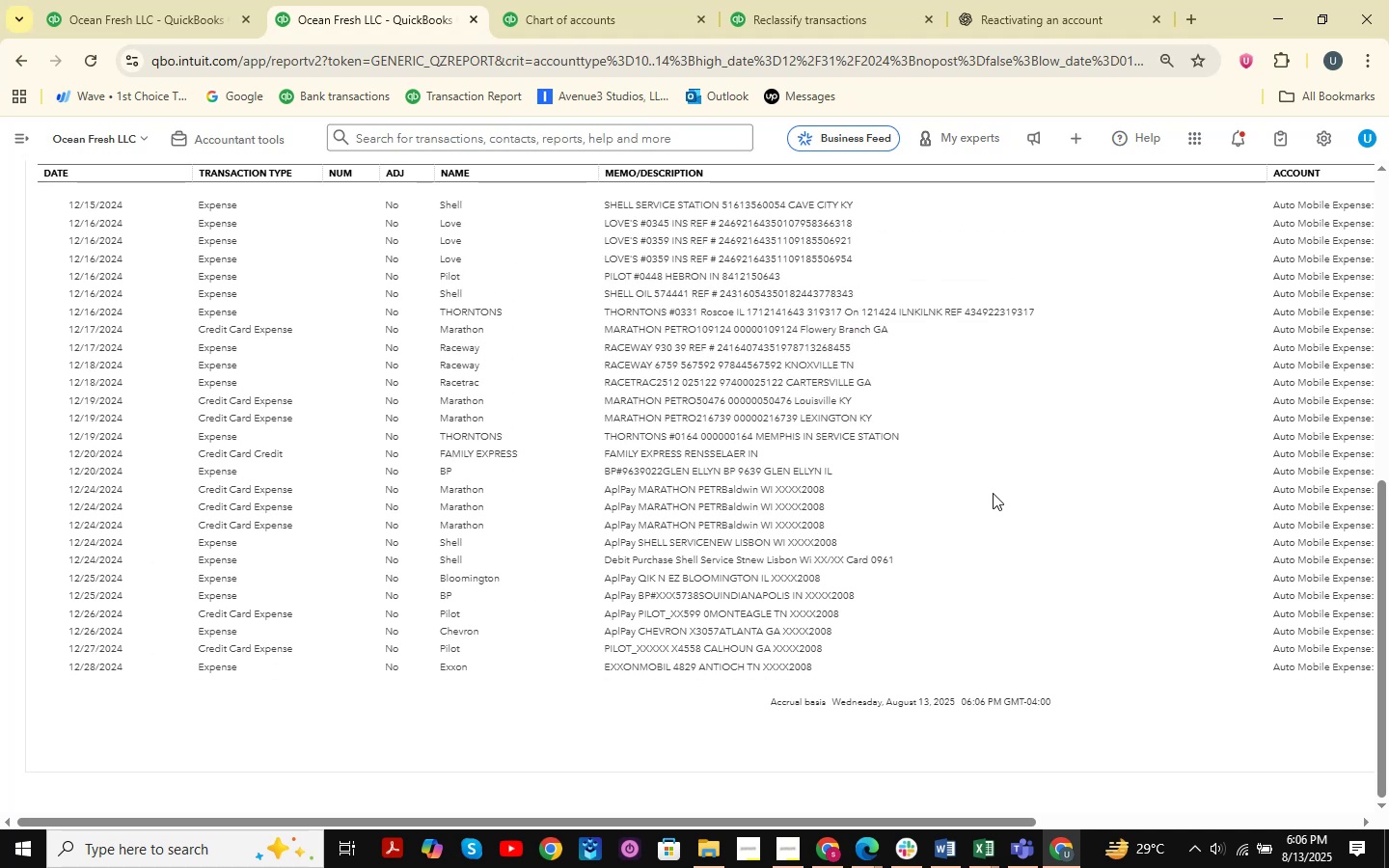 
scroll: coordinate [993, 493], scroll_direction: down, amount: 5.0
 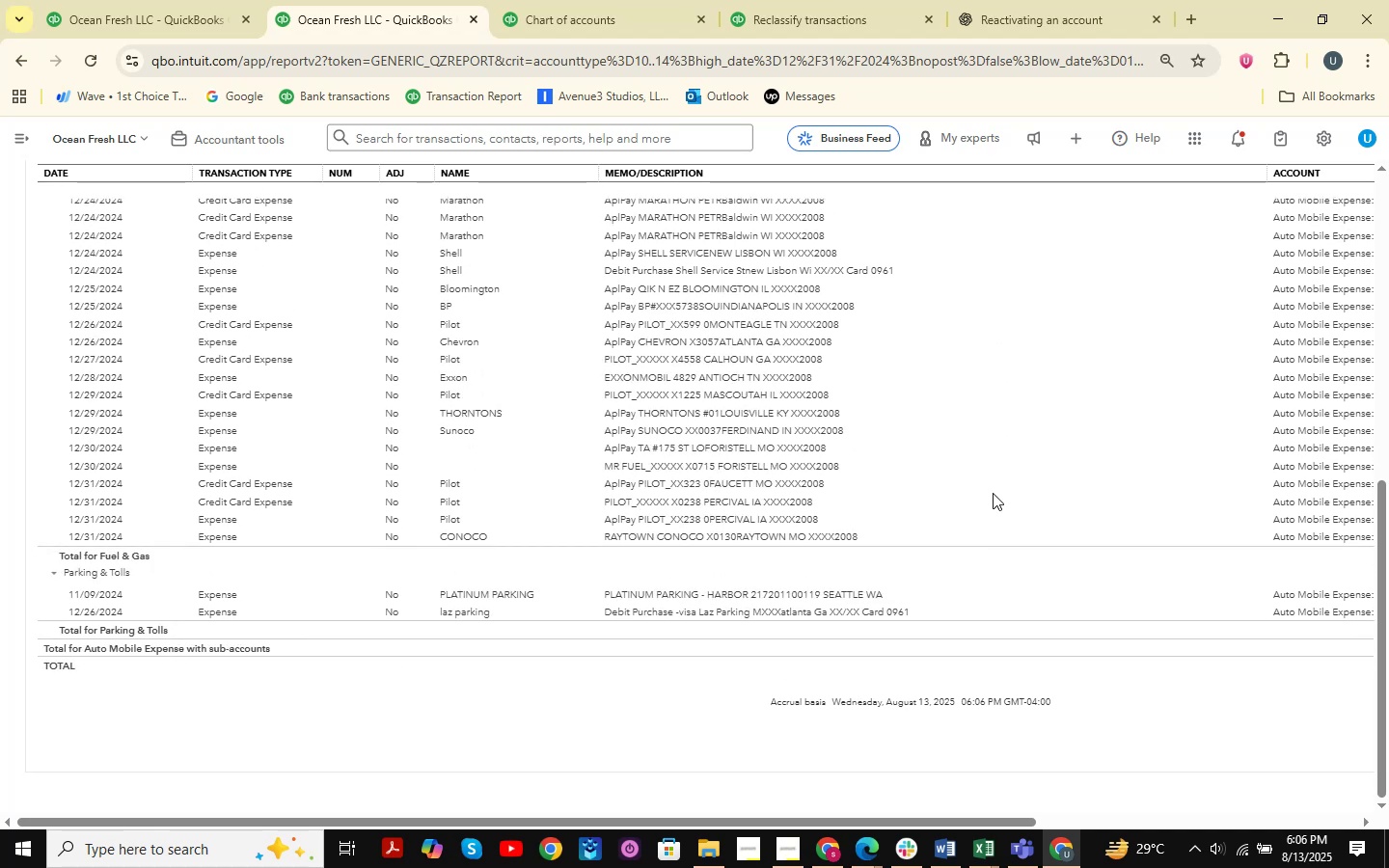 
scroll: coordinate [993, 493], scroll_direction: up, amount: 10.0
 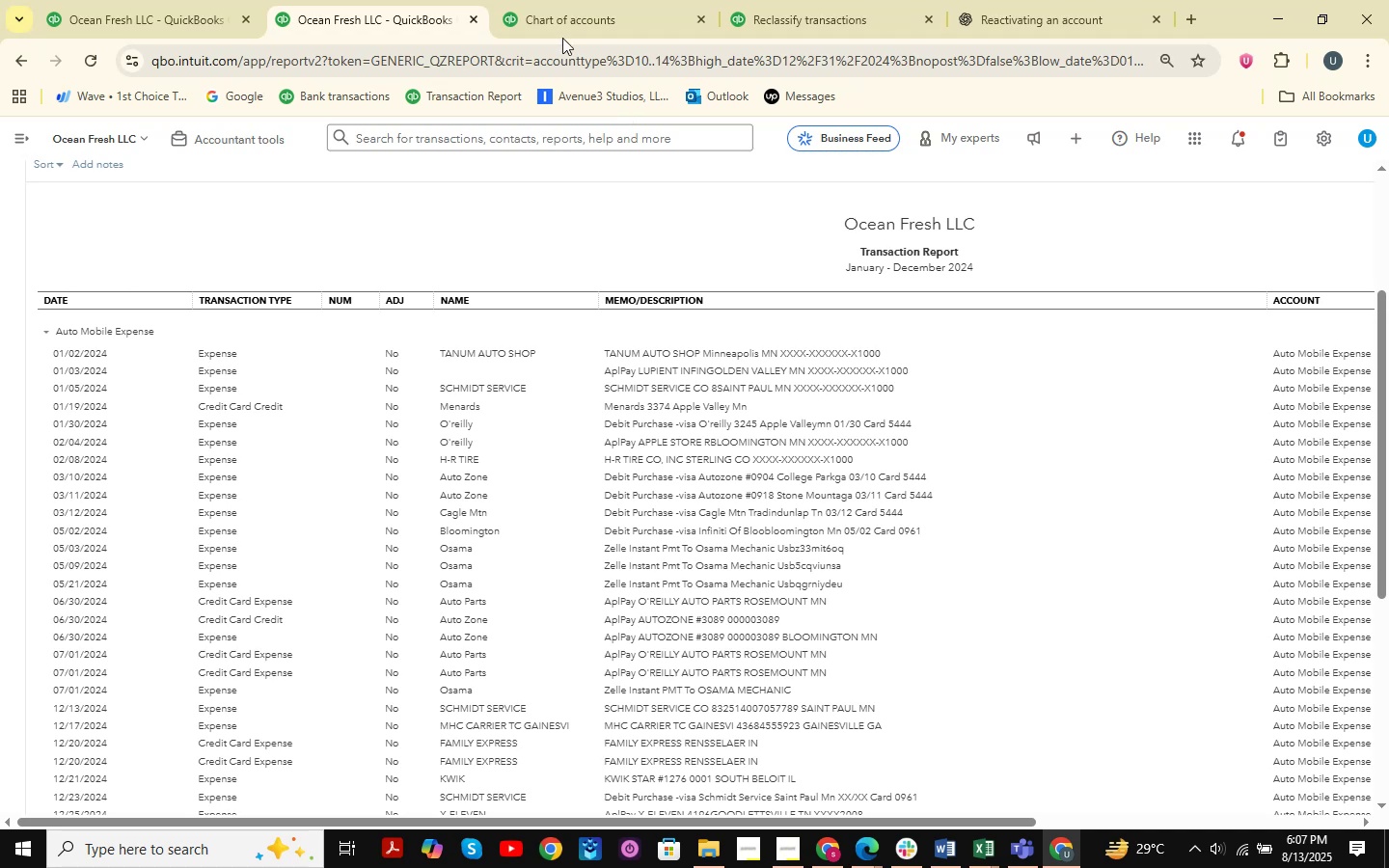 
double_click([814, 0])
 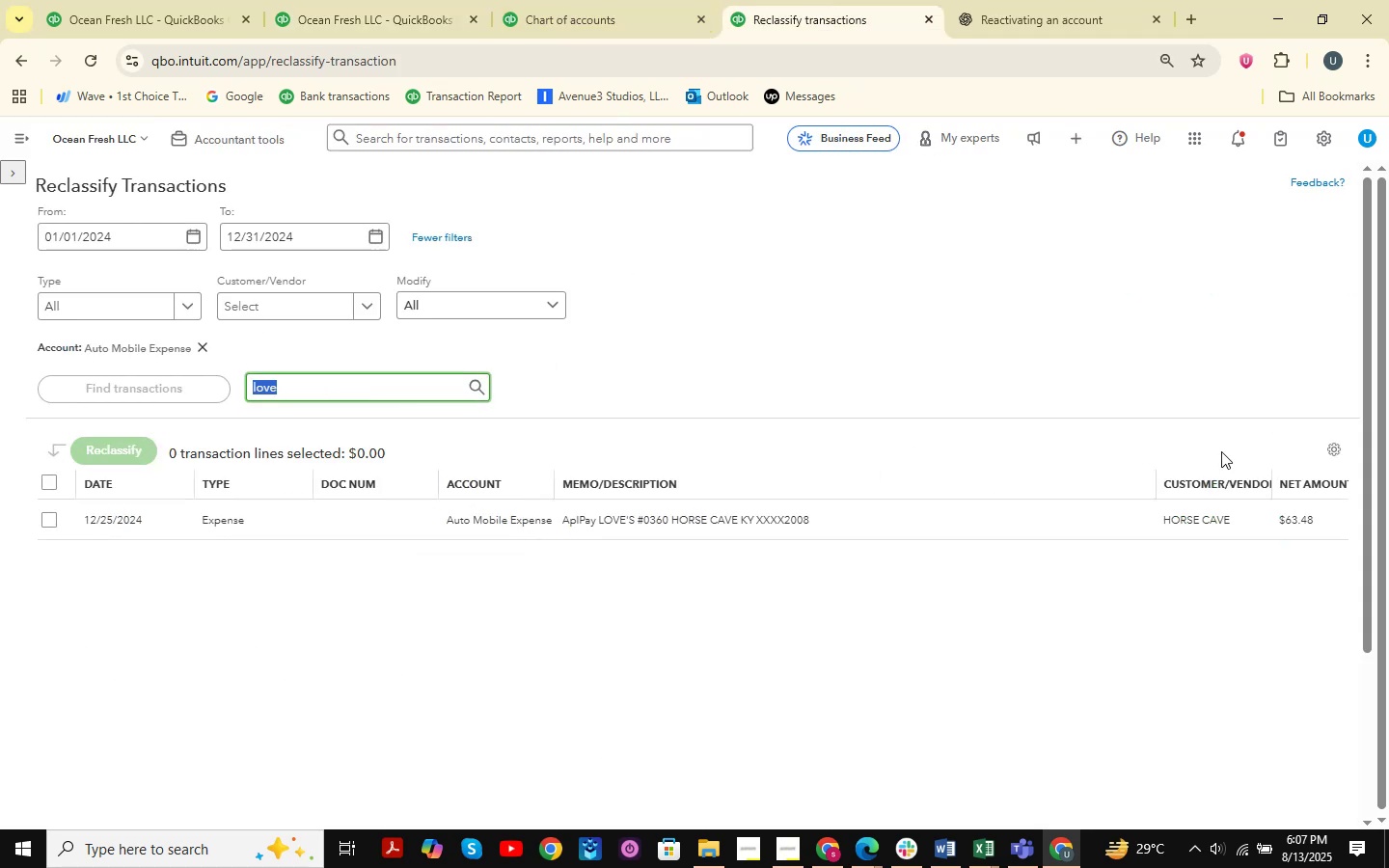 
type(family )
 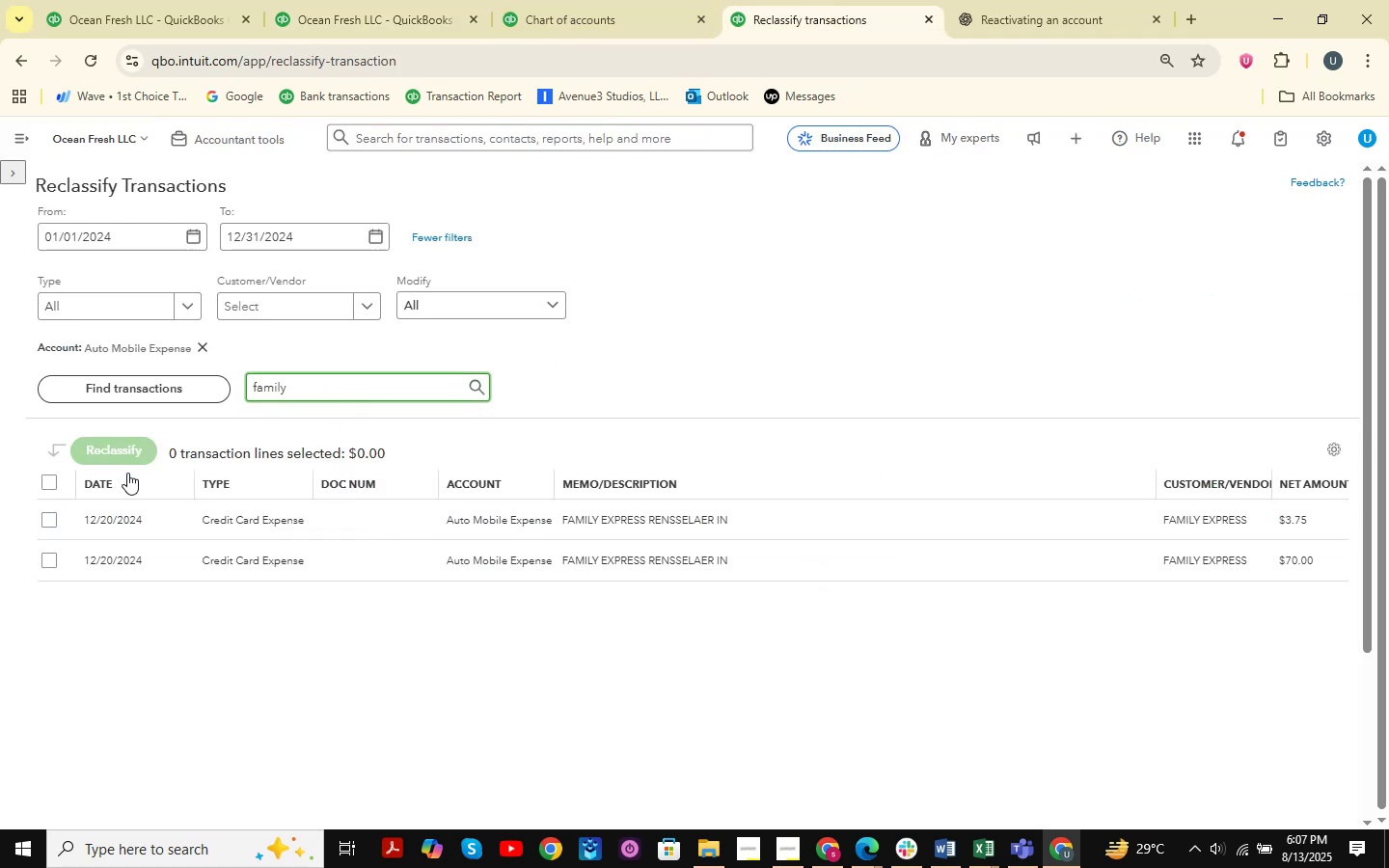 
double_click([139, 452])
 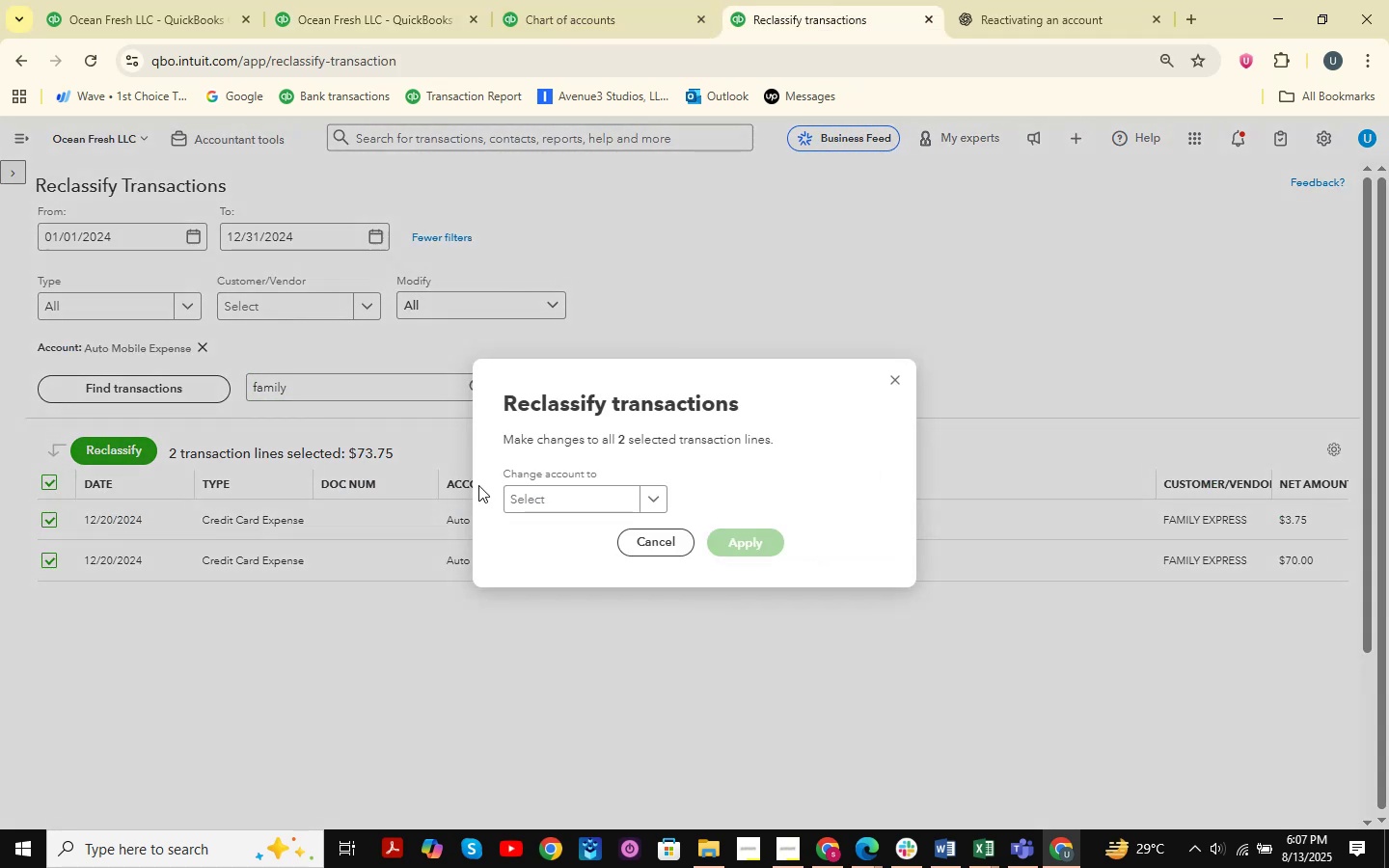 
left_click([556, 502])
 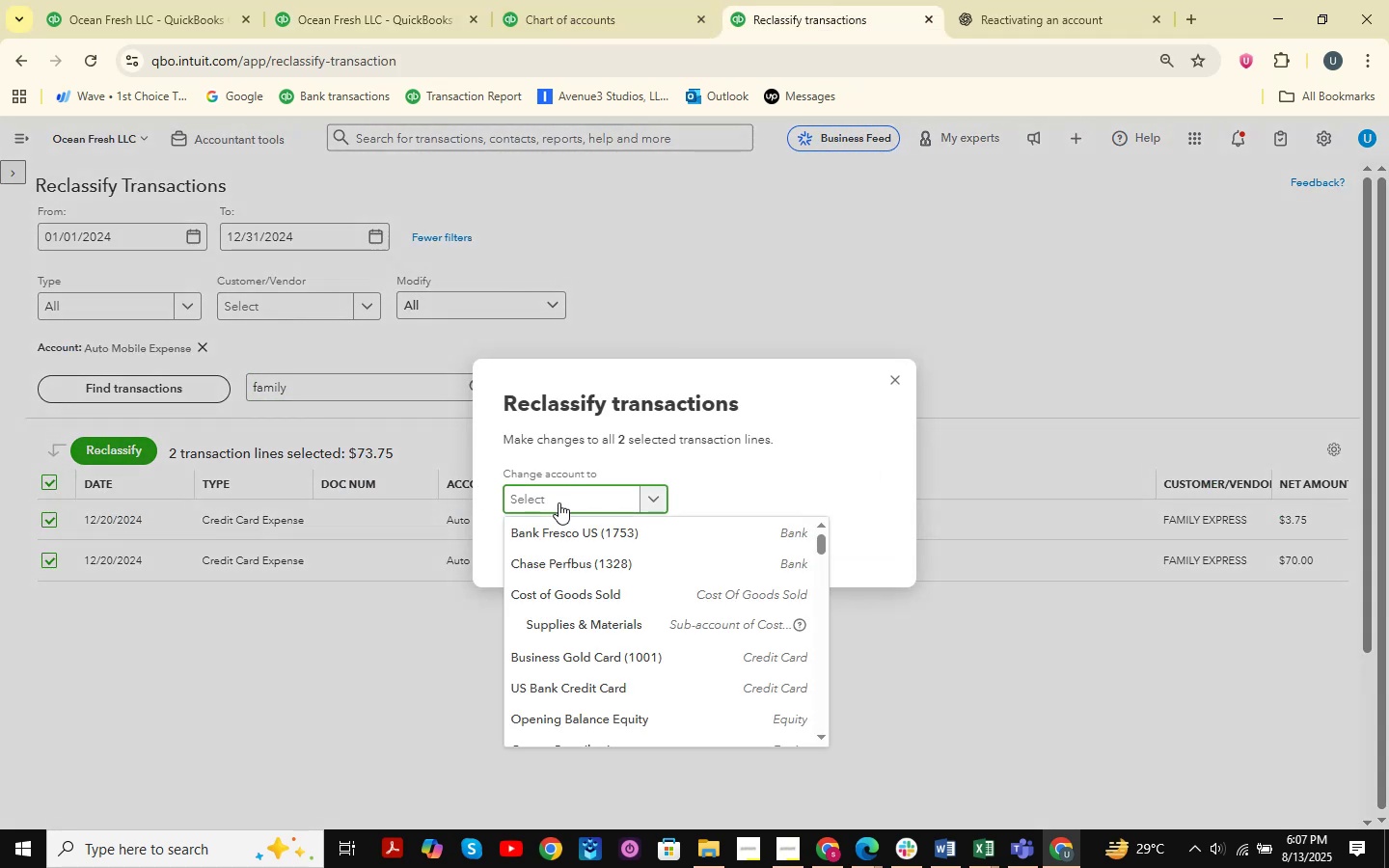 
type(fue)
 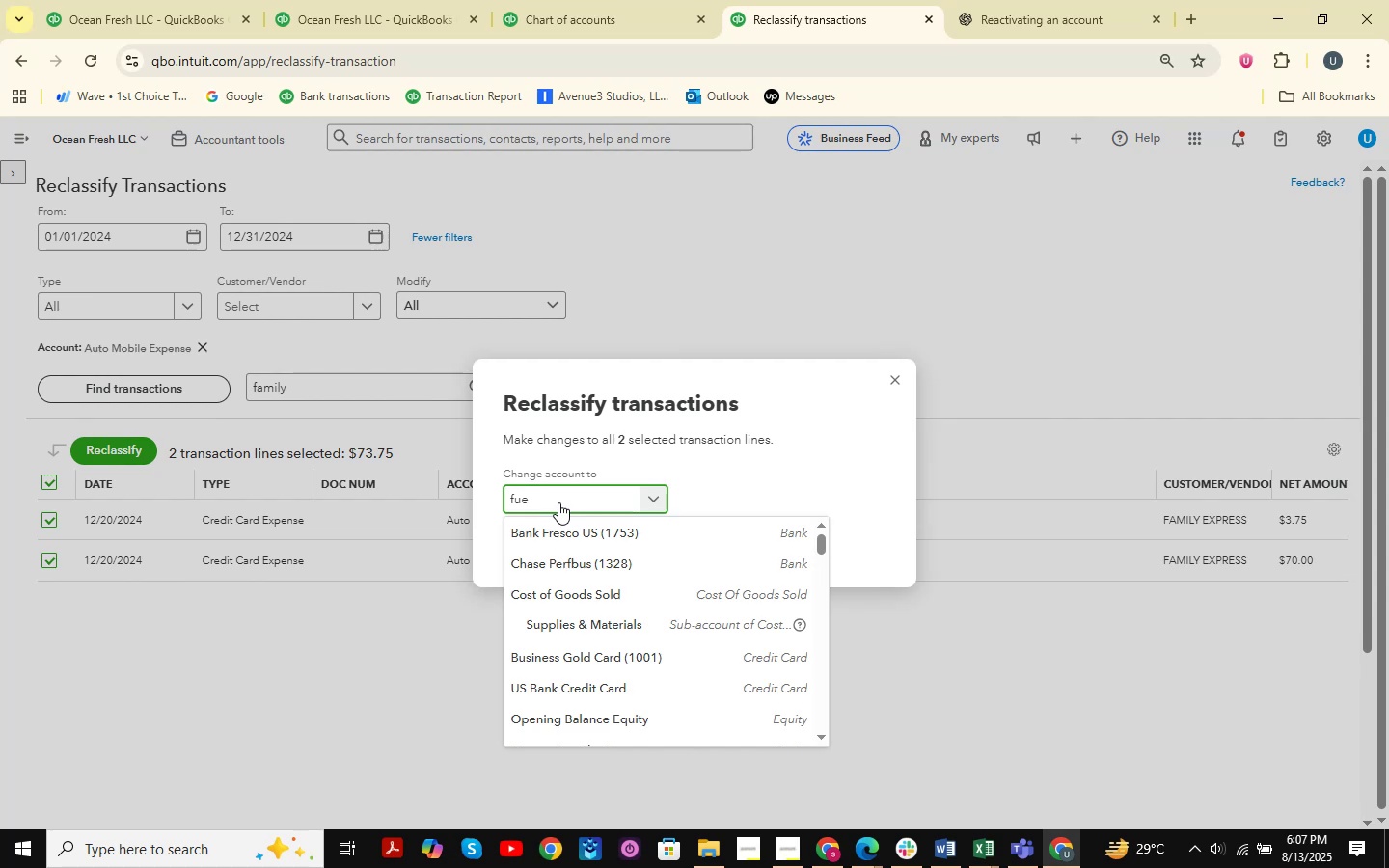 
key(ArrowDown)
 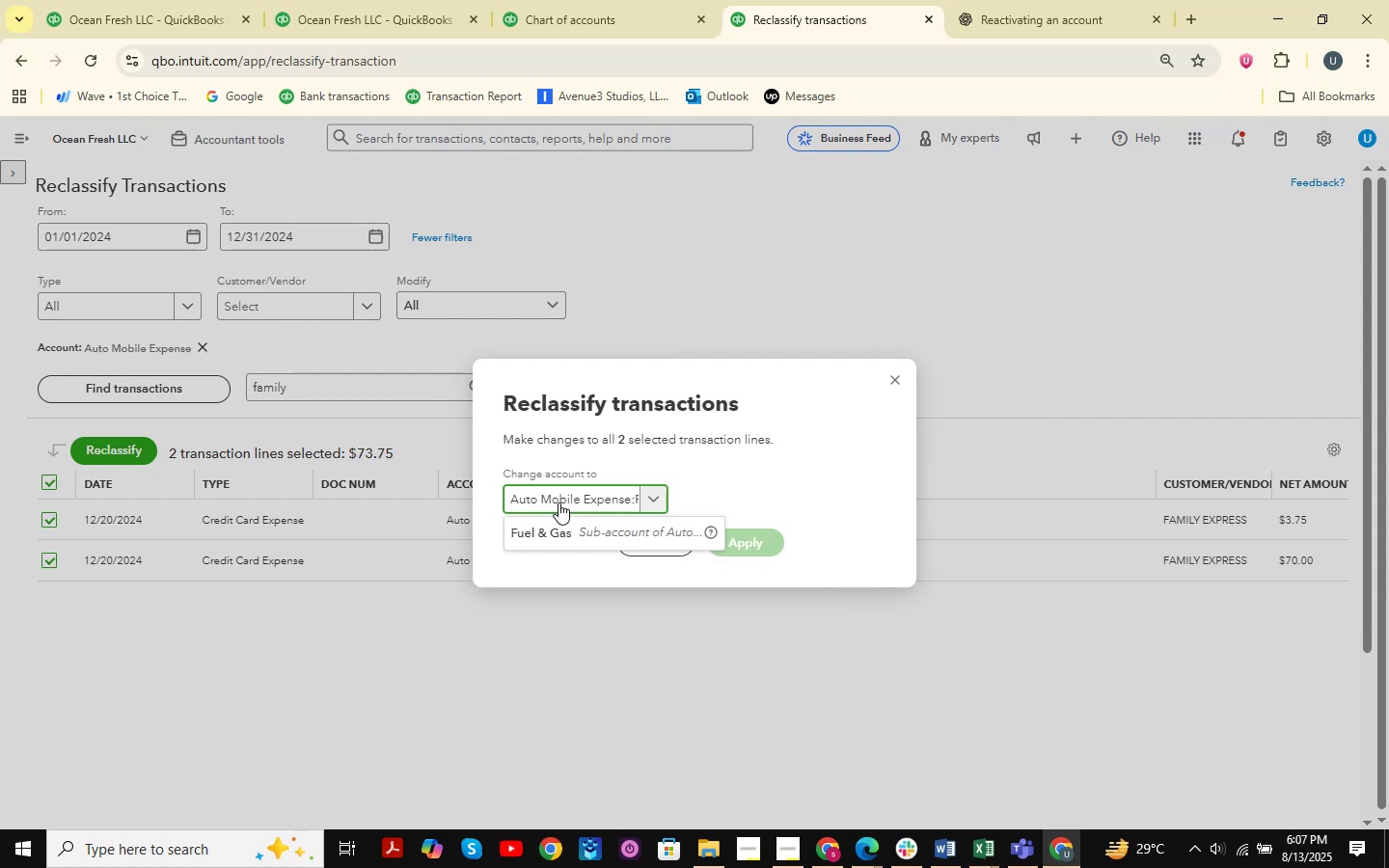 
key(ArrowDown)
 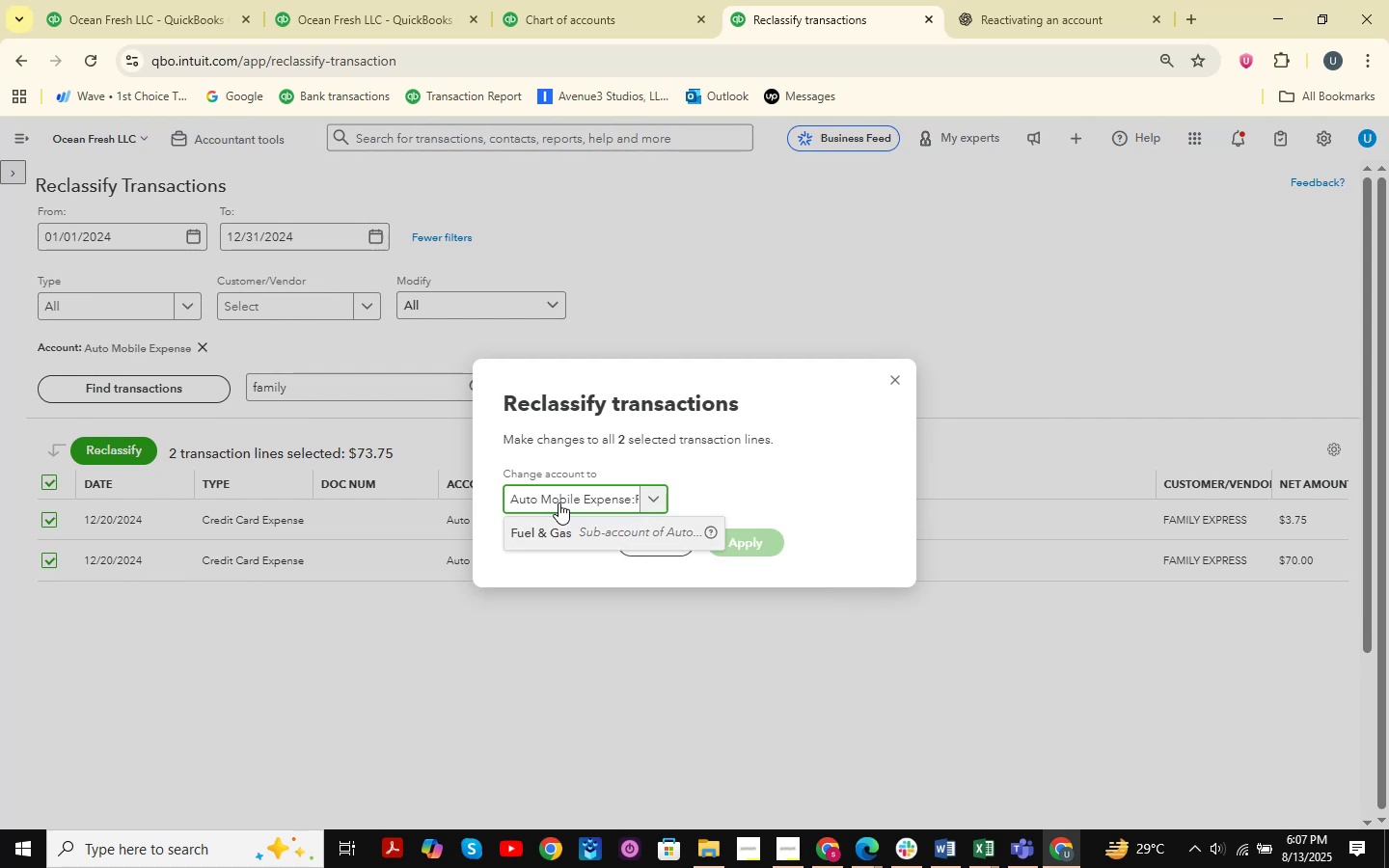 
key(Enter)
 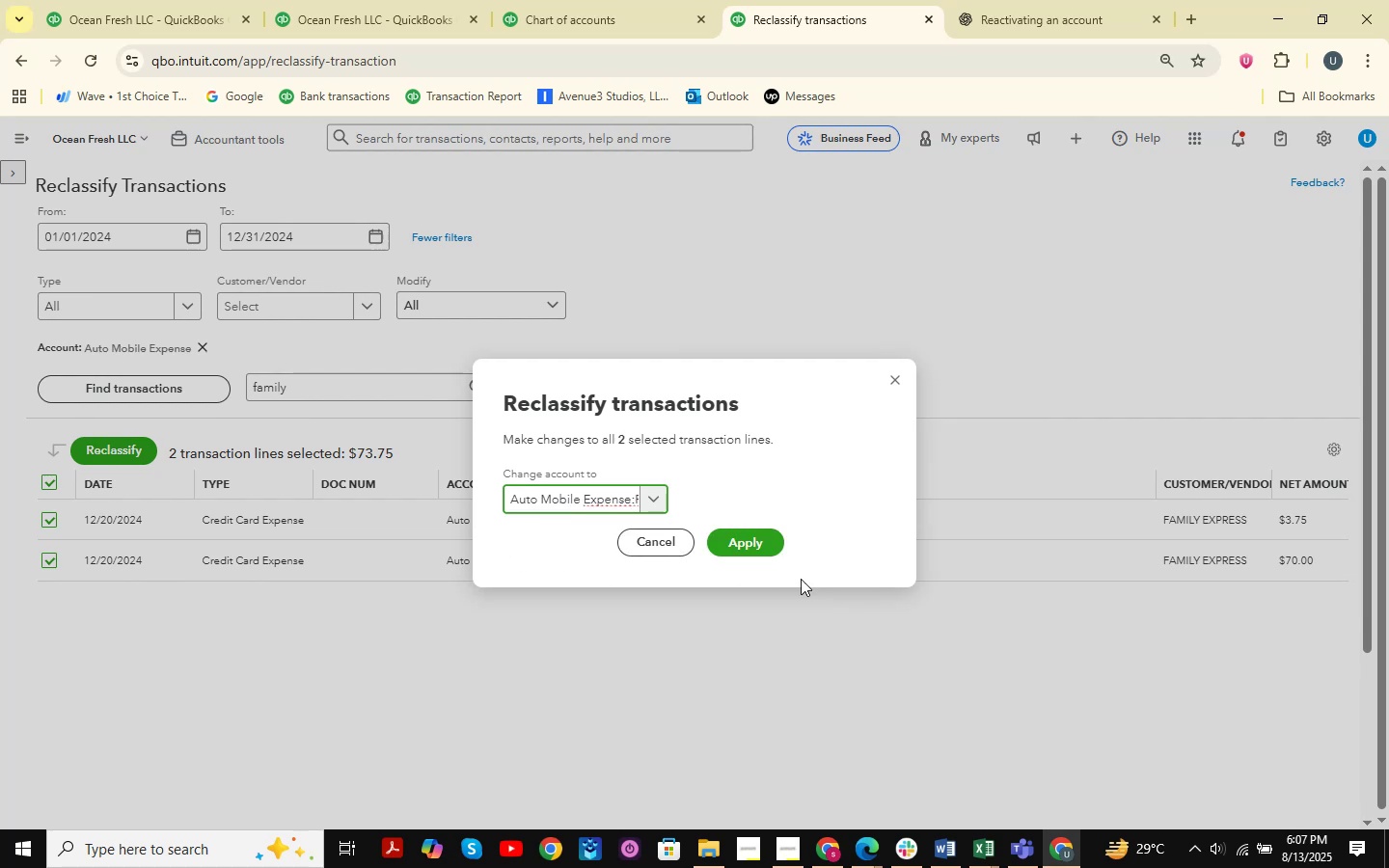 
left_click([767, 546])
 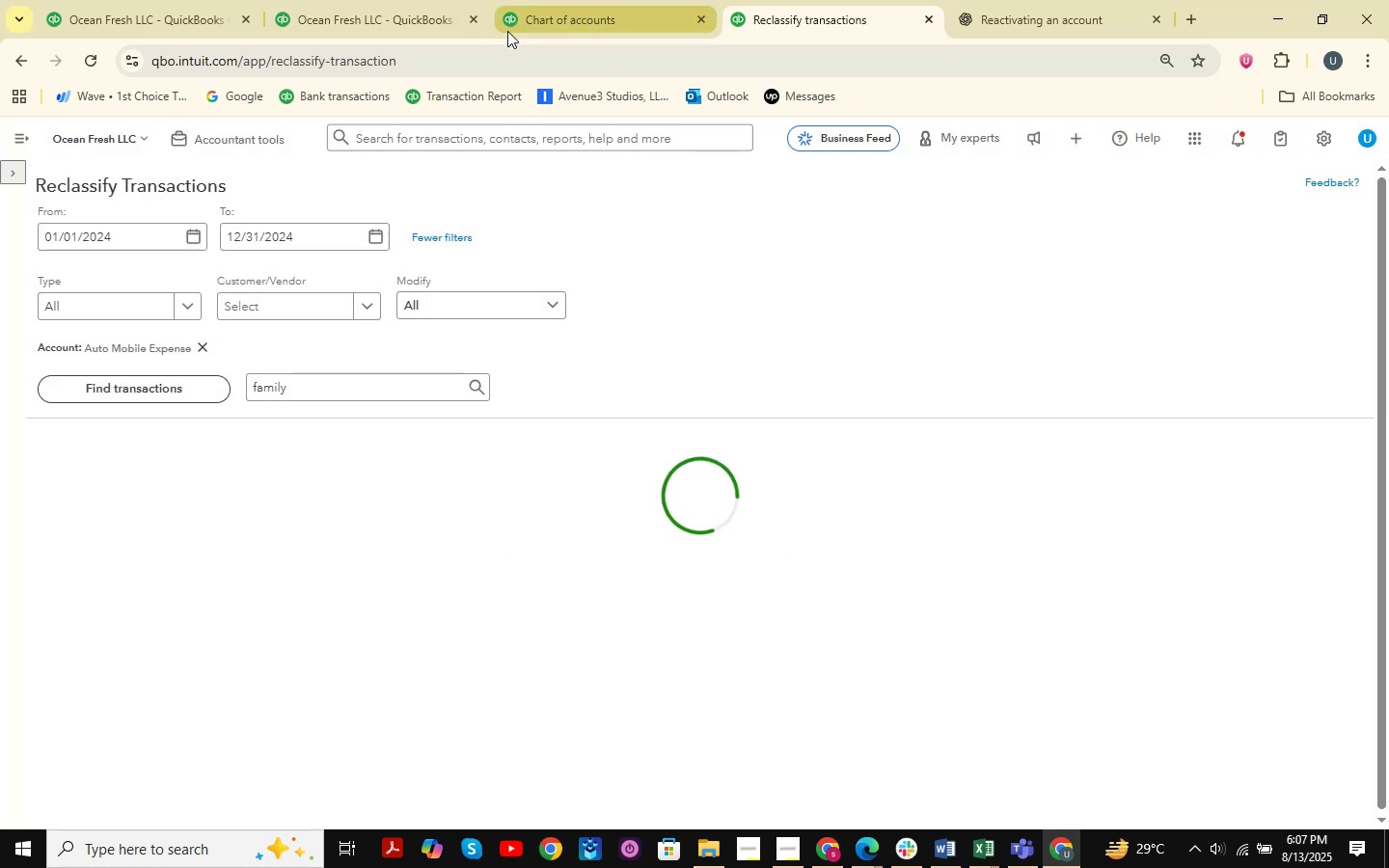 
double_click([417, 0])
 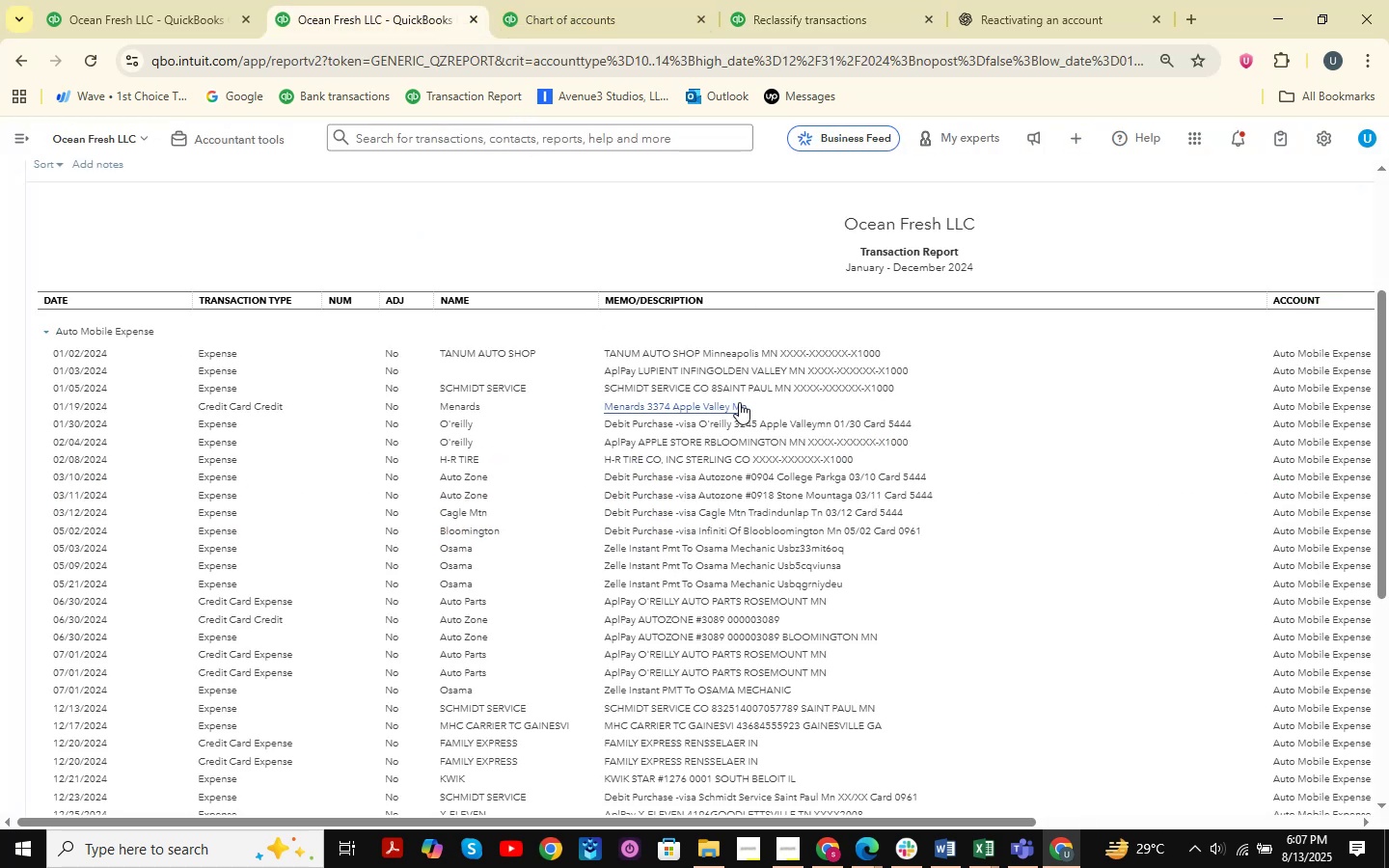 
wait(7.13)
 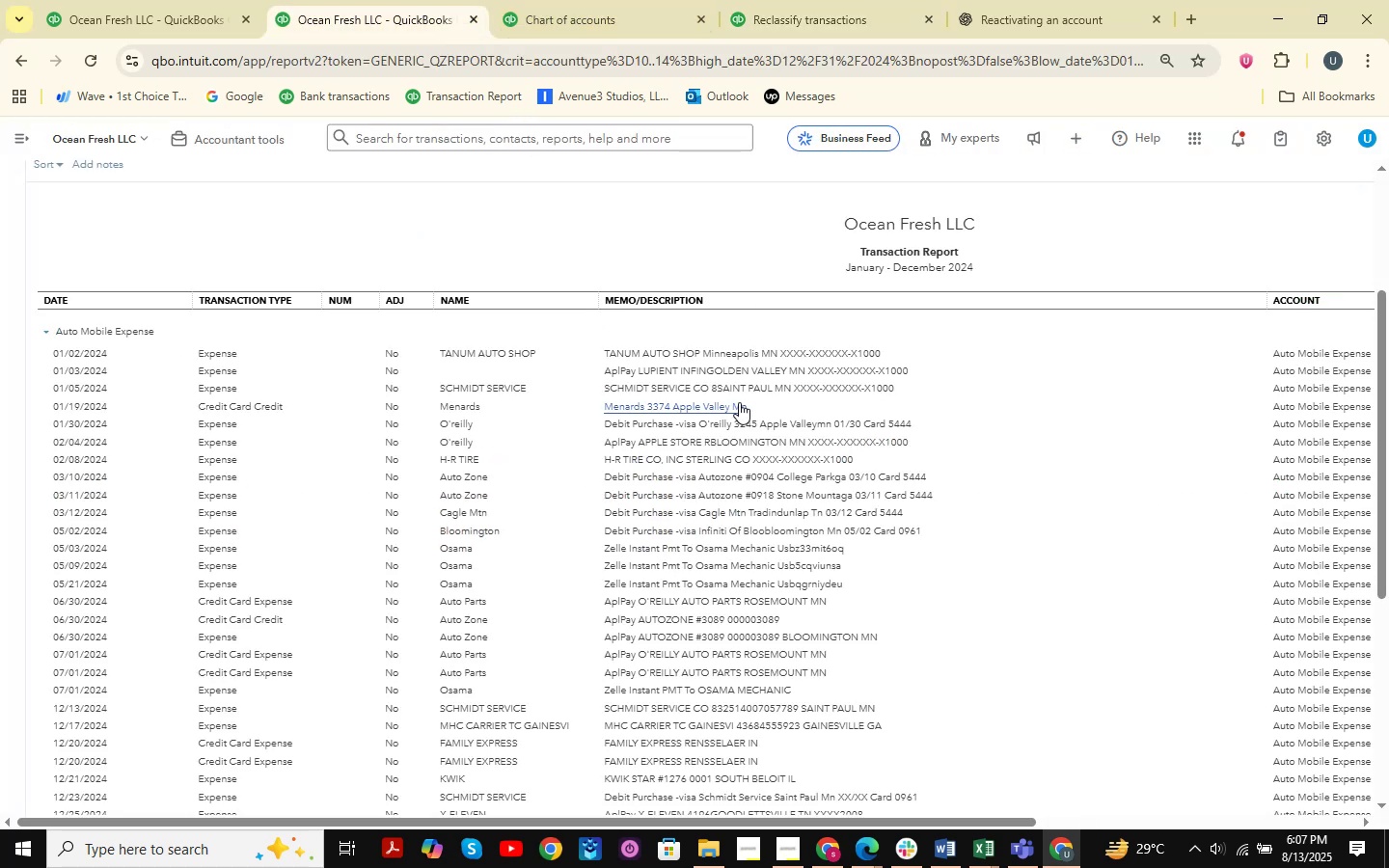 
scroll: coordinate [739, 402], scroll_direction: down, amount: 1.0
 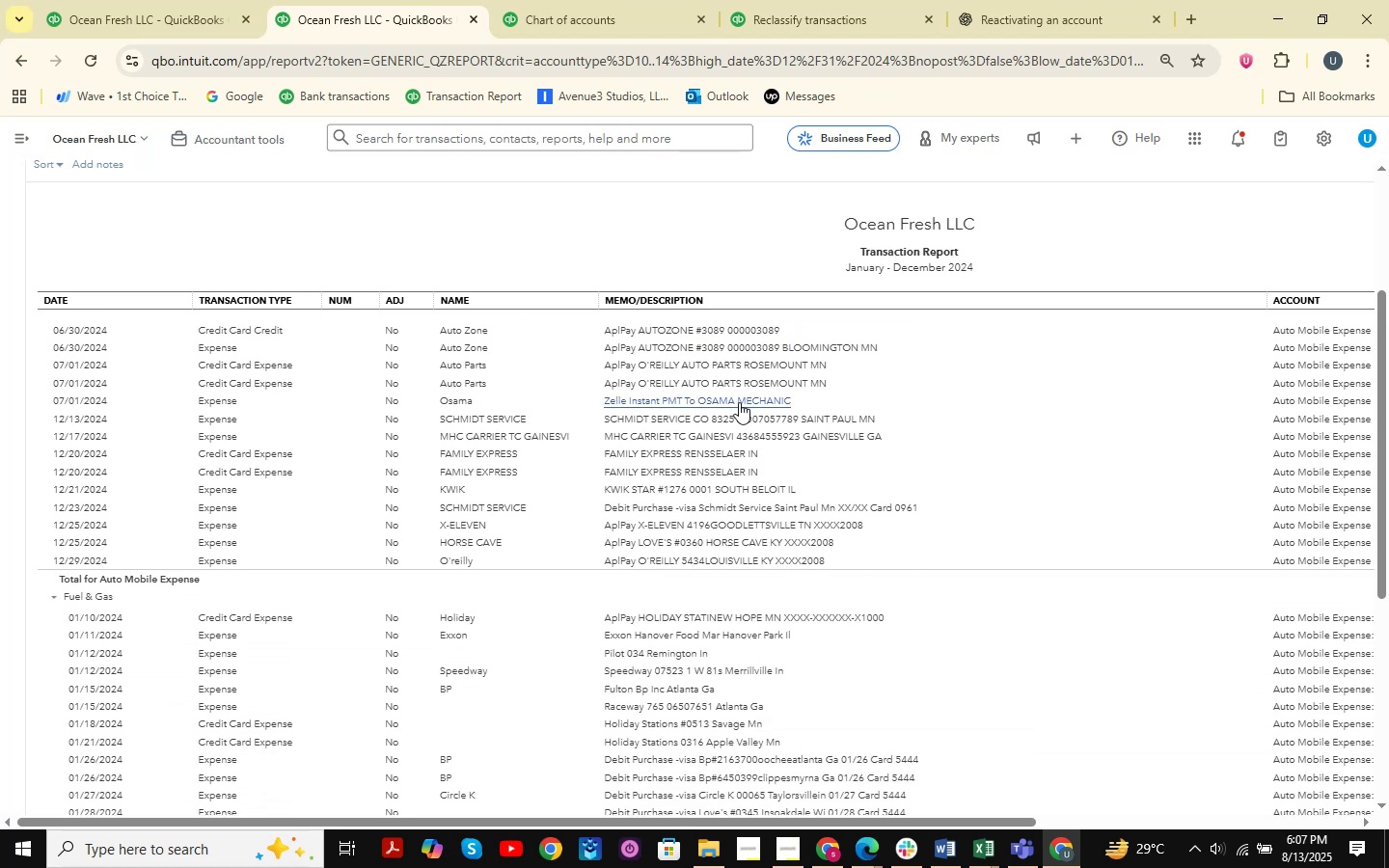 
wait(8.16)
 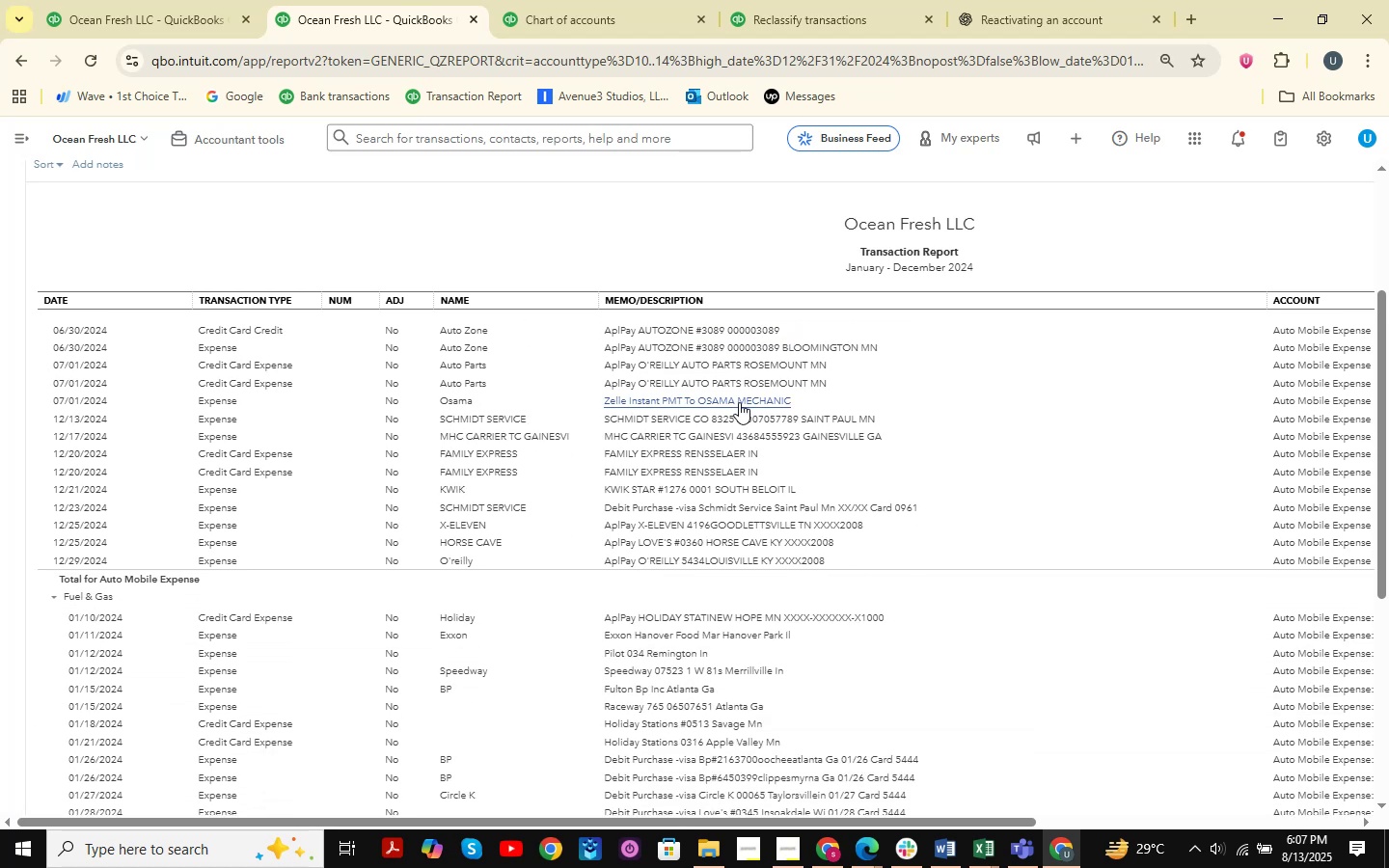 
double_click([628, 6])
 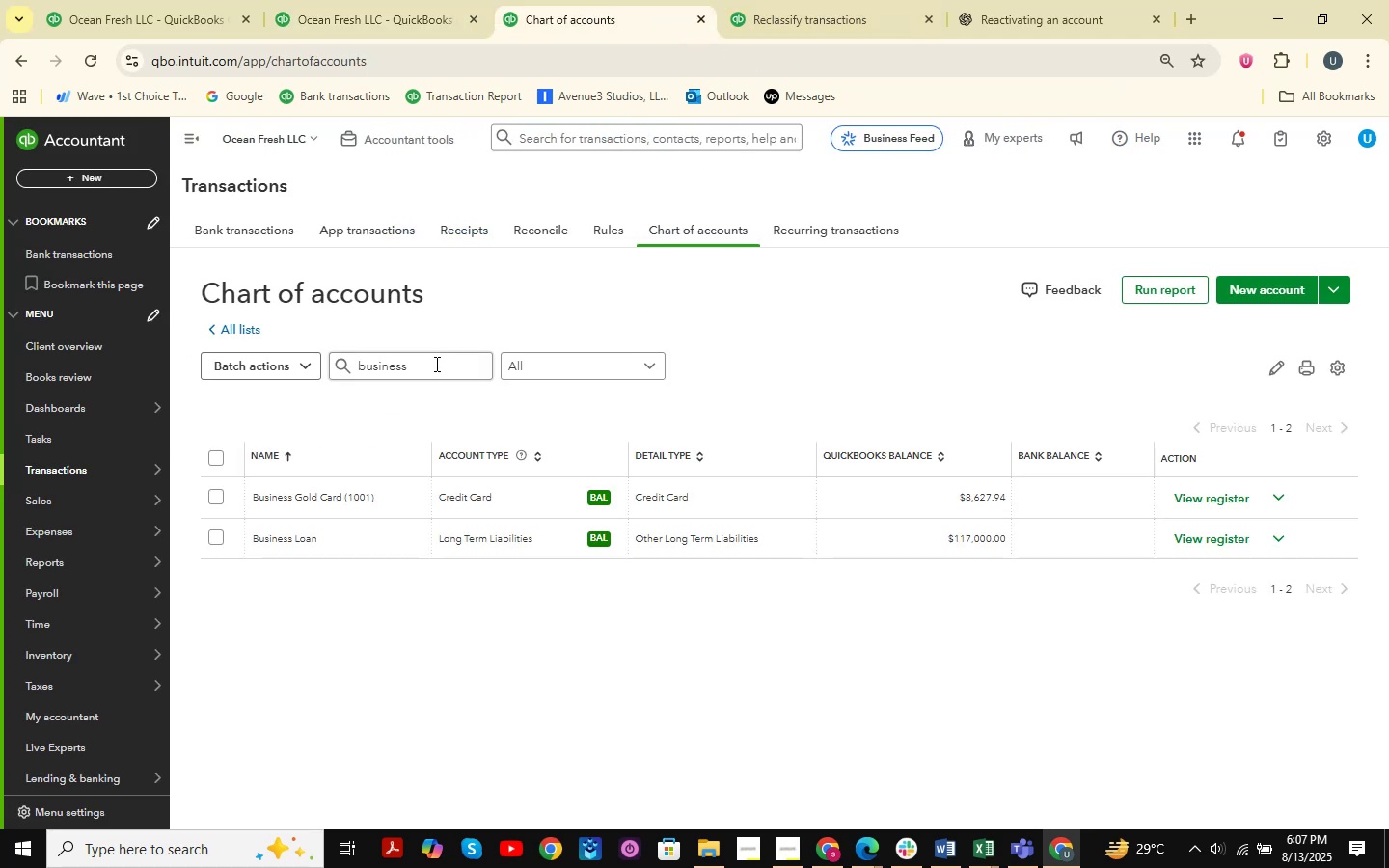 
left_click([774, 7])
 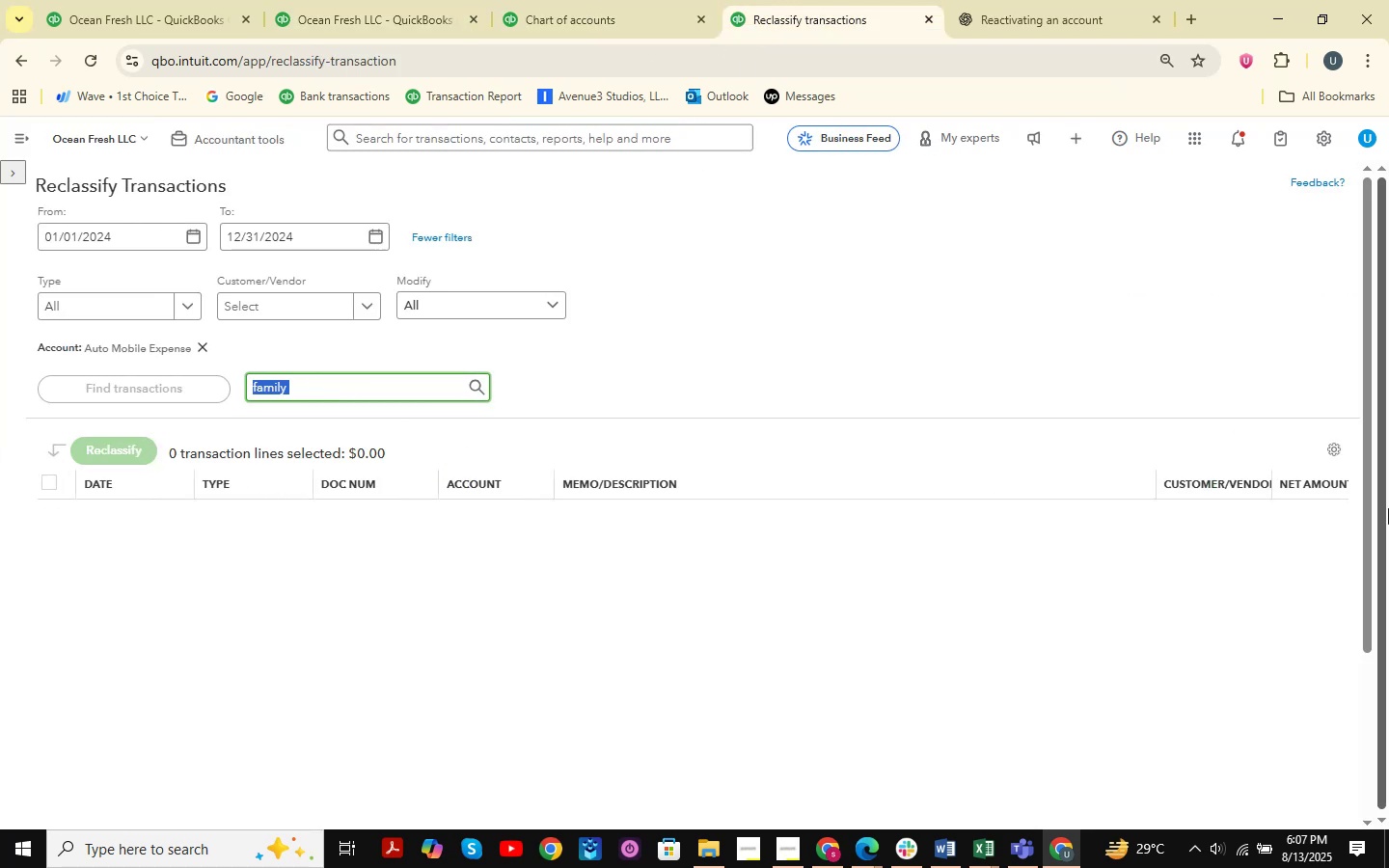 
type(love)
 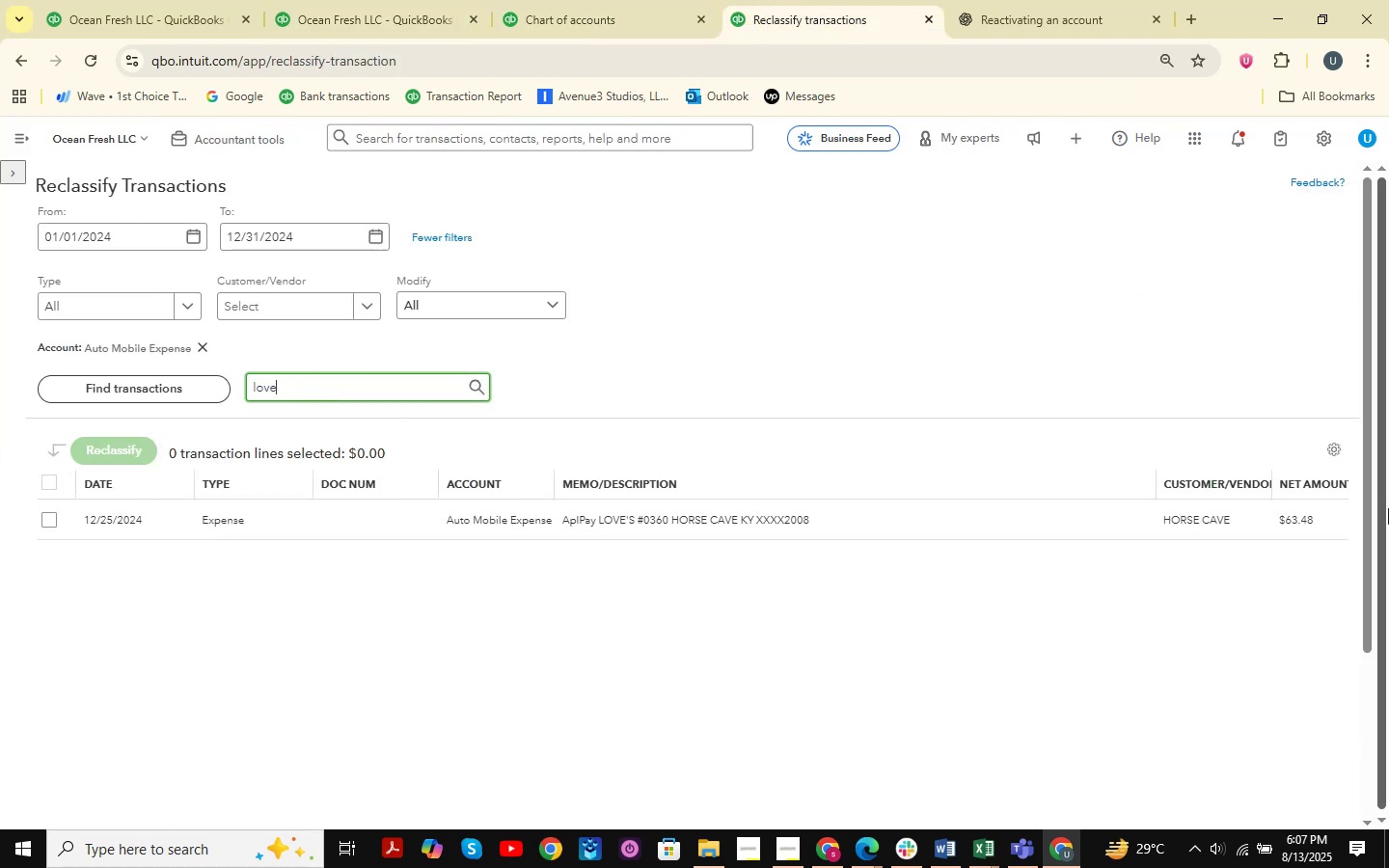 
key(Enter)
 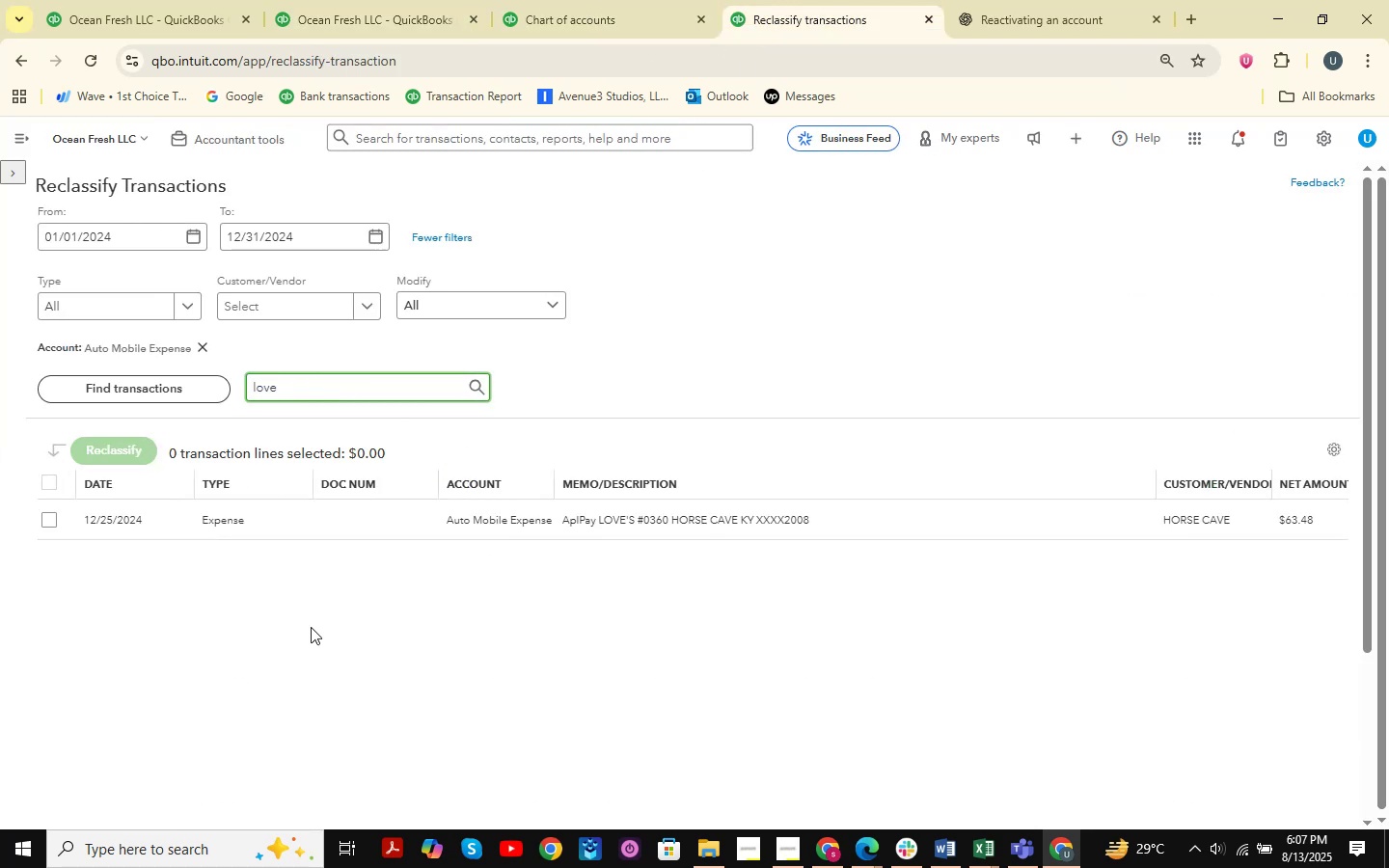 
left_click([42, 510])
 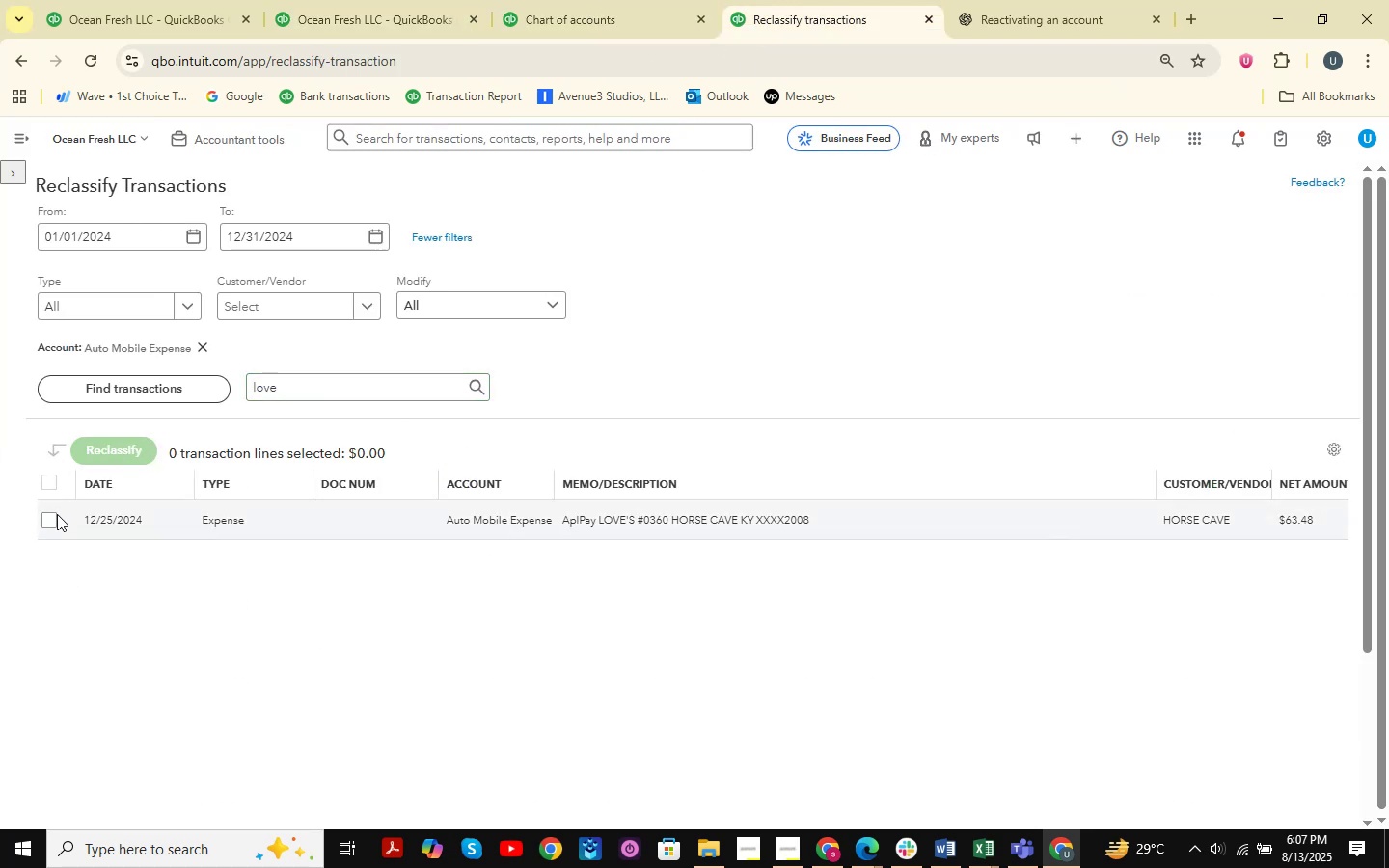 
double_click([46, 523])
 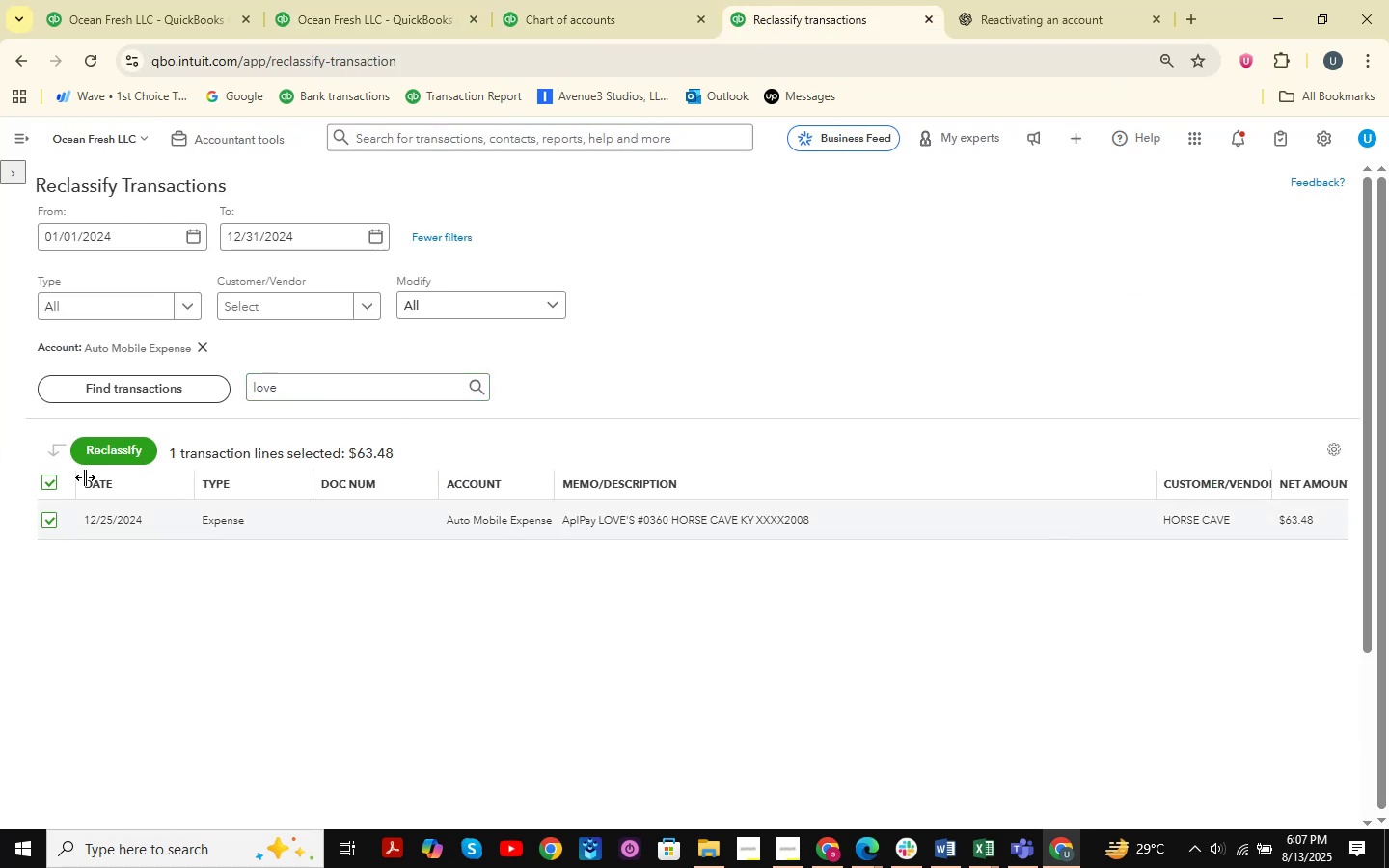 
triple_click([118, 448])
 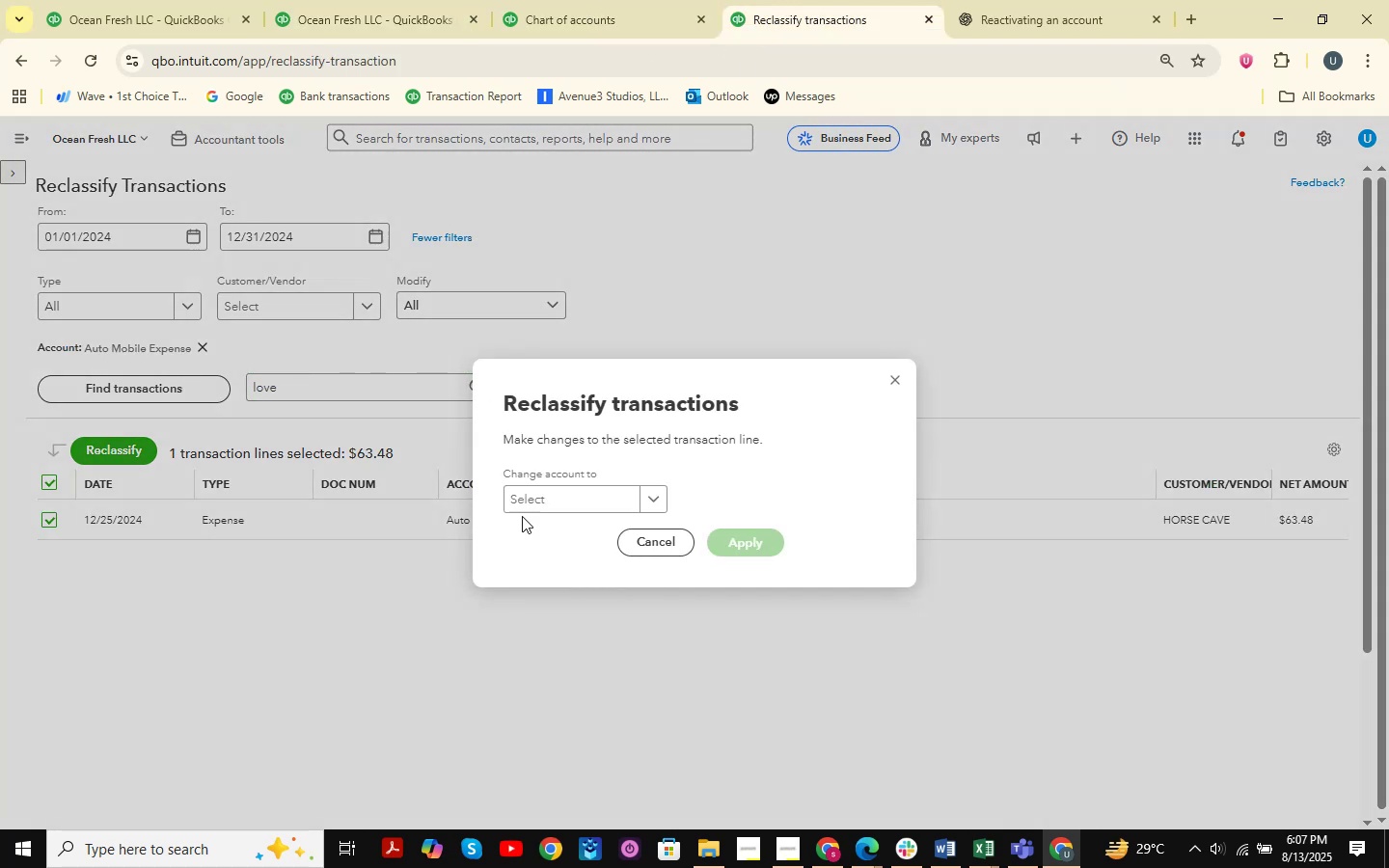 
left_click([558, 497])
 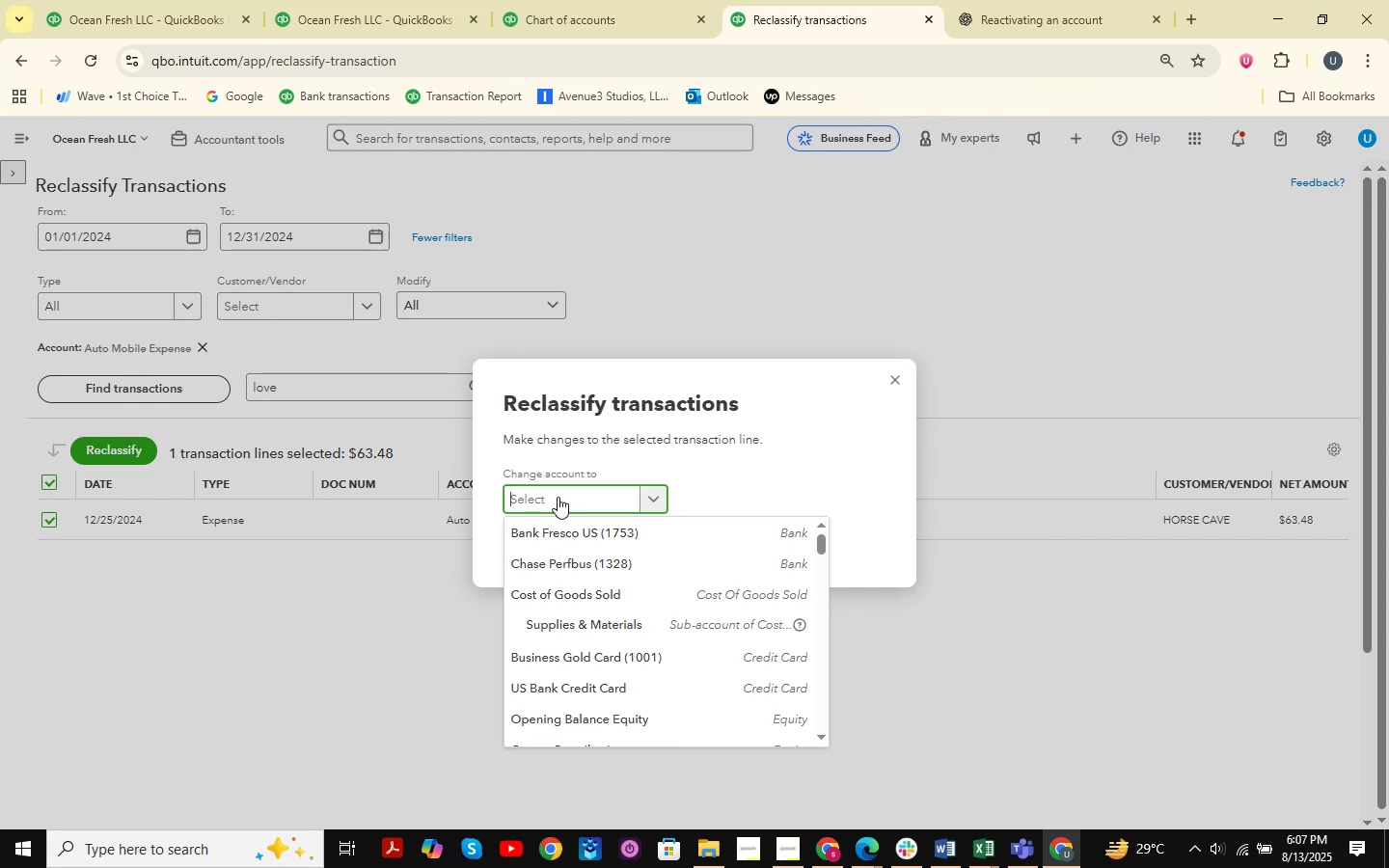 
type(fue)
 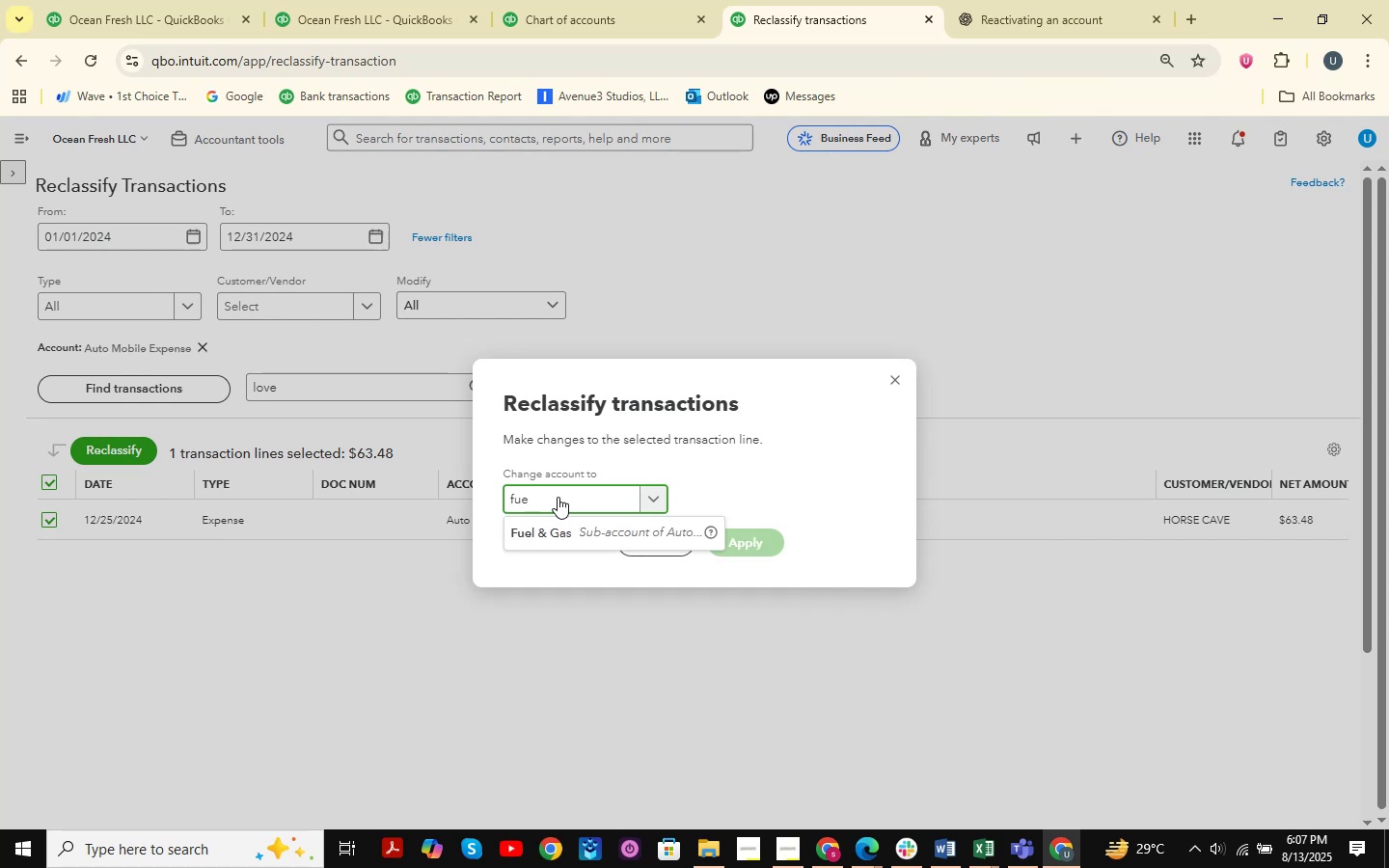 
key(ArrowDown)
 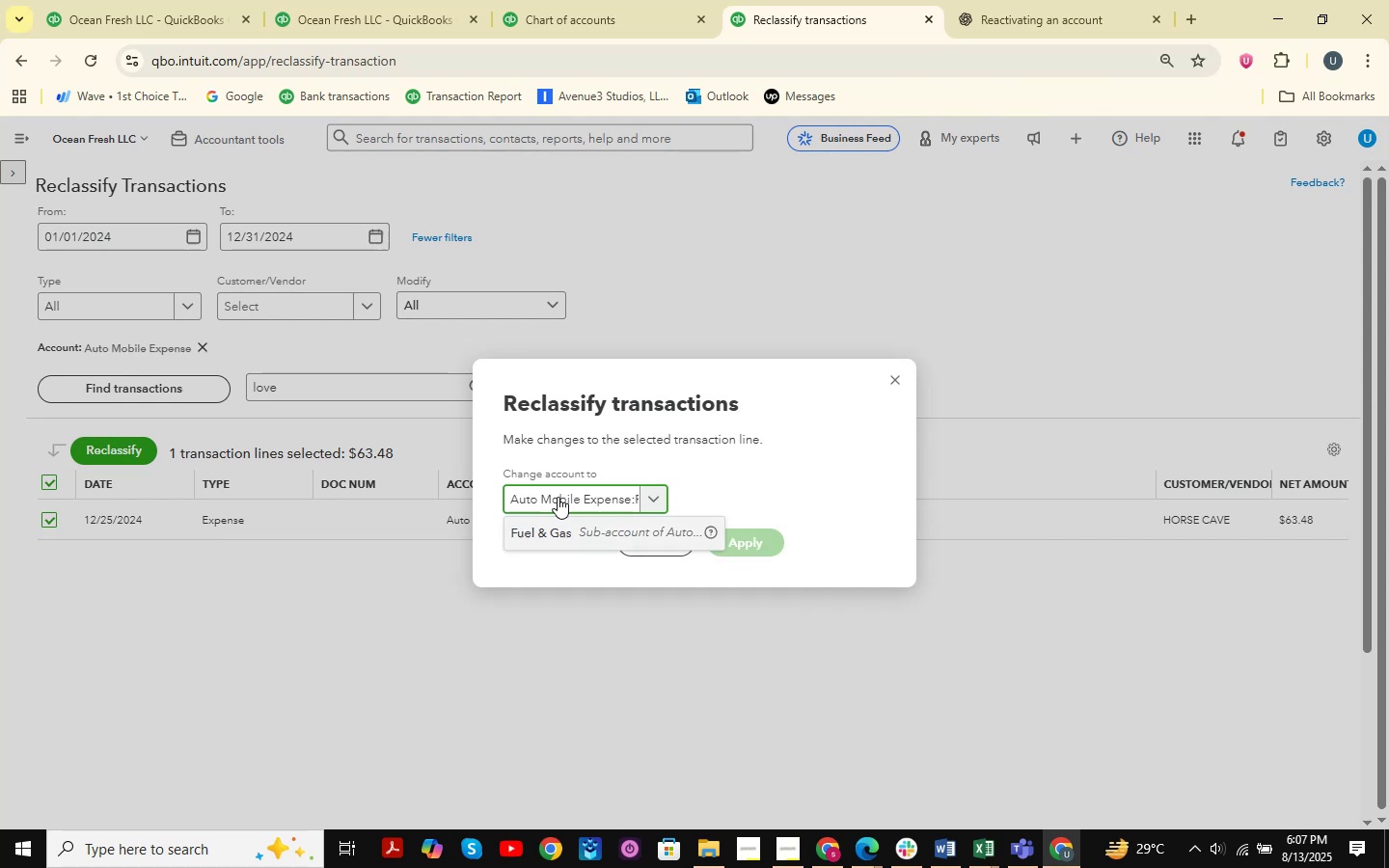 
key(Enter)
 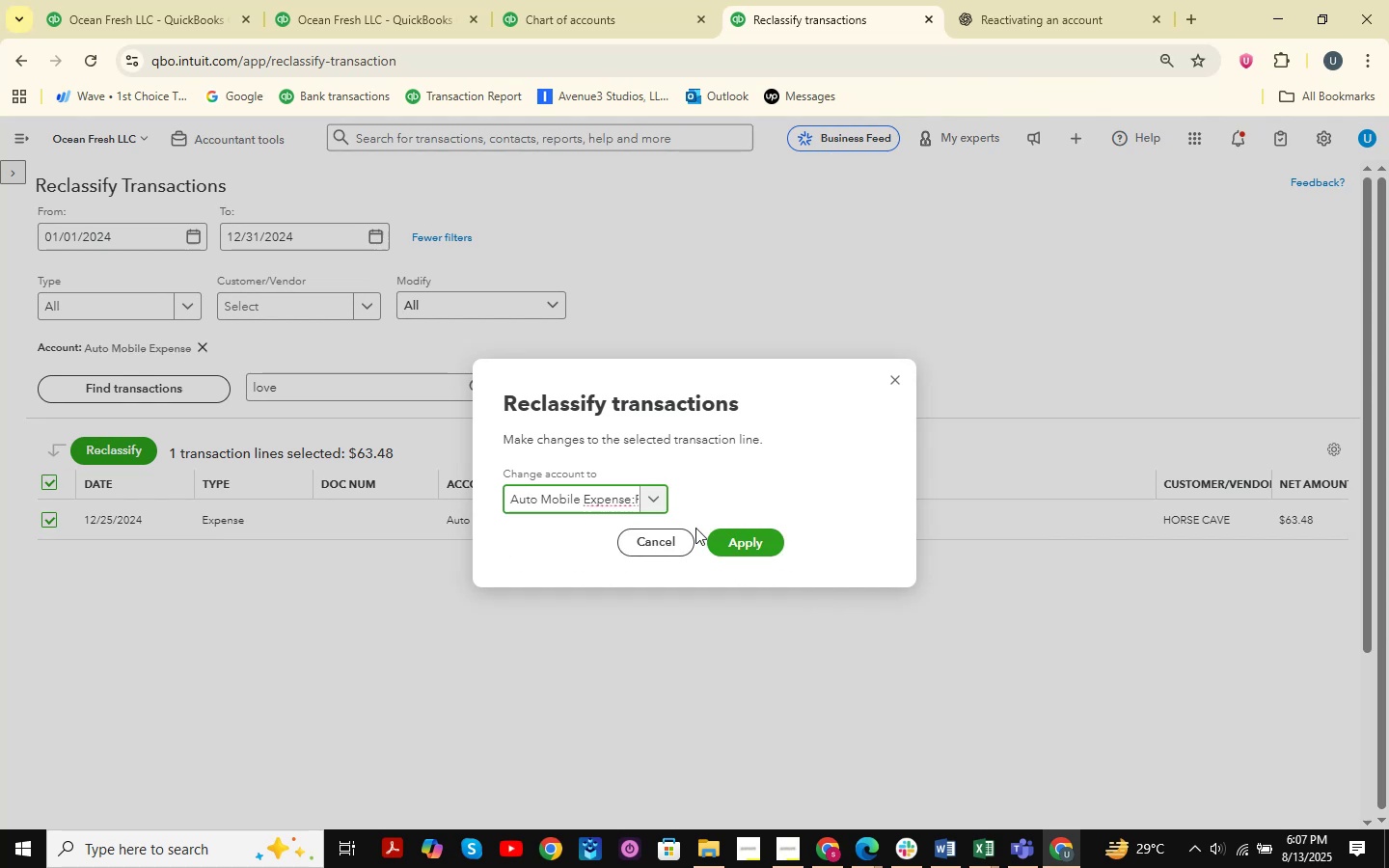 
left_click([743, 544])
 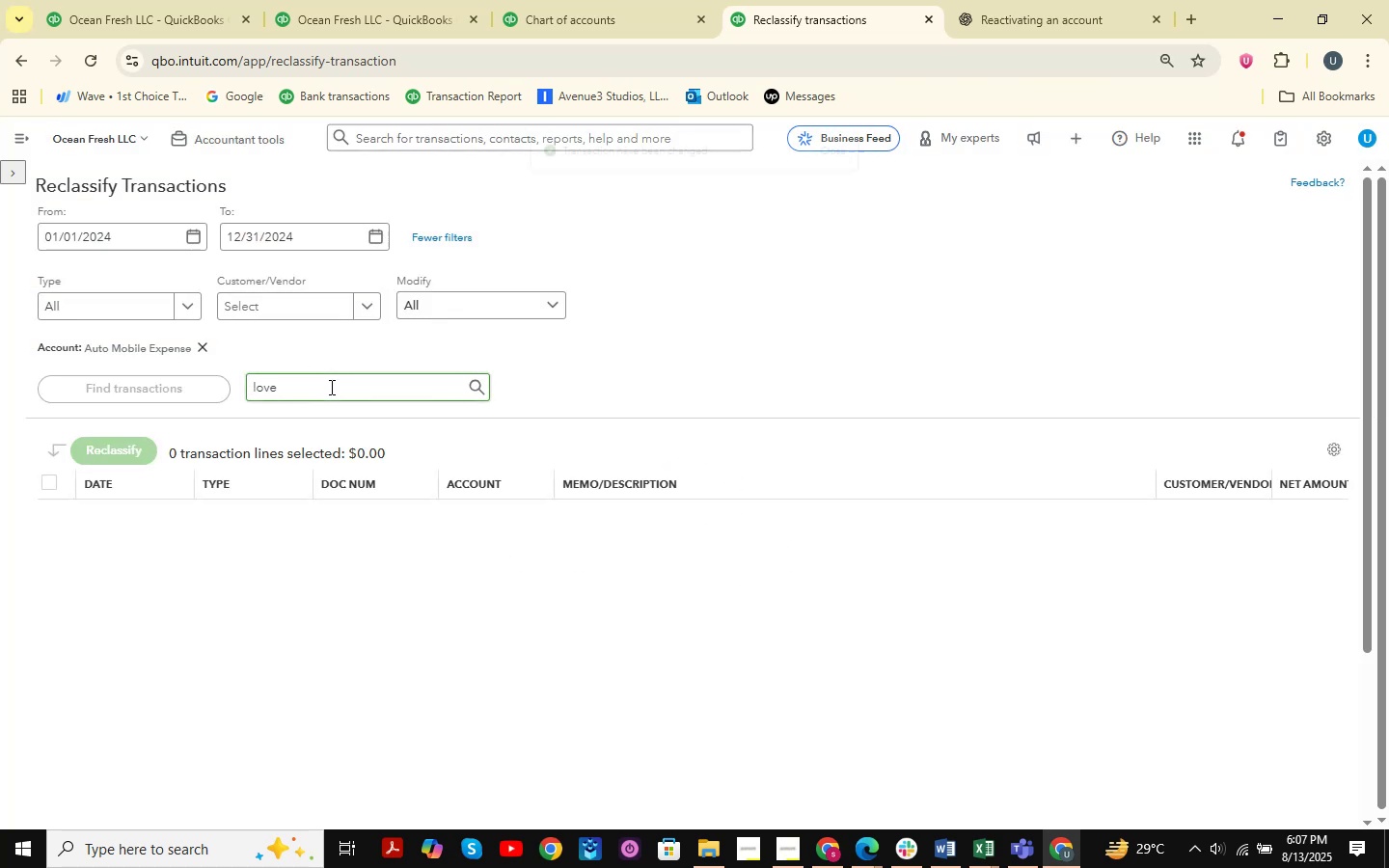 
double_click([346, 0])
 